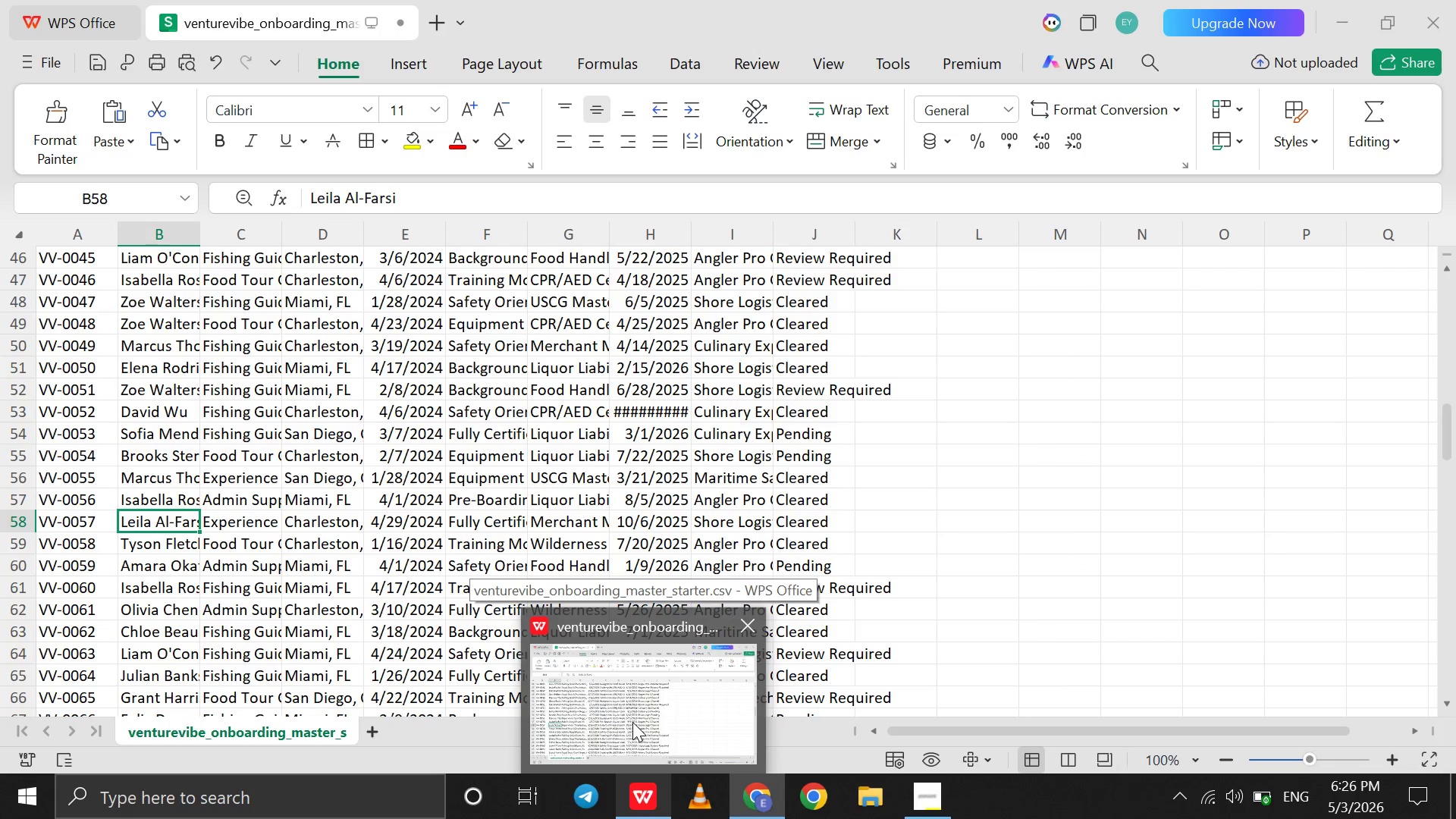 
left_click([632, 722])
 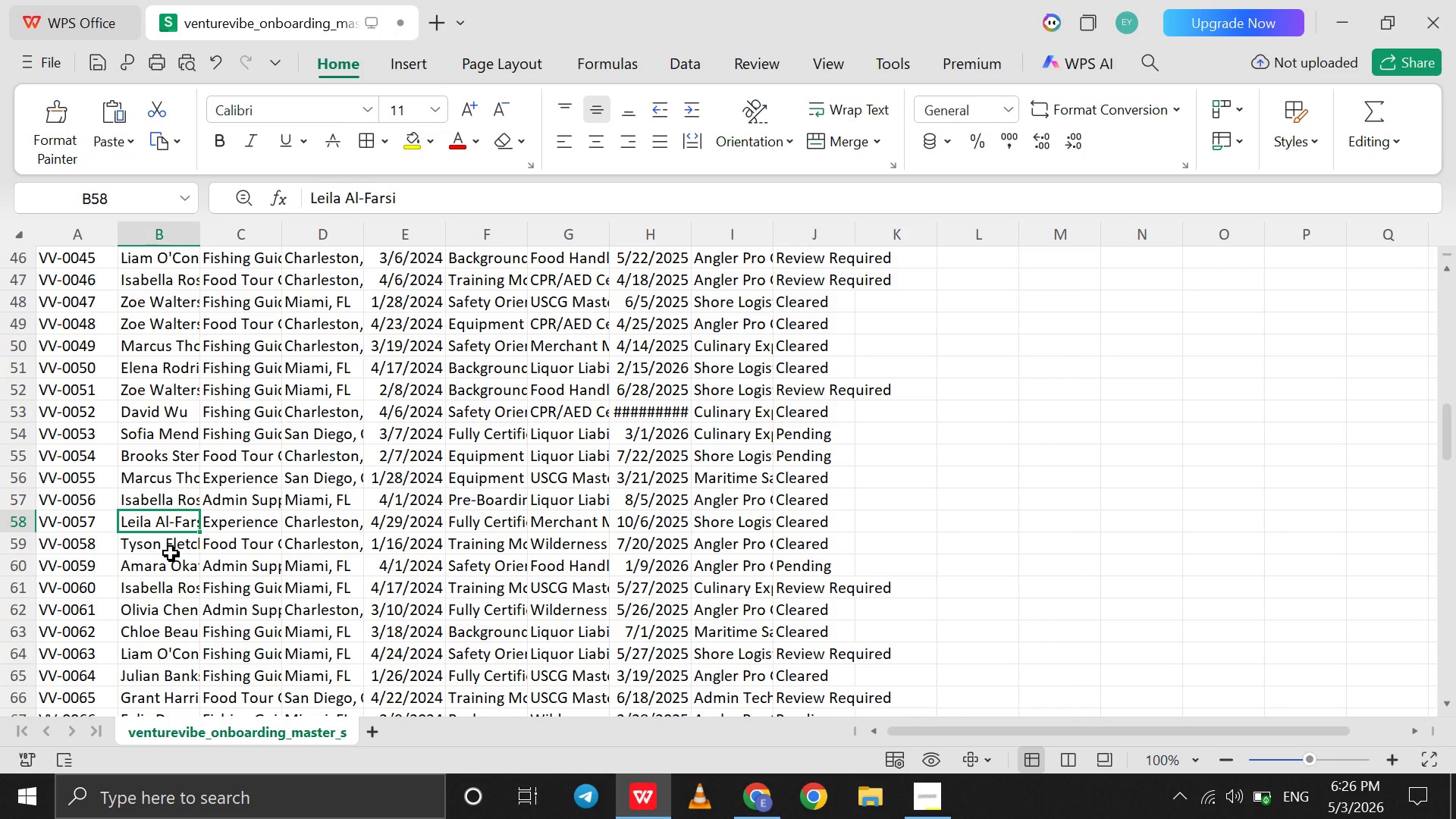 
left_click([171, 553])
 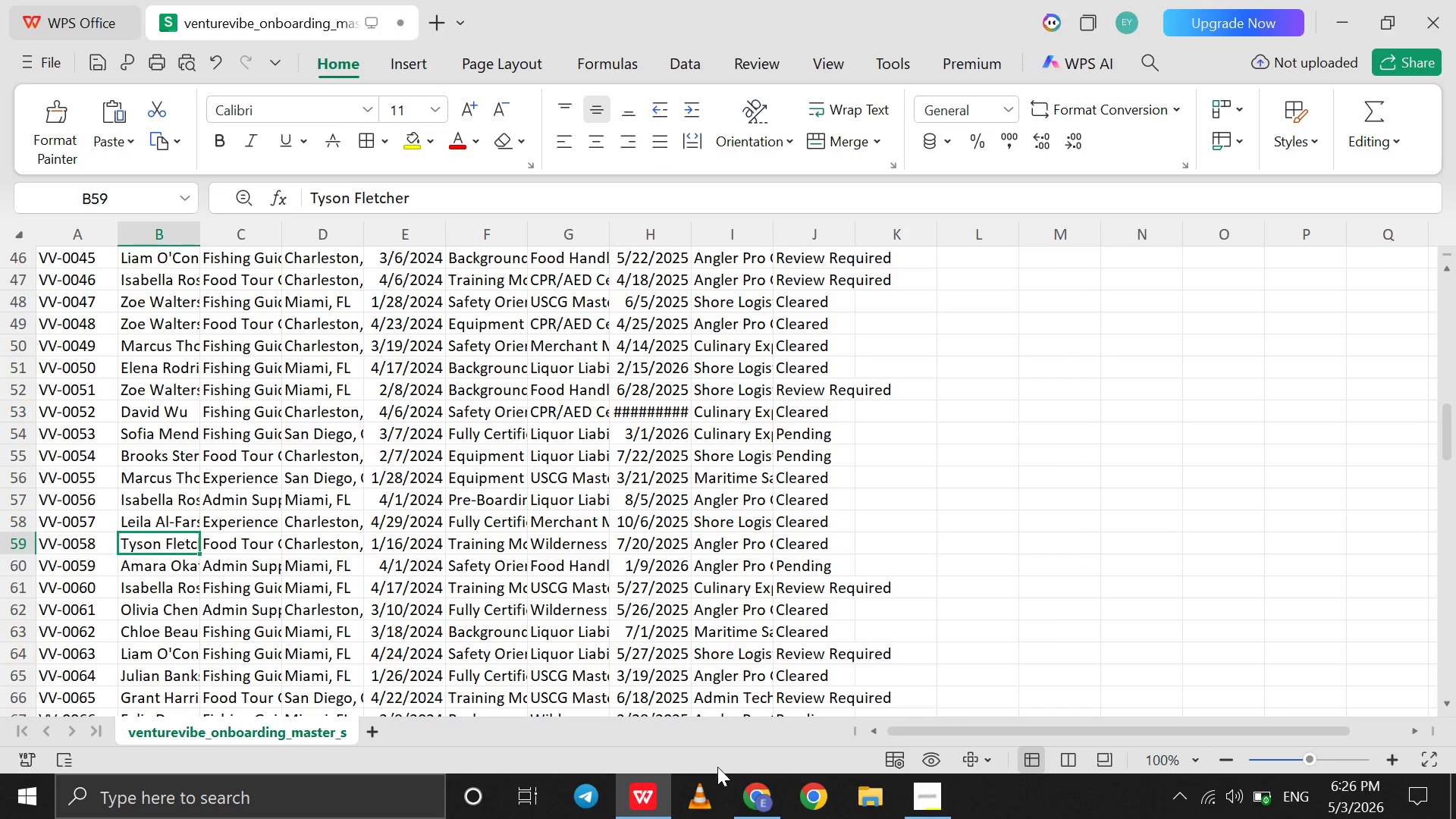 
left_click([748, 791])
 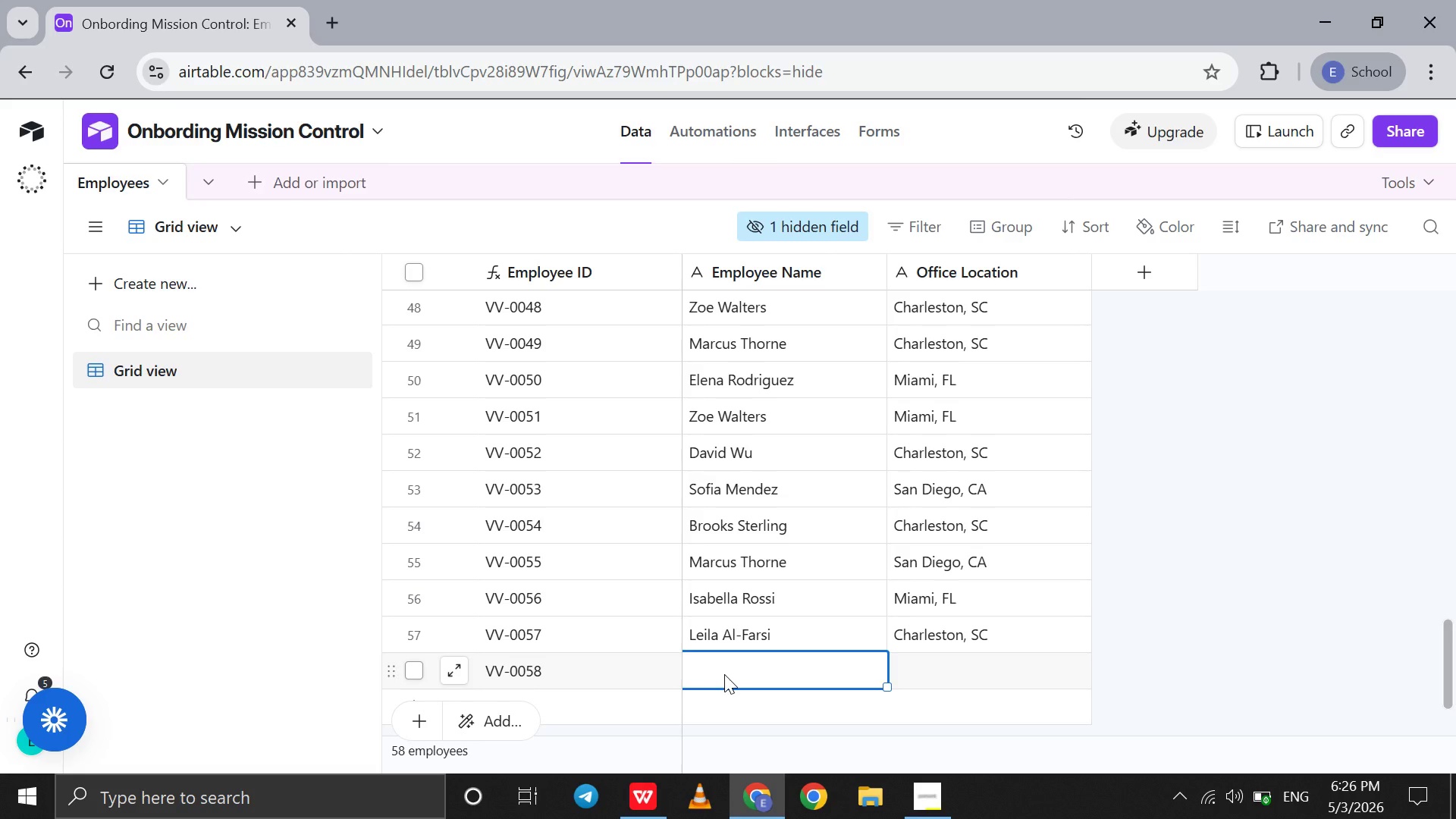 
type(Tylor Fl)
 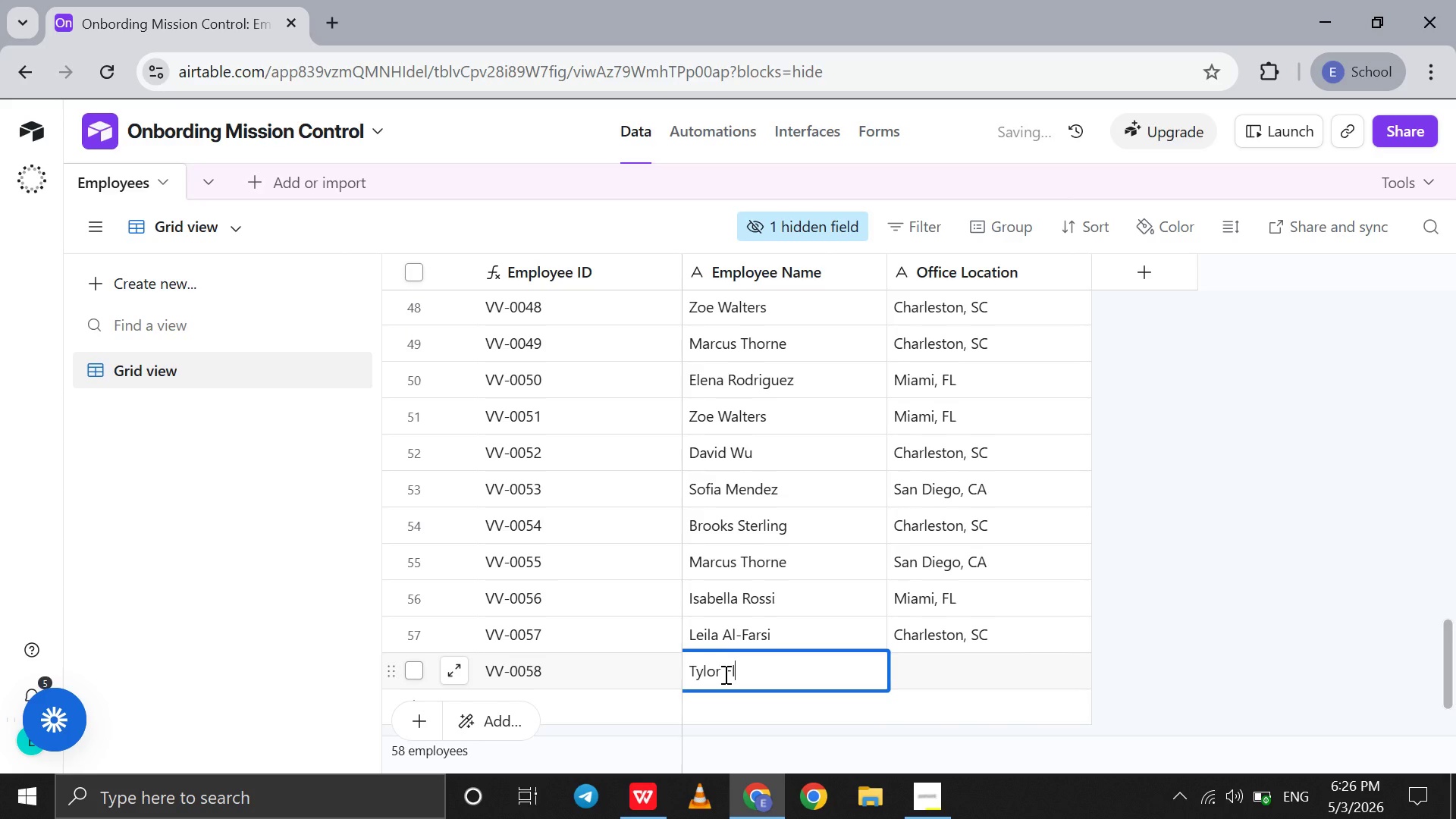 
type(etcher)
 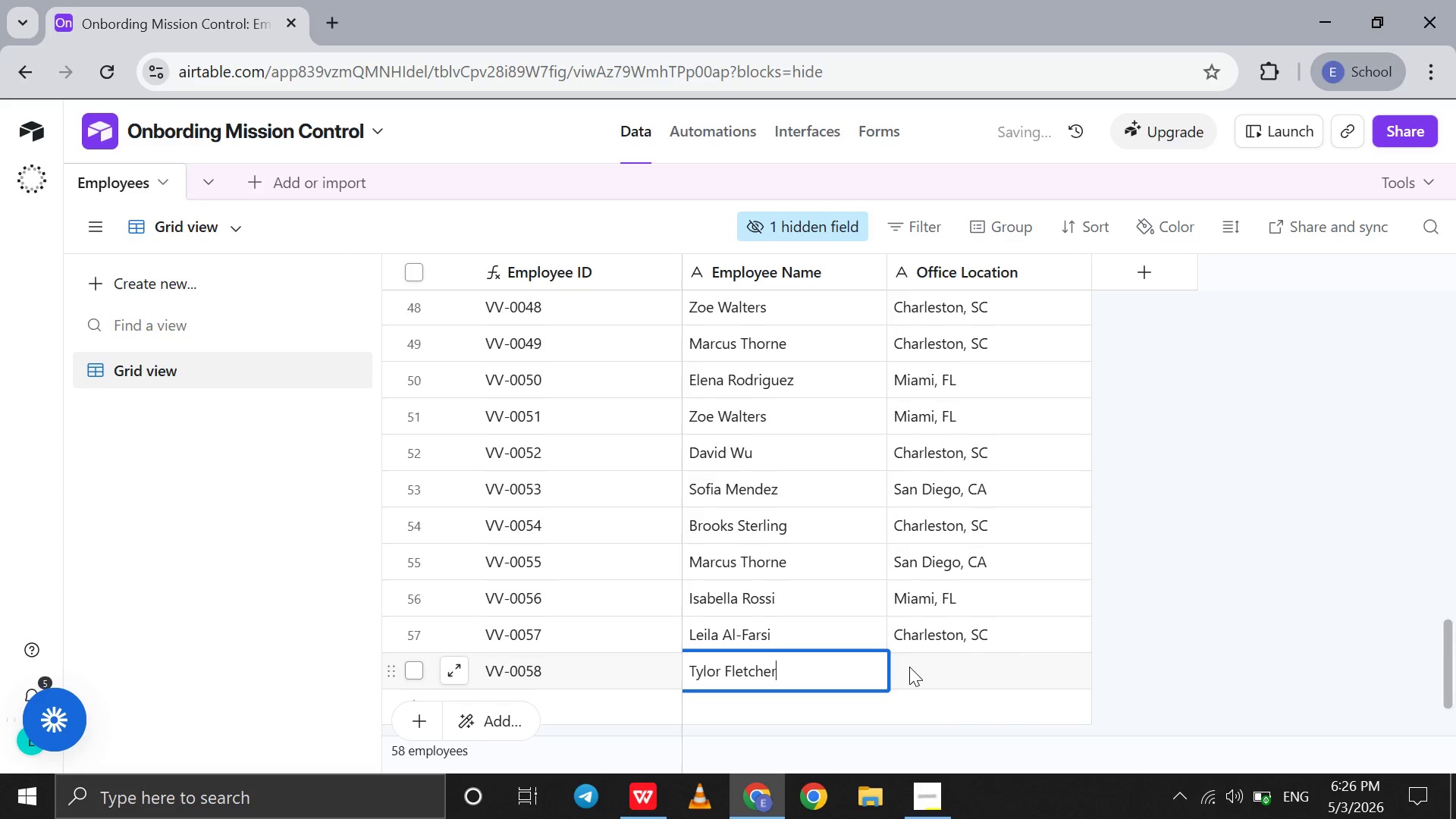 
left_click([913, 667])
 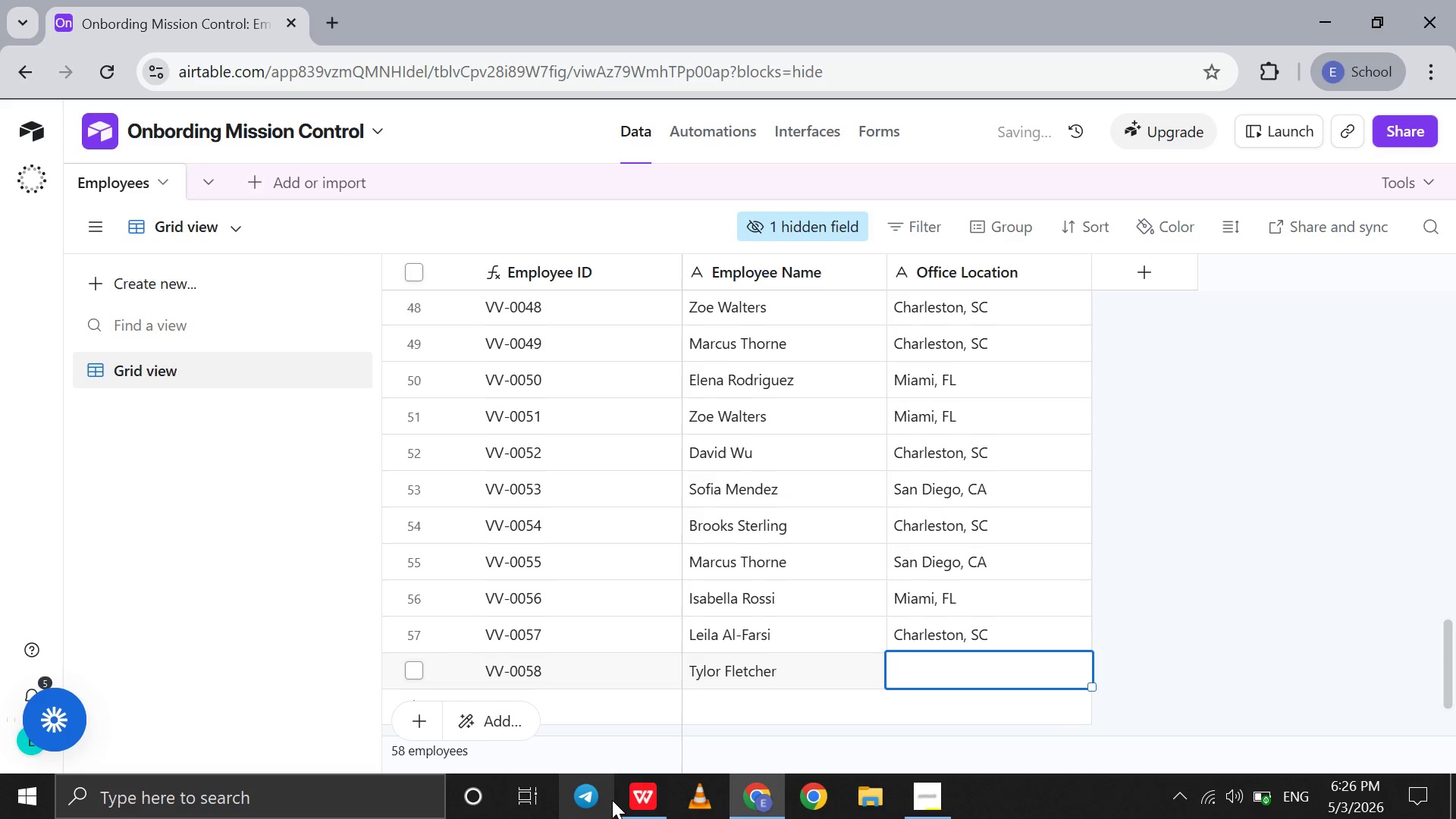 
mouse_move([642, 774])
 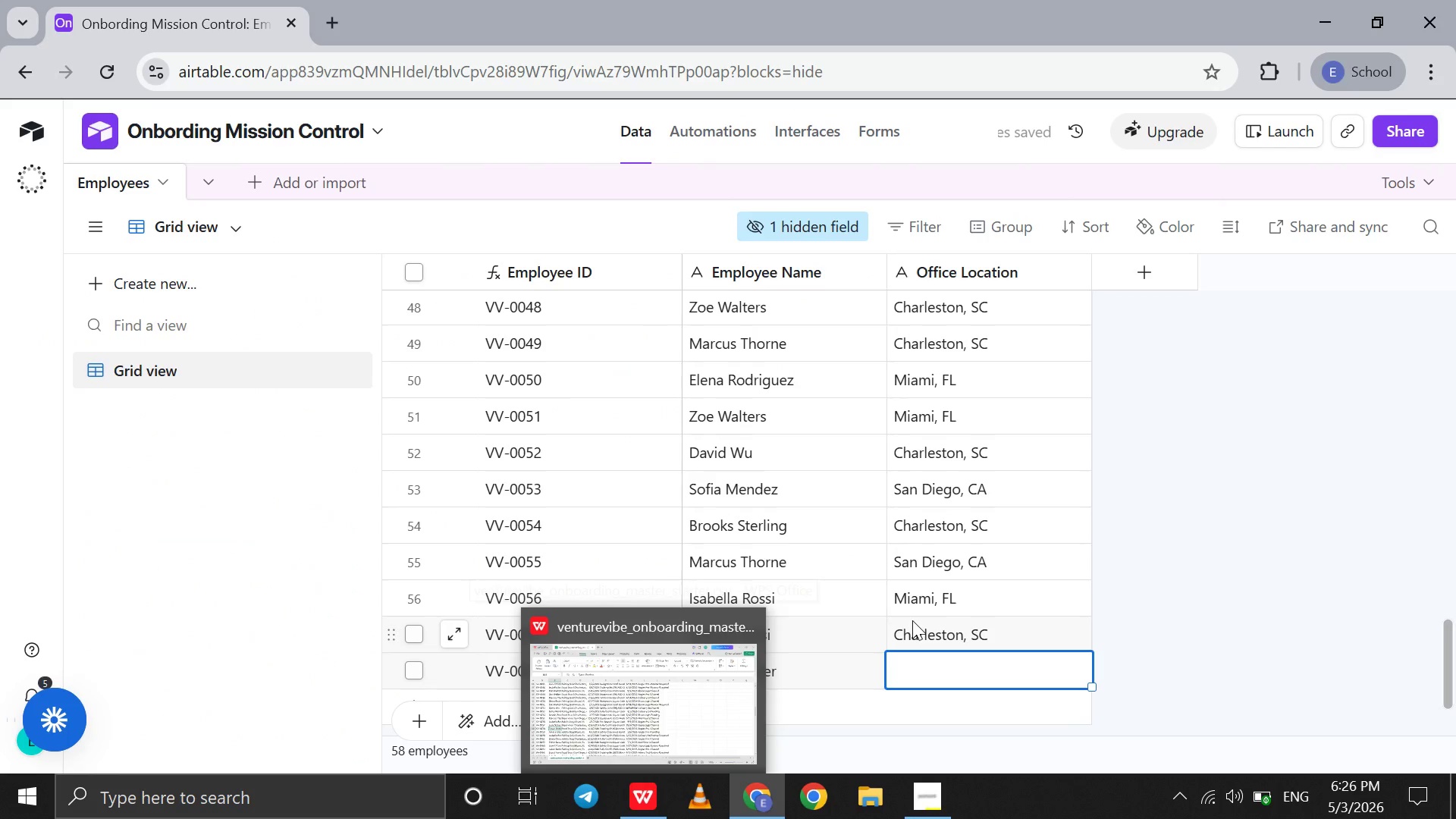 
wait(6.29)
 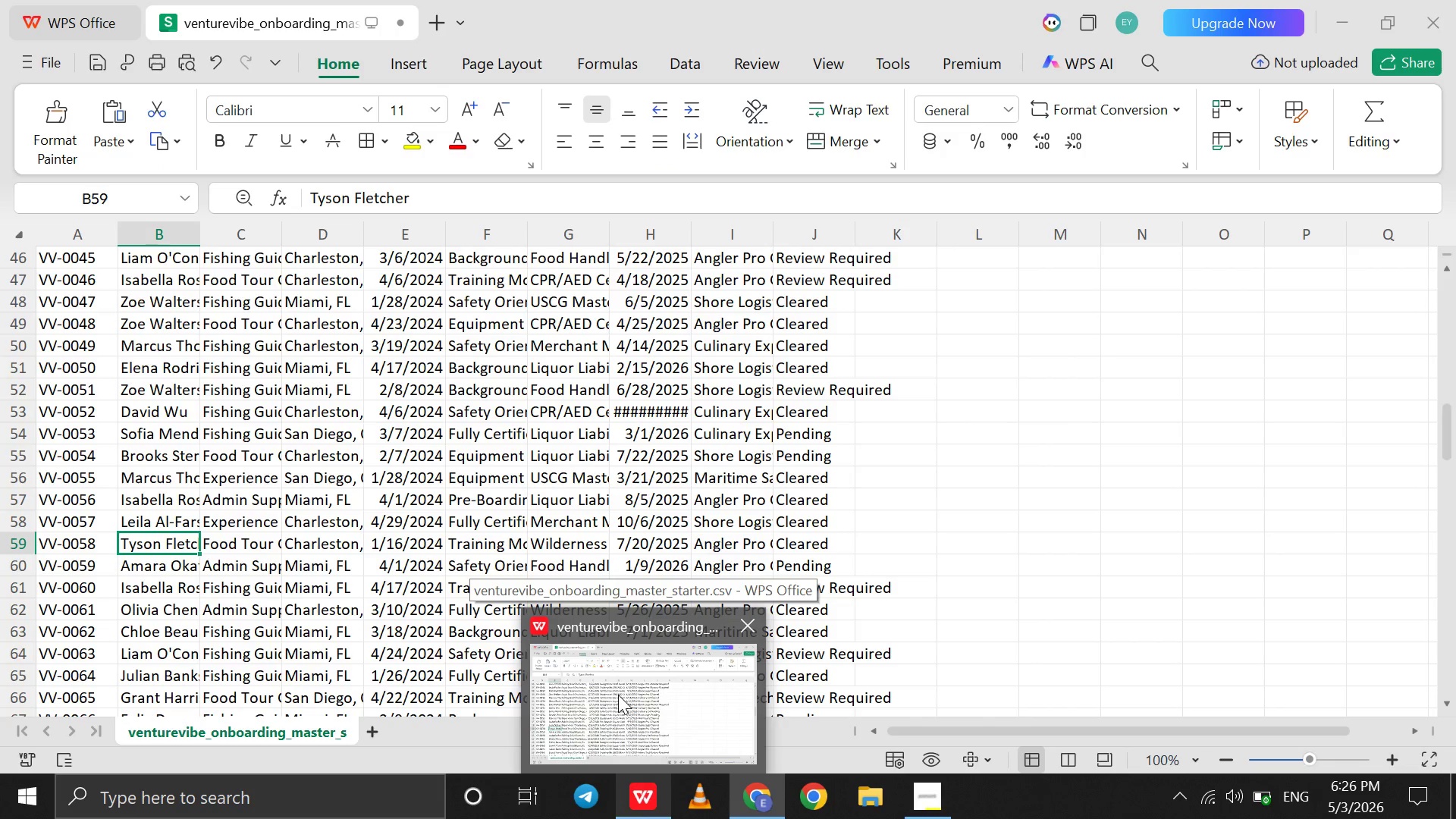 
key(CapsLock)
 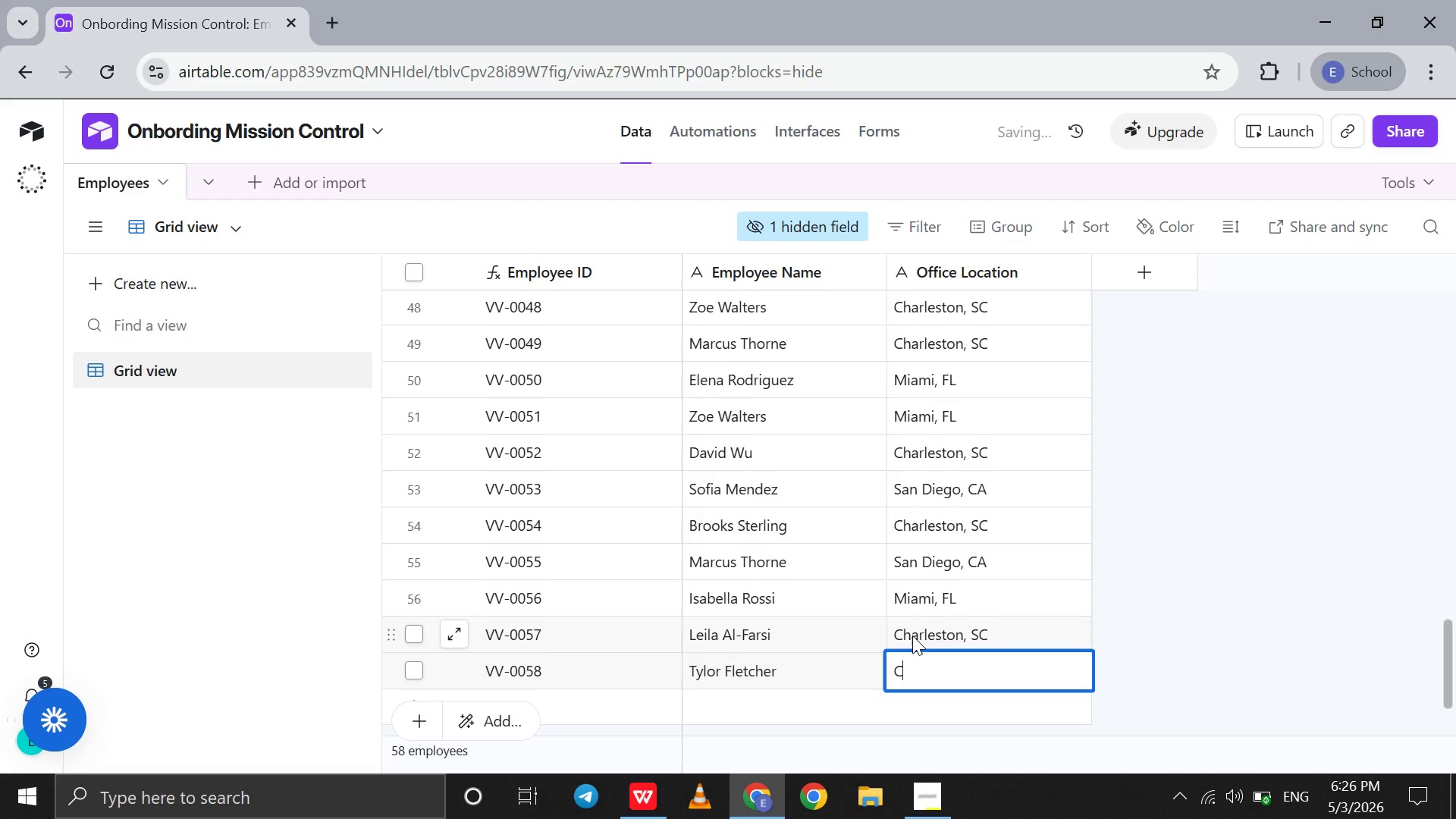 
key(C)
 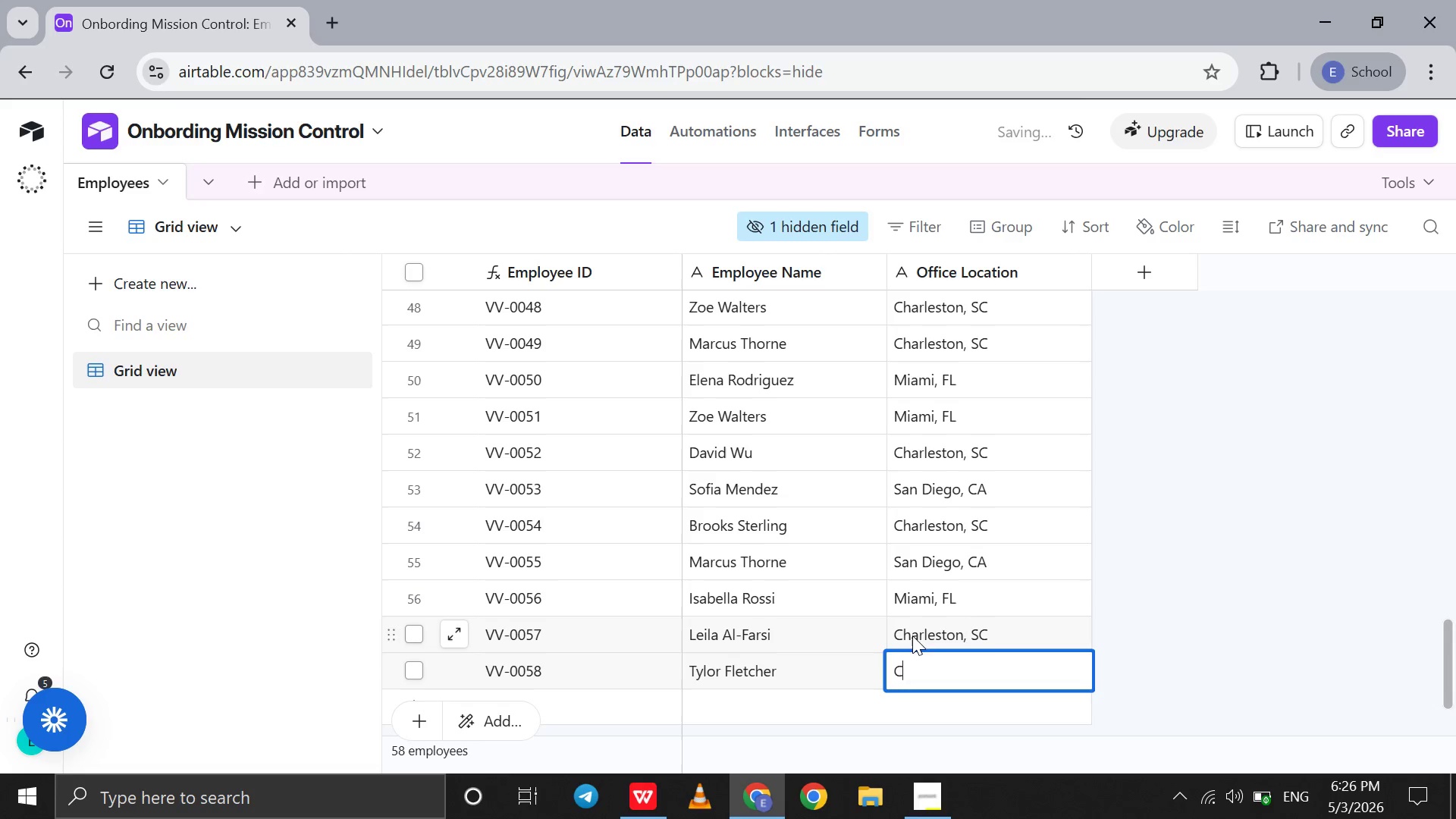 
key(CapsLock)
 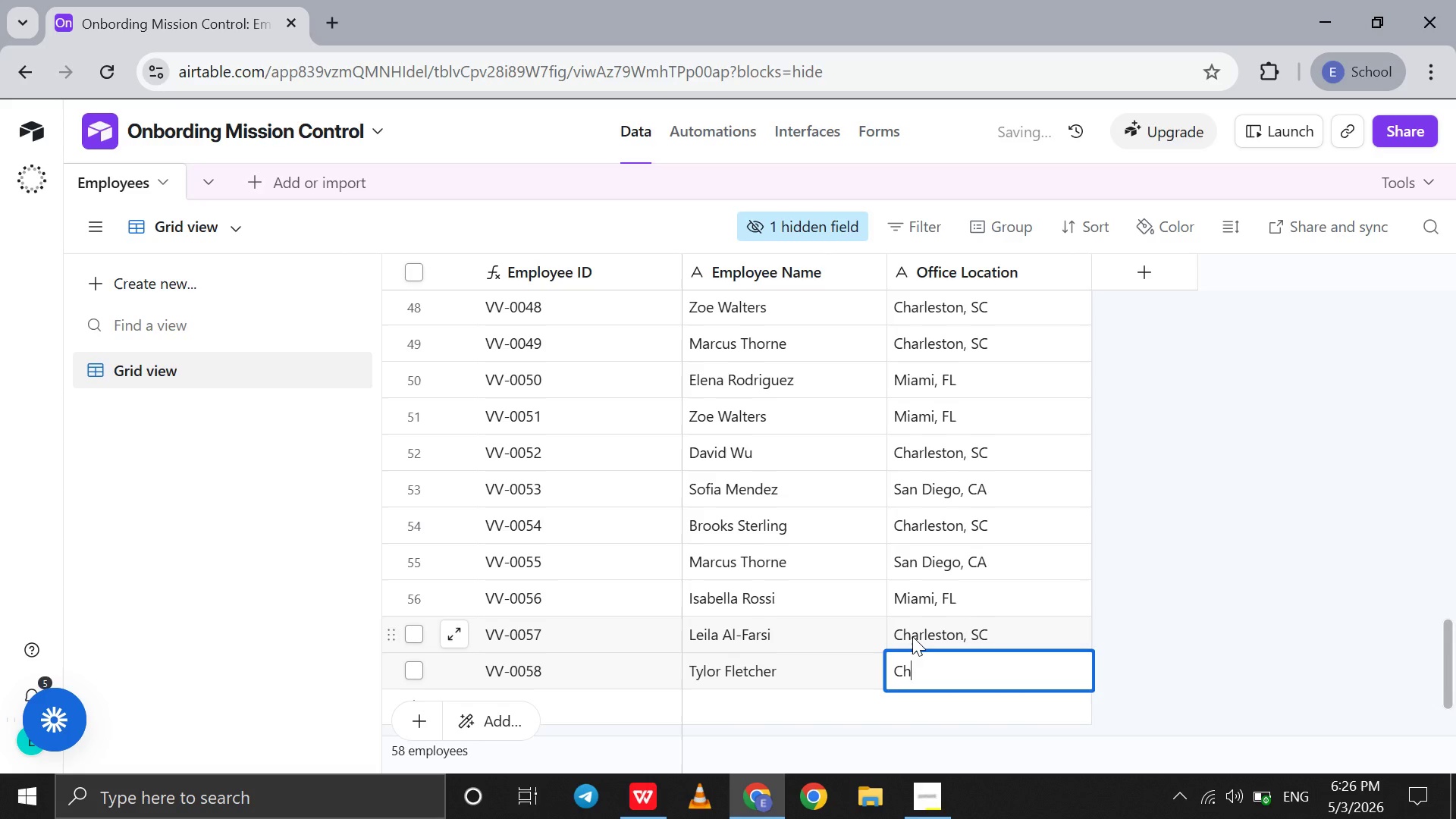 
key(H)
 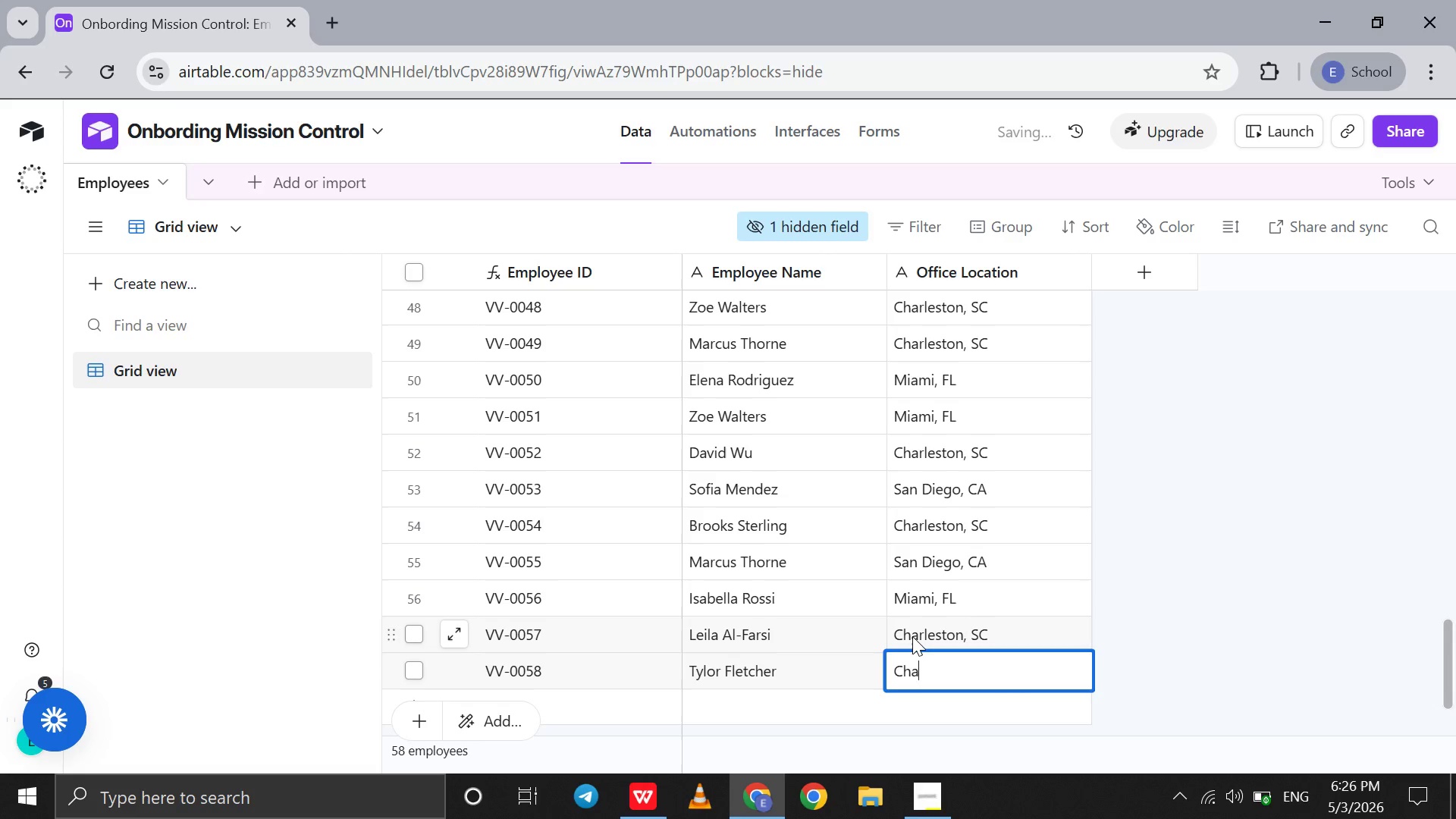 
type(arleston, SC)
 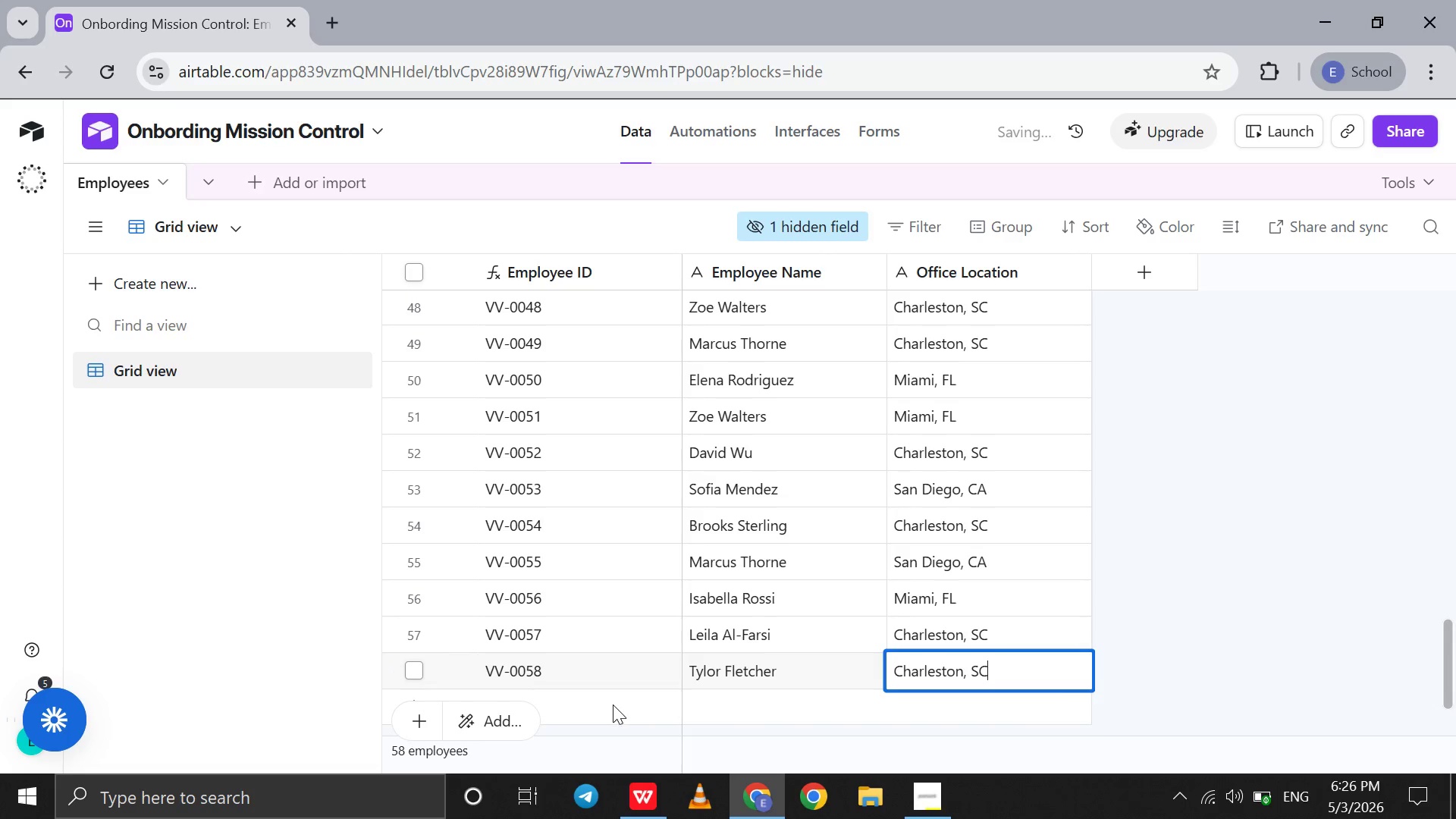 
left_click([613, 704])
 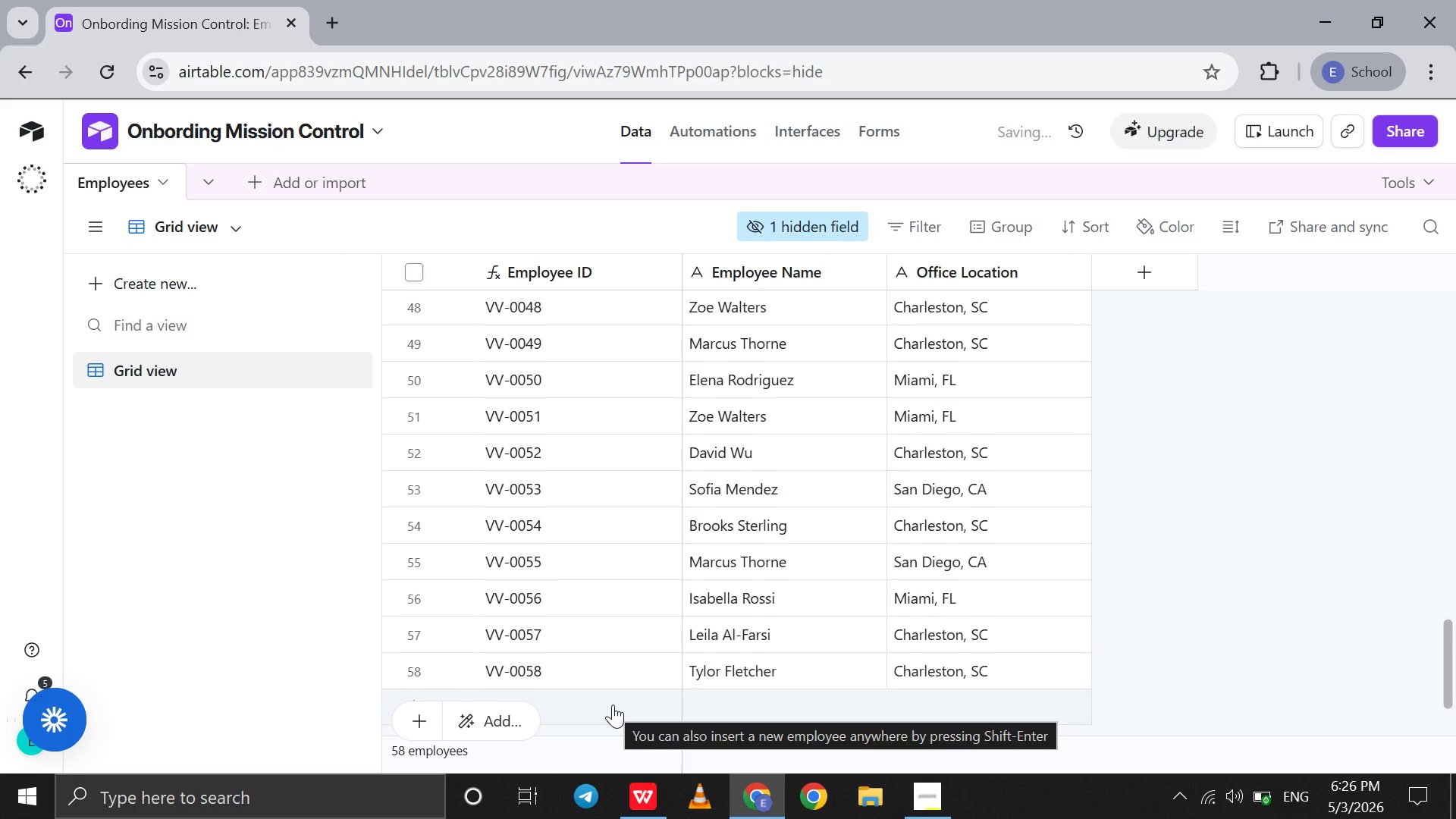 
left_click([613, 704])
 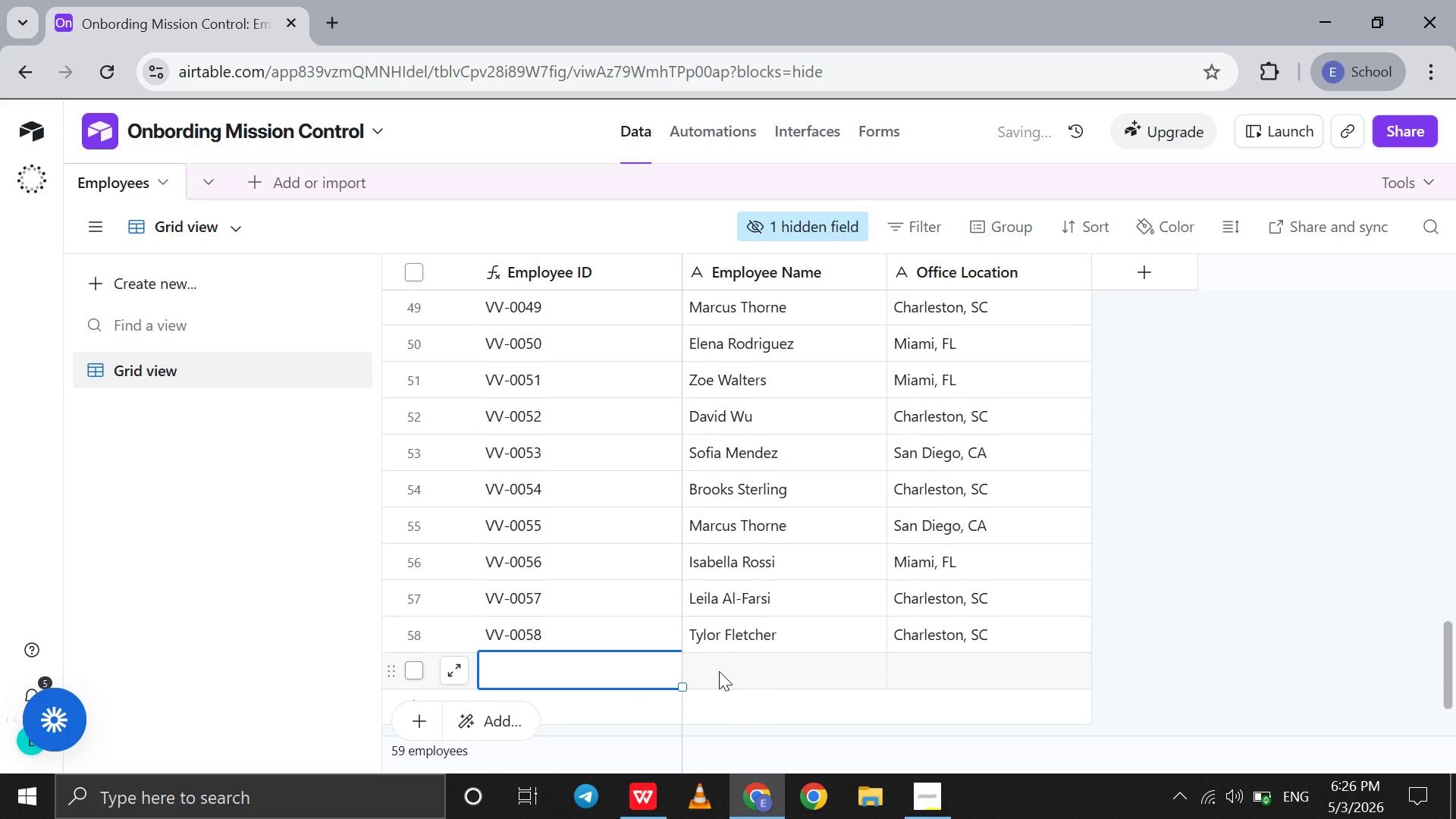 
left_click([719, 671])
 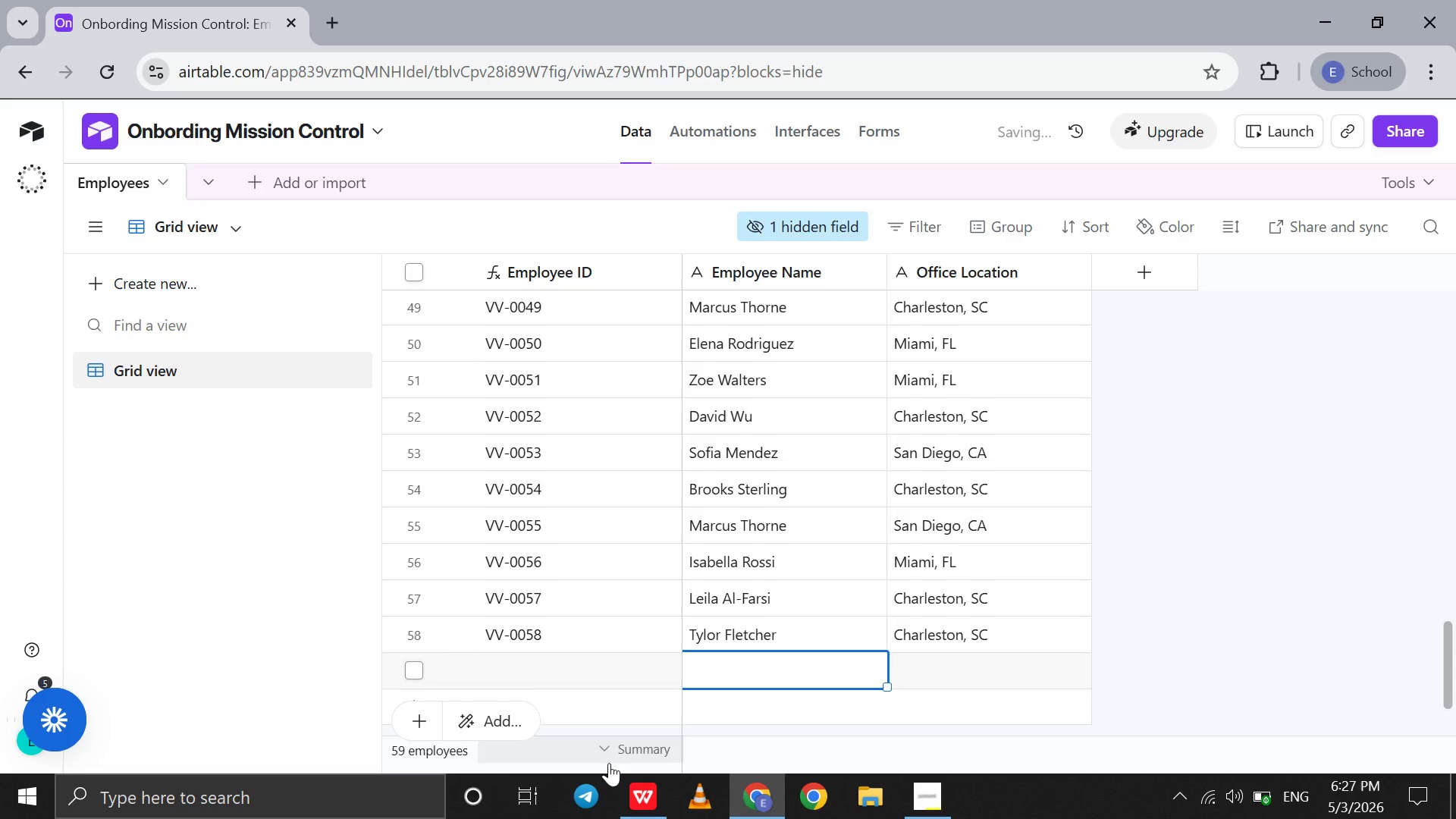 
mouse_move([622, 757])
 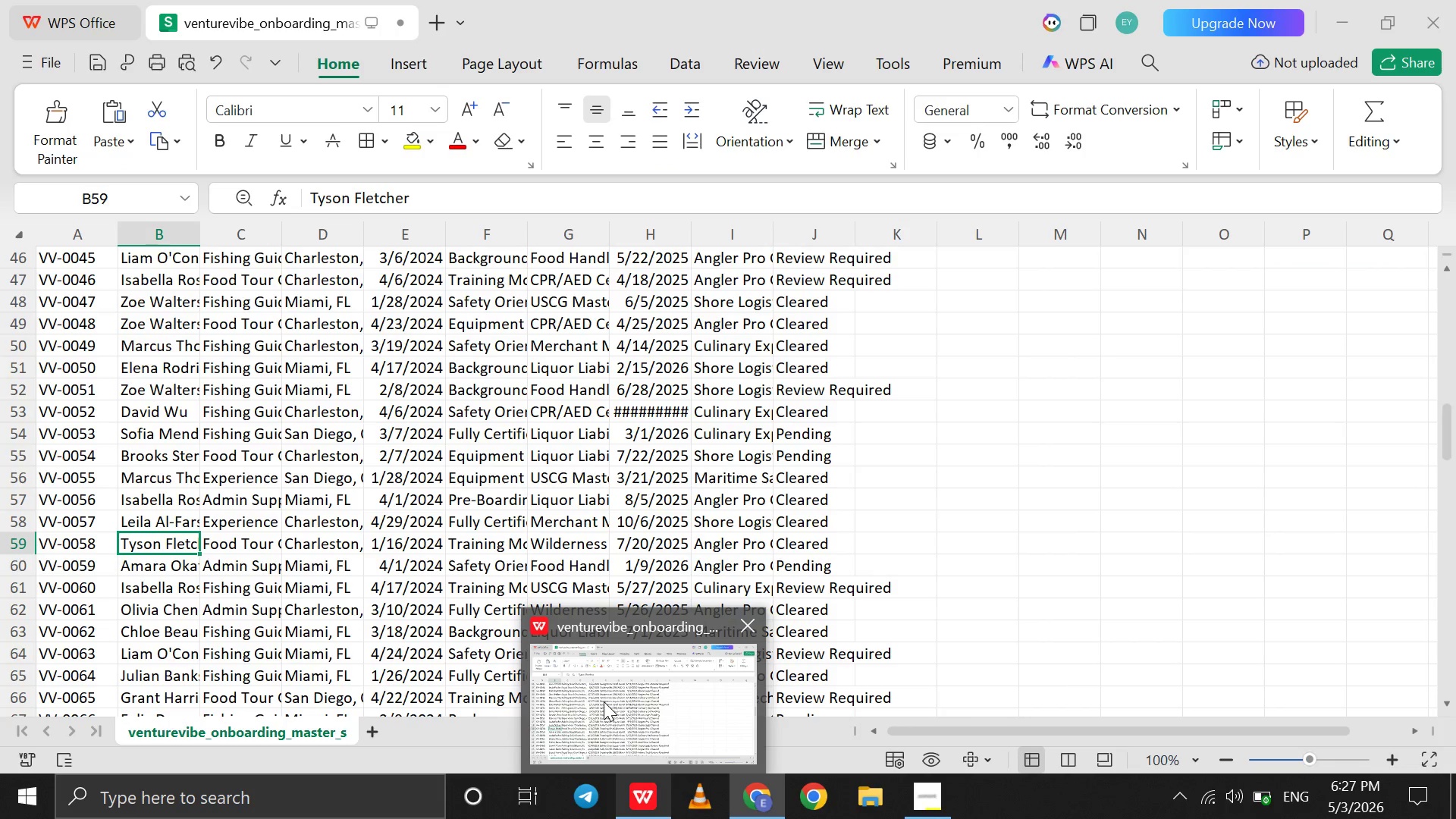 
left_click([604, 701])
 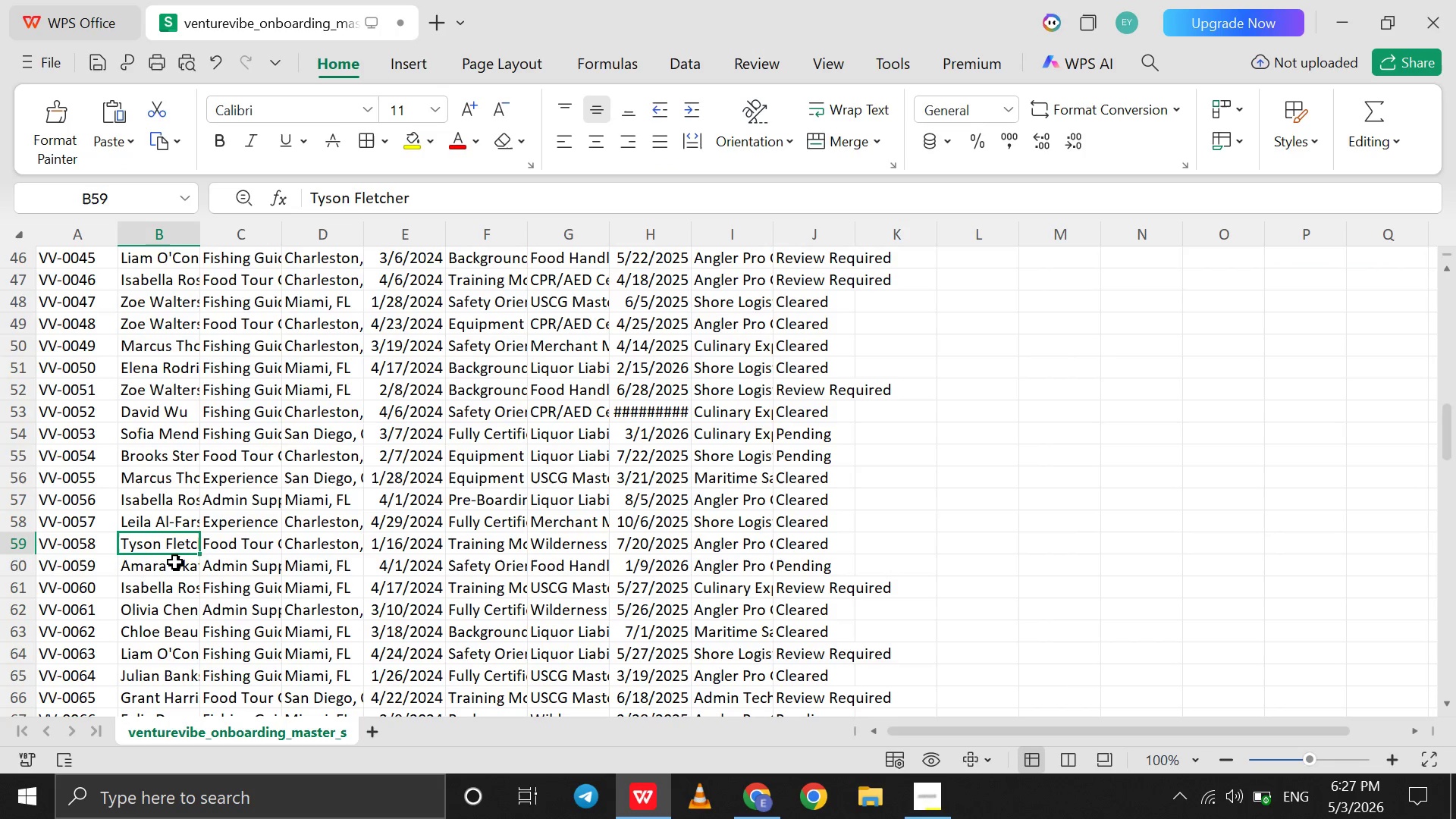 
left_click([174, 562])
 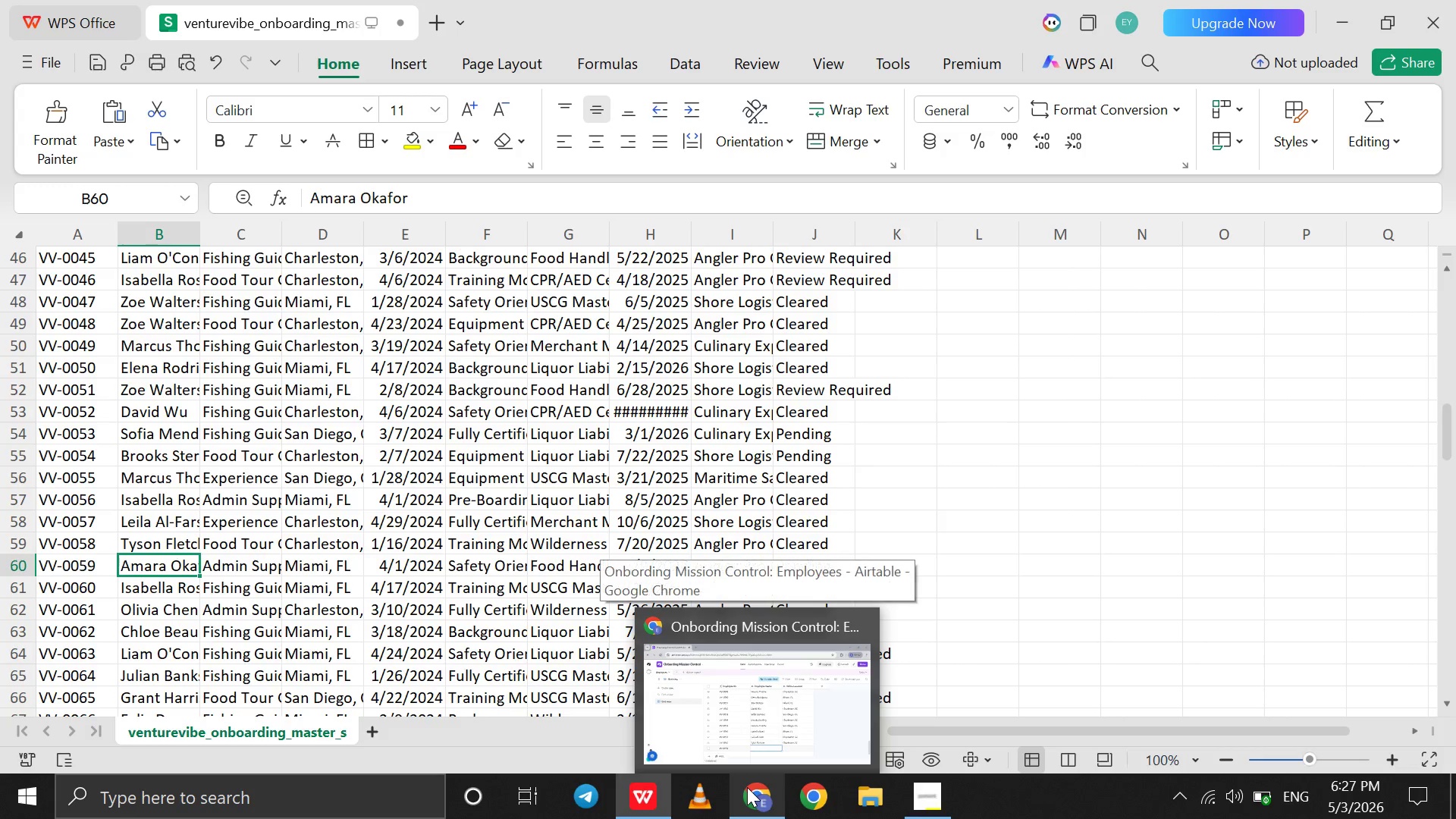 
wait(7.75)
 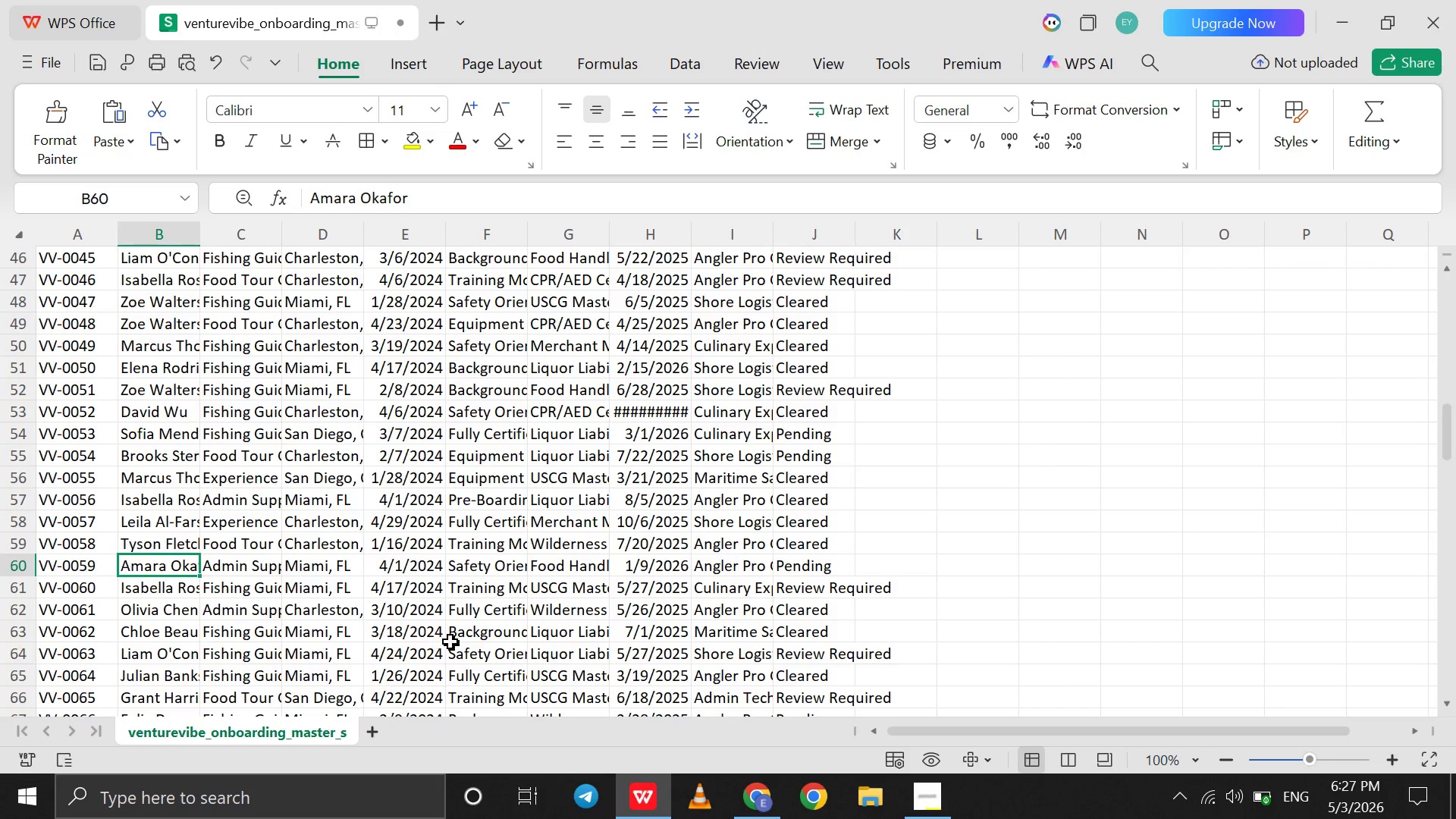 
left_click([747, 787])
 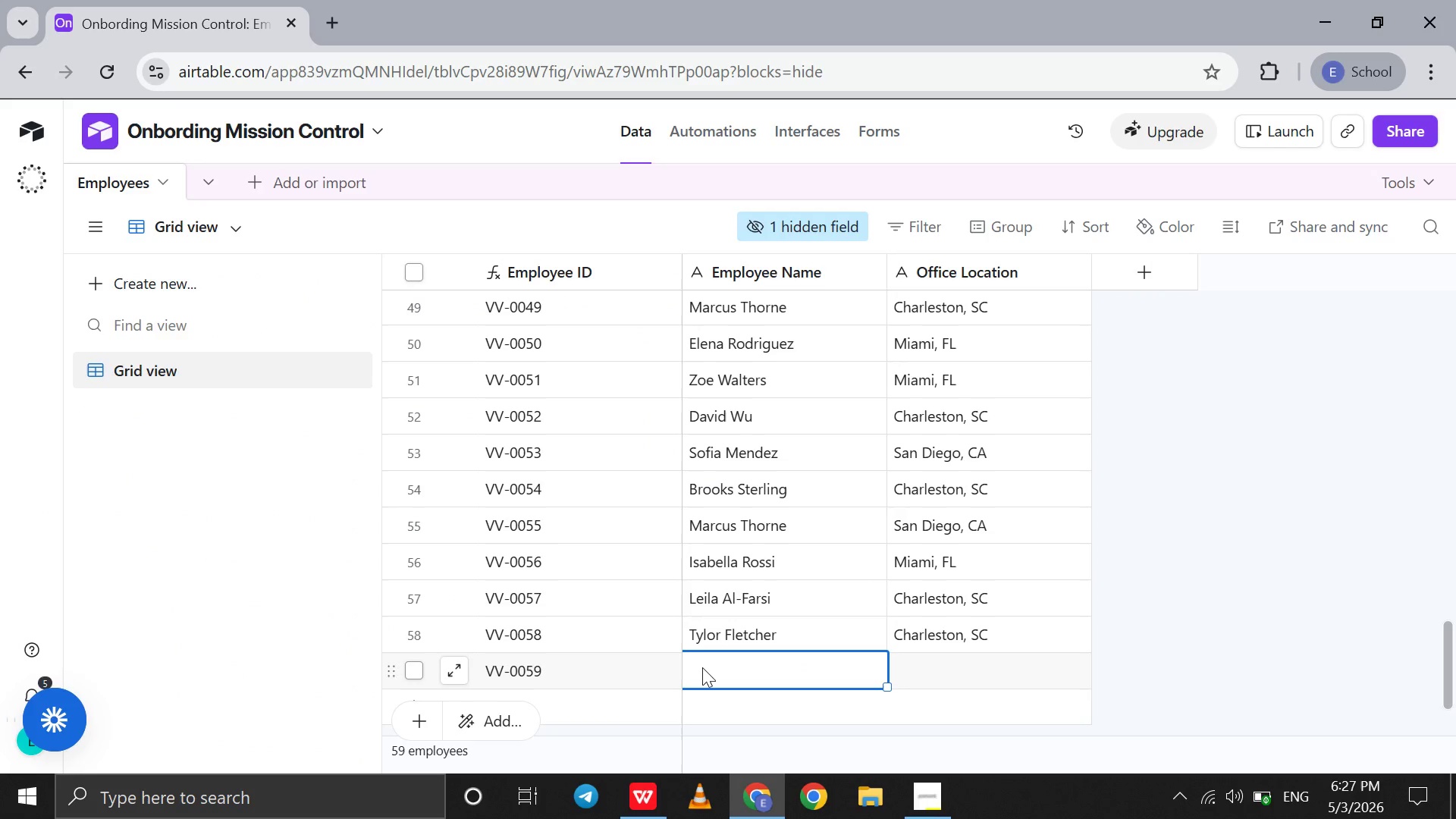 
type(Amara Okafr)
key(Backspace)
type(or)
 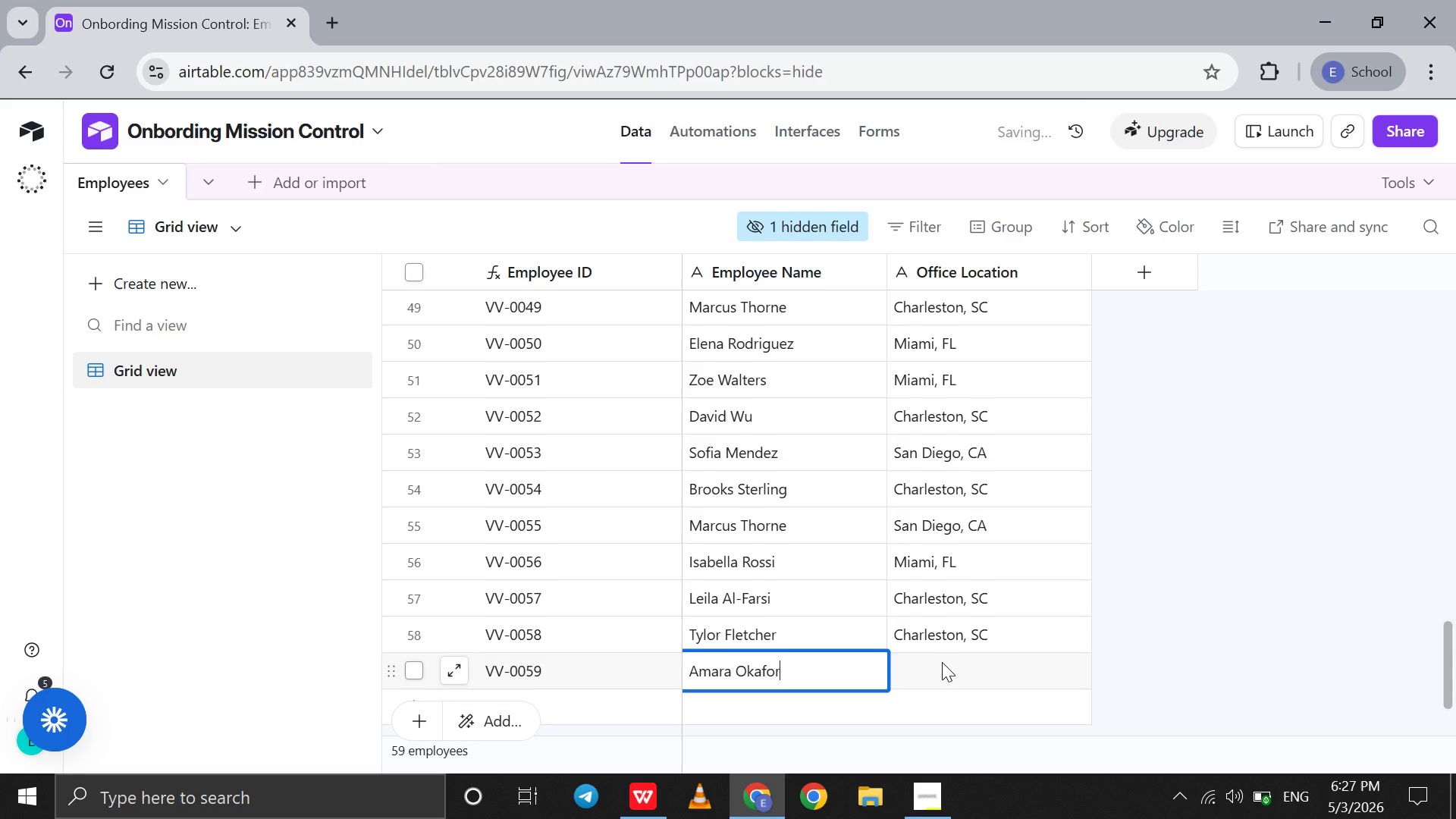 
left_click([942, 662])
 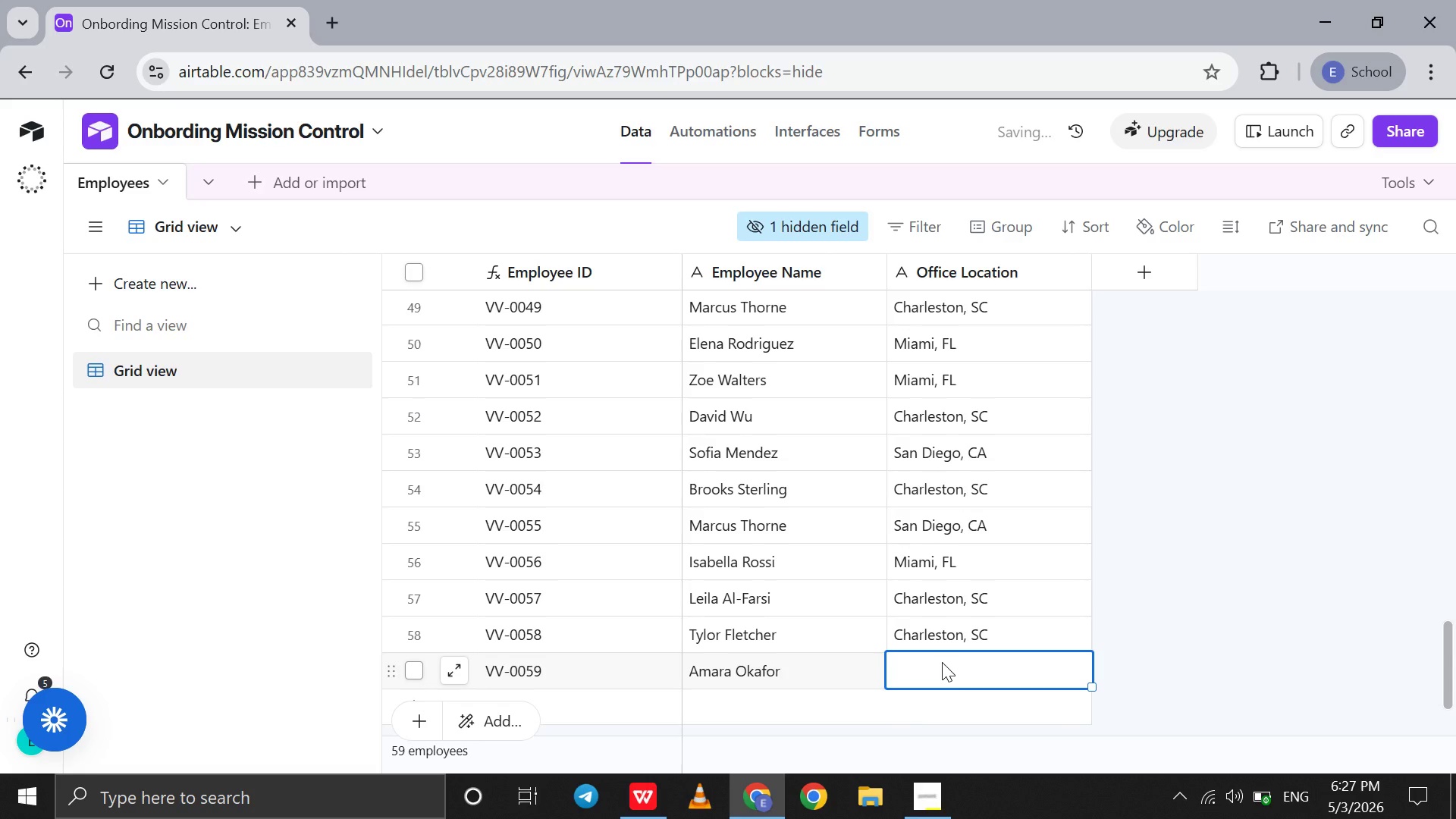 
type(Miami, FL)
 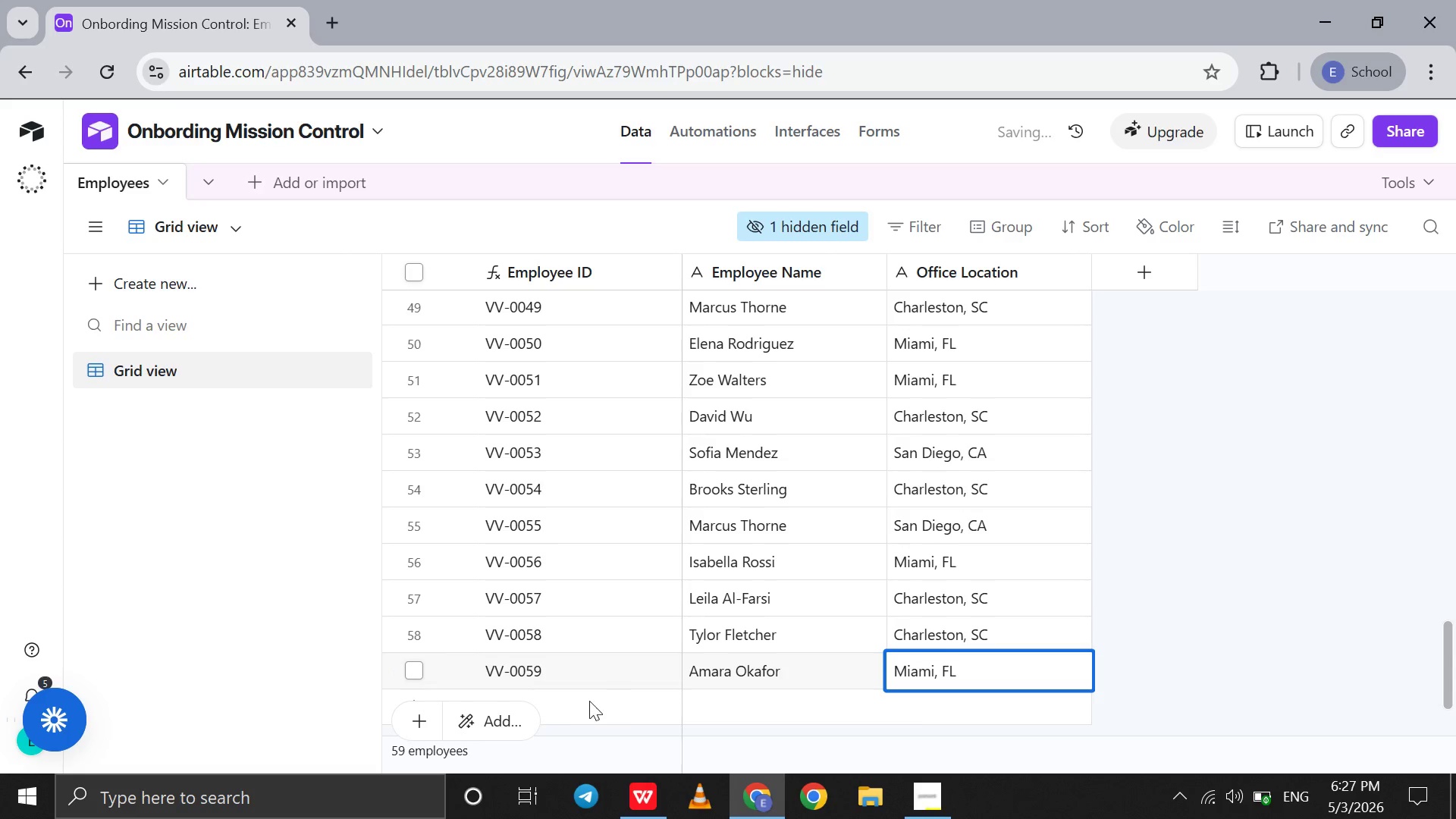 
left_click([582, 702])
 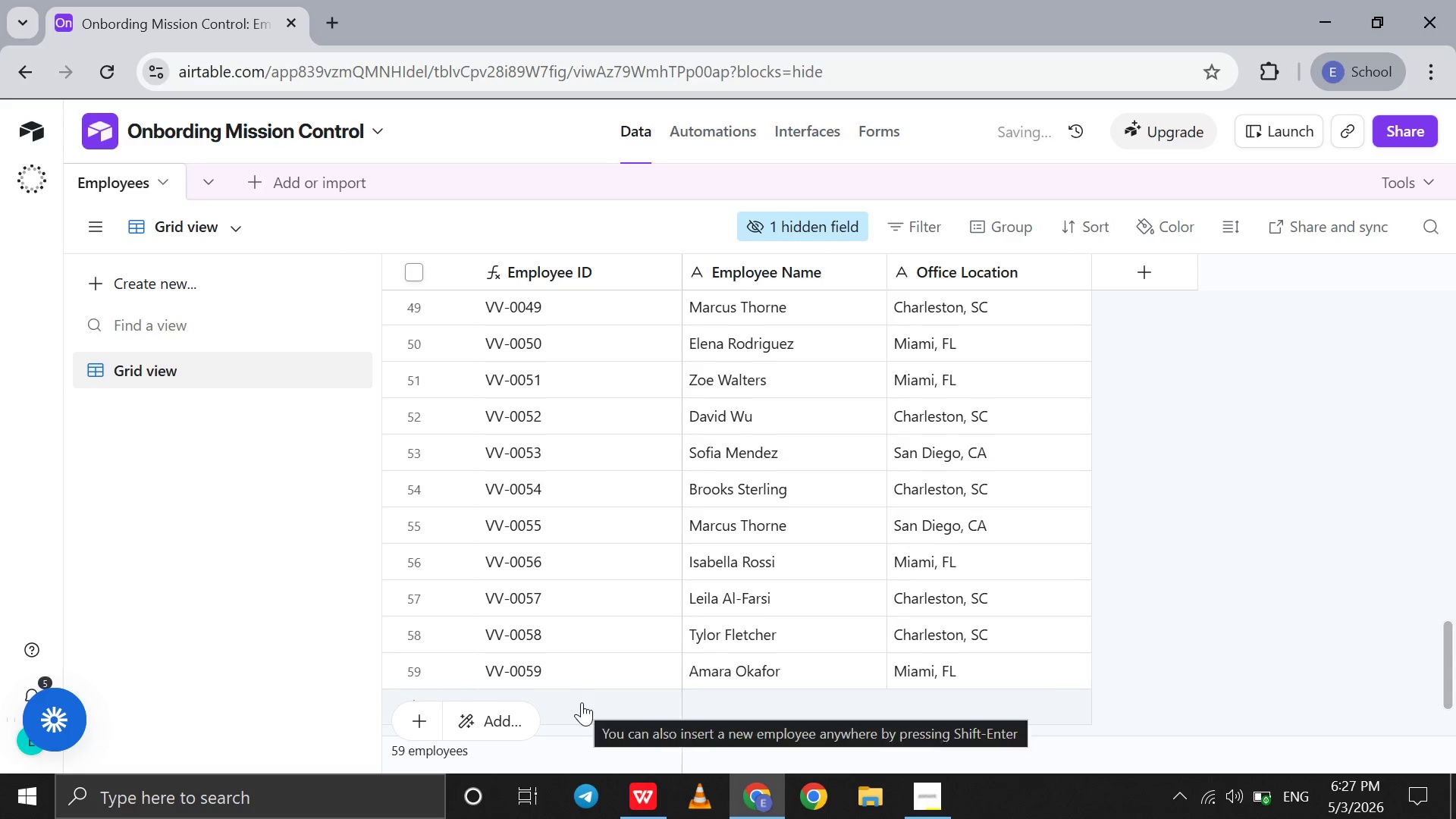 
left_click([582, 702])
 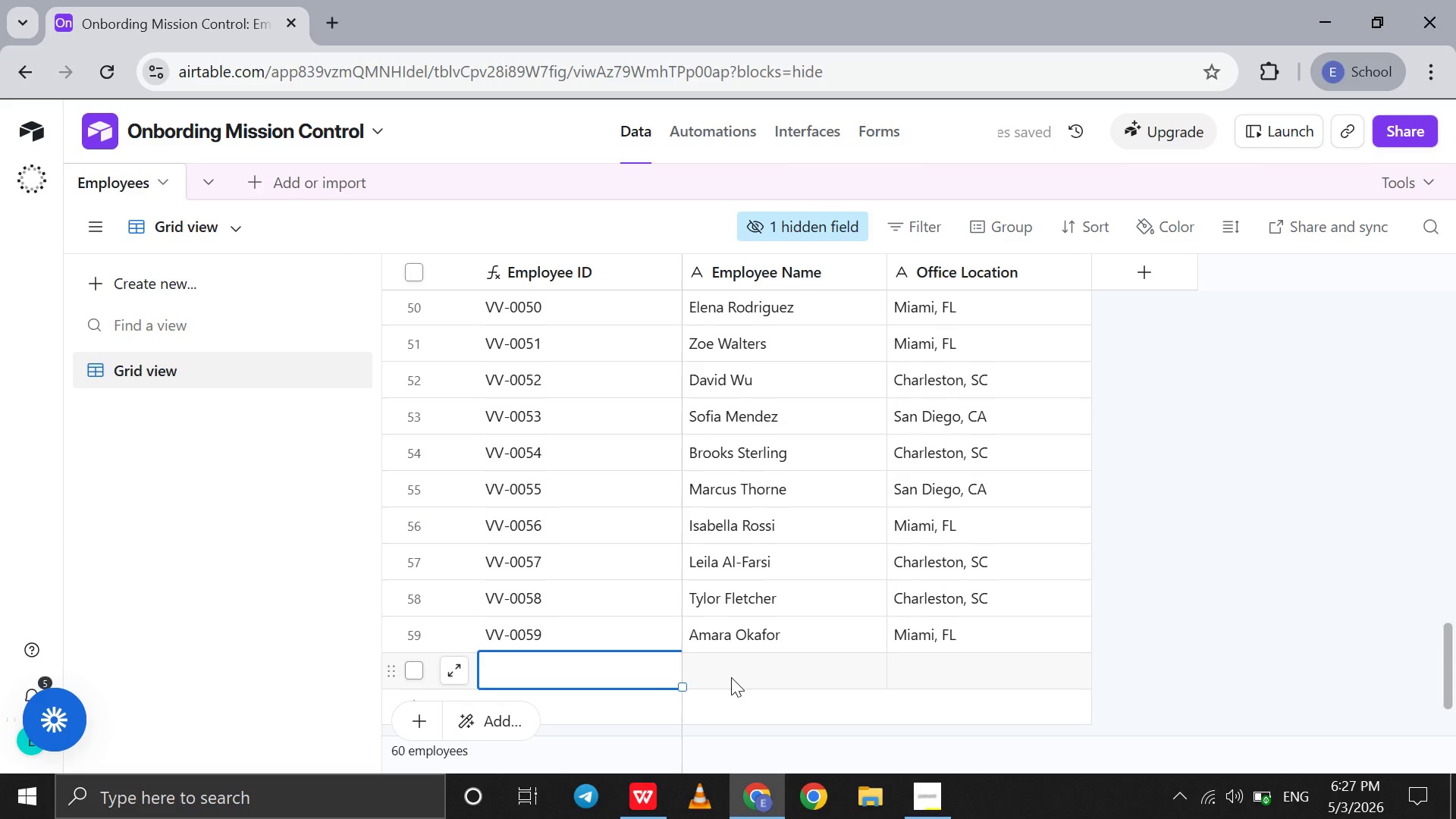 
left_click([738, 667])
 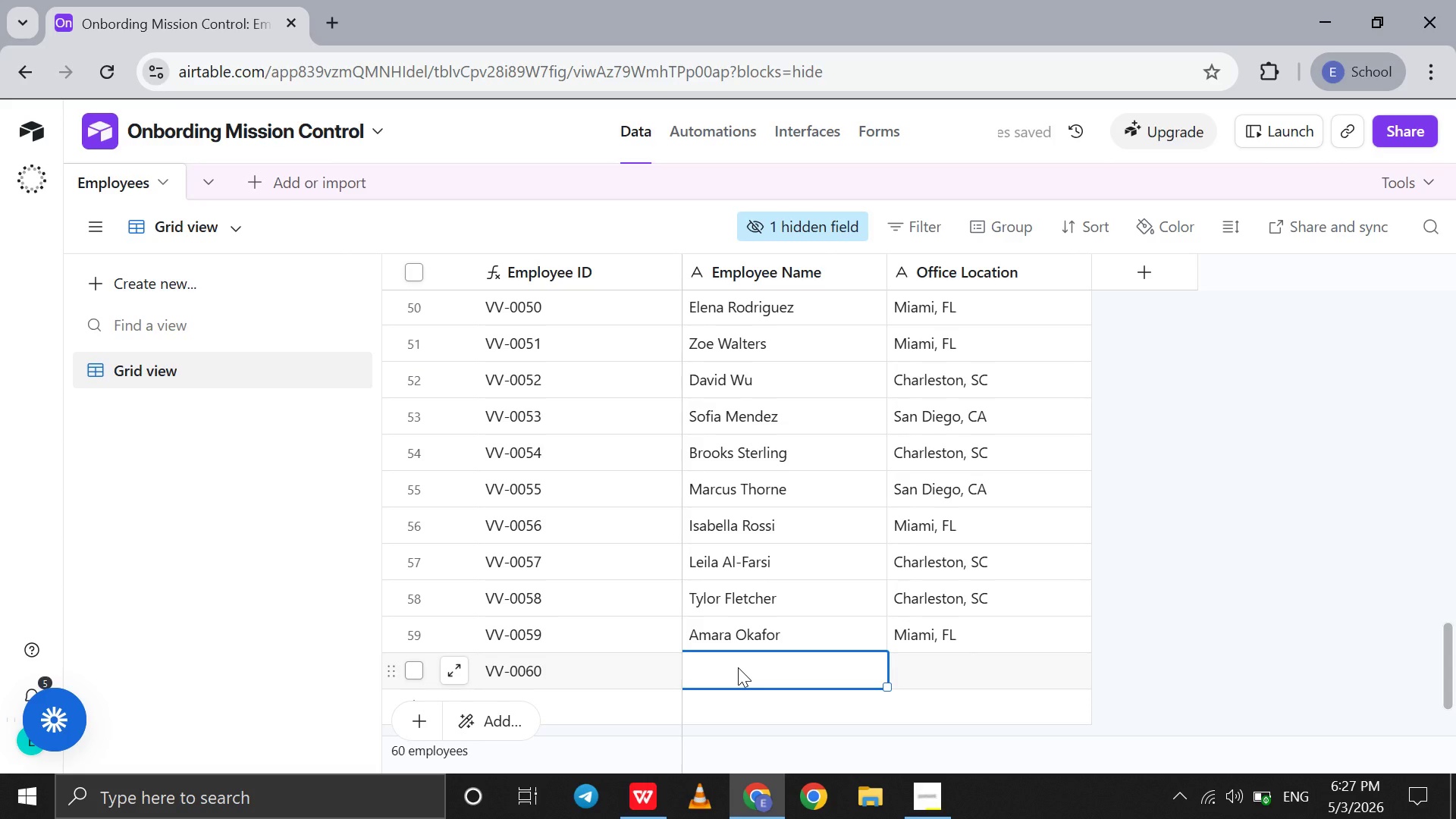 
type(Isabella Rossi)
 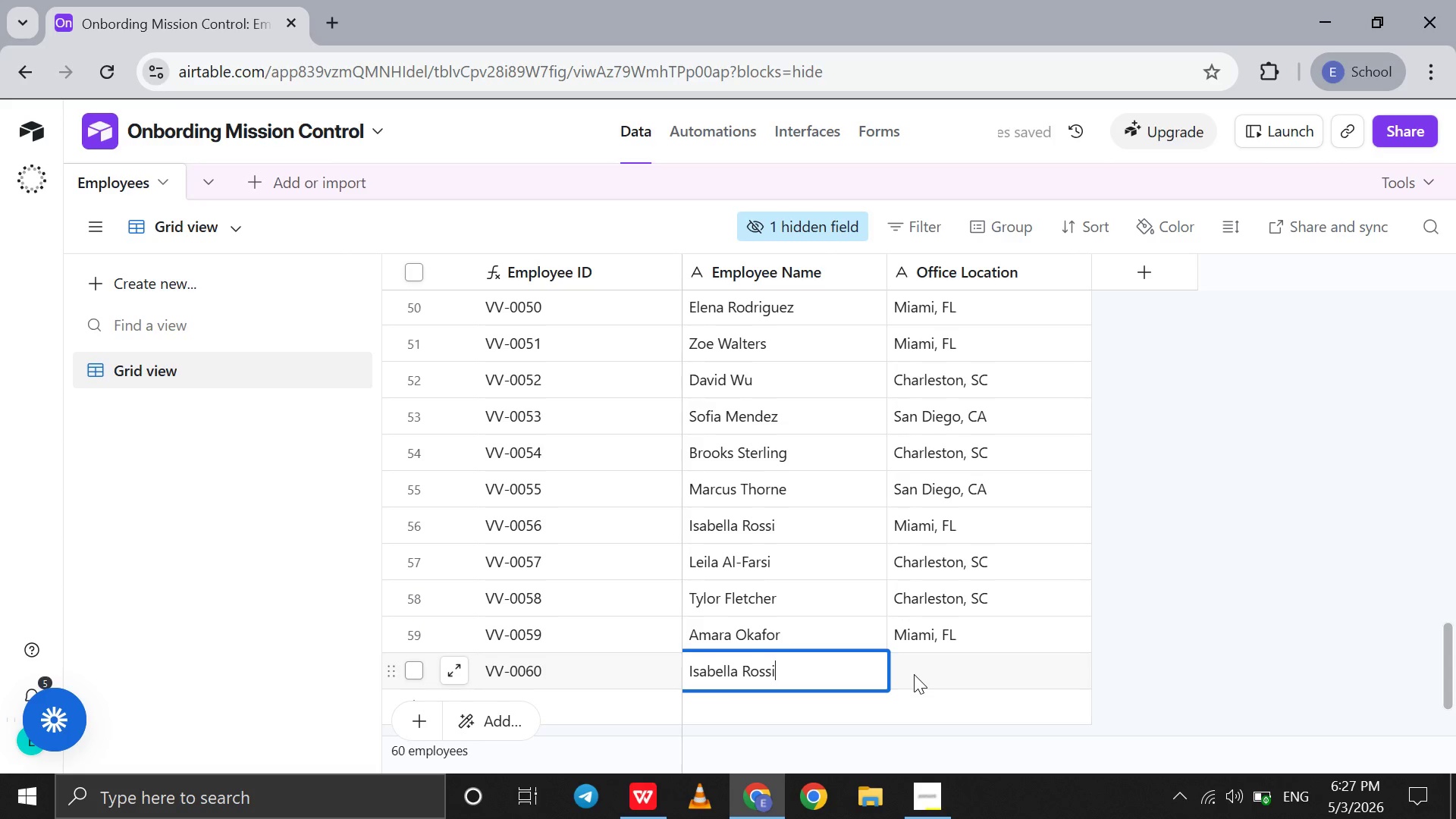 
left_click([914, 674])
 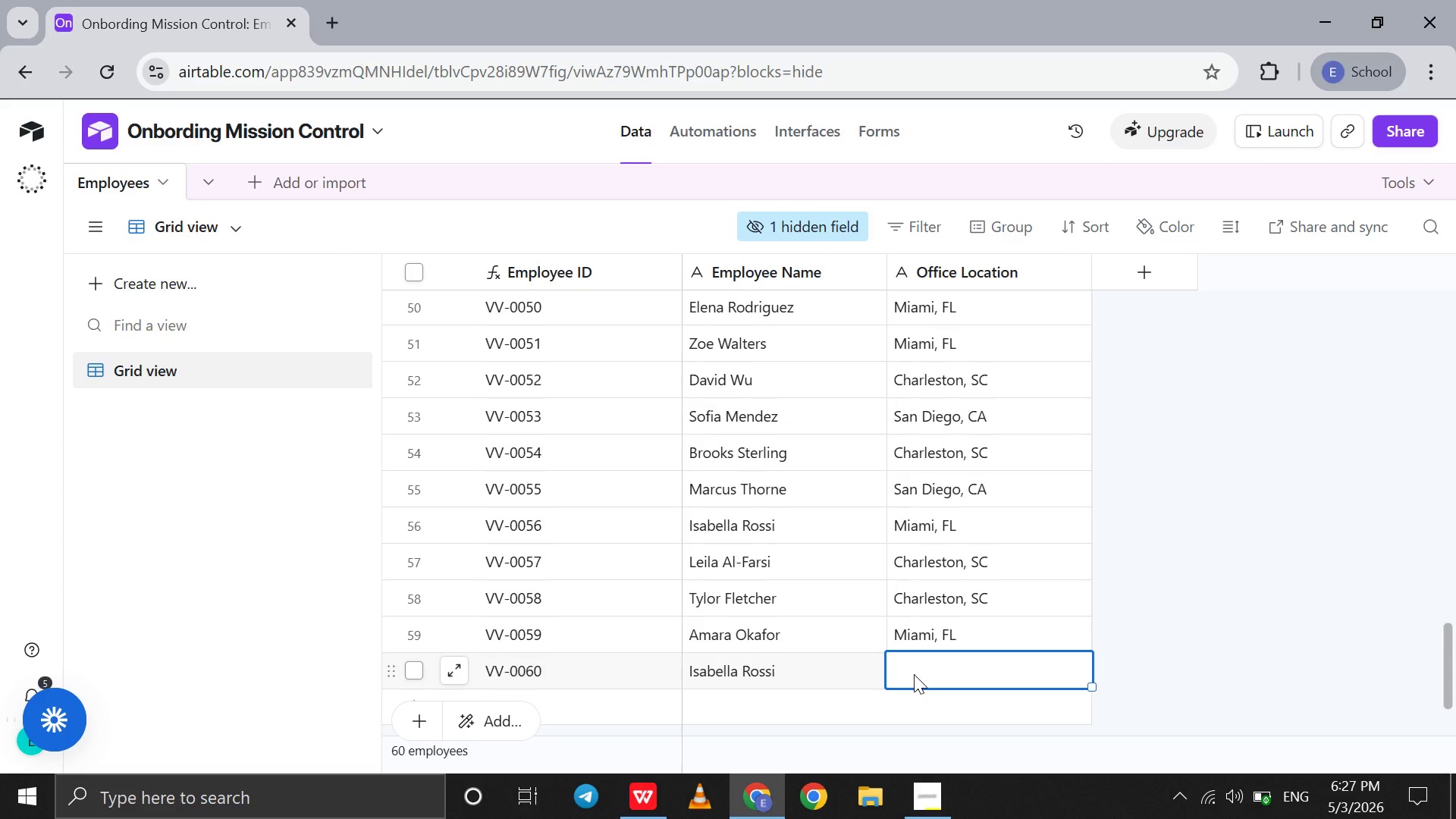 
type(Miami, FL)
 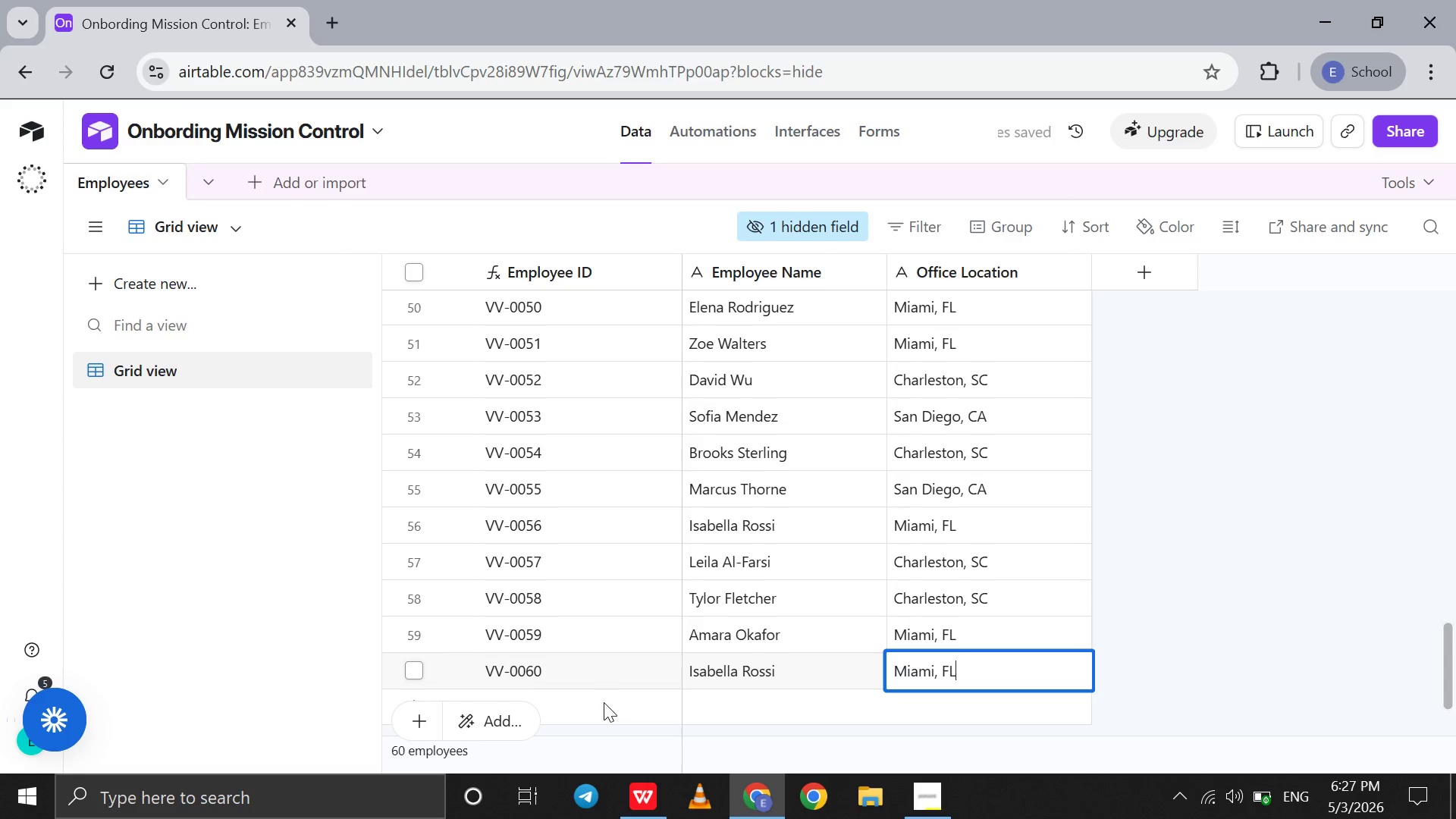 
left_click([604, 702])
 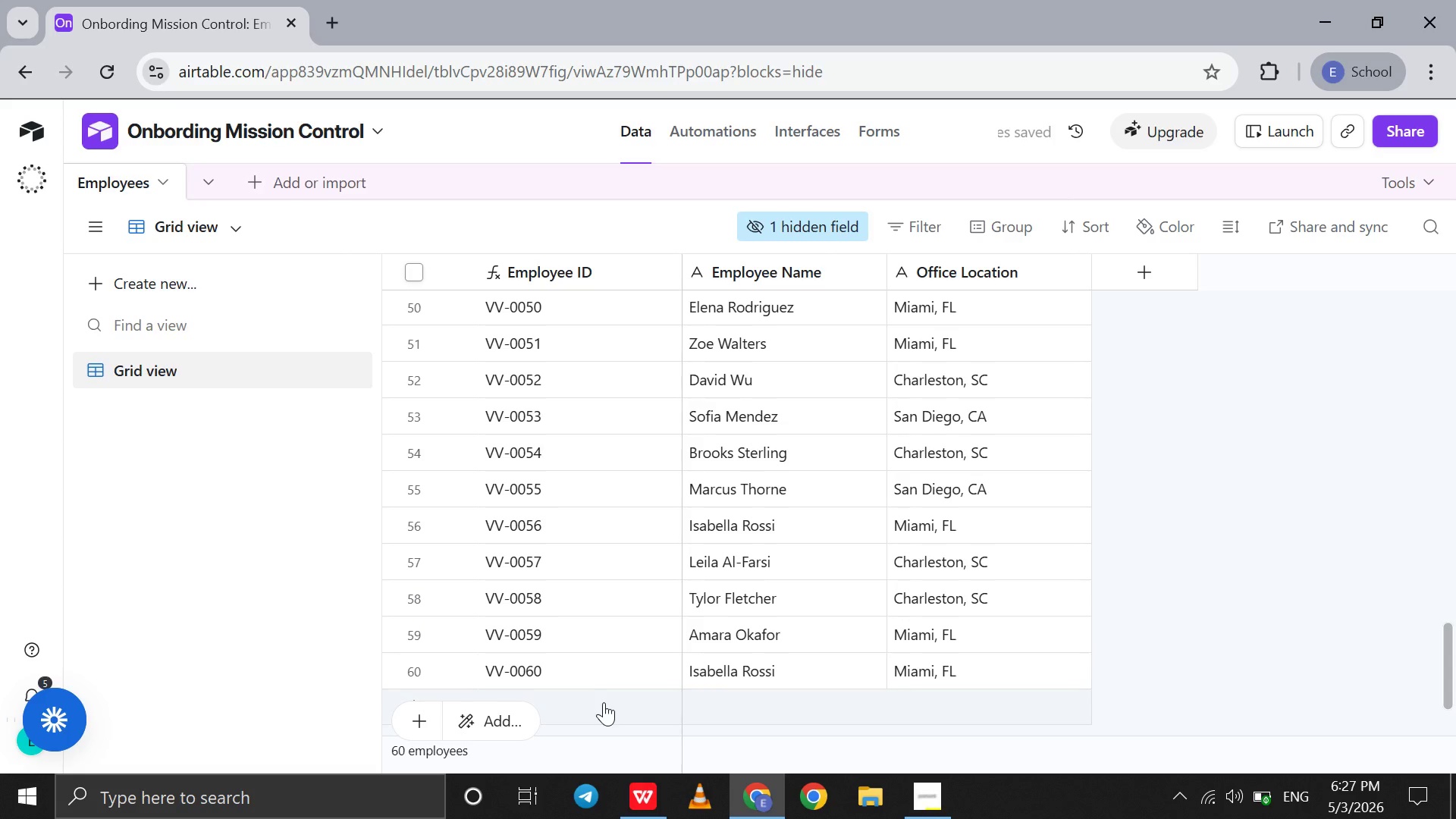 
left_click([604, 702])
 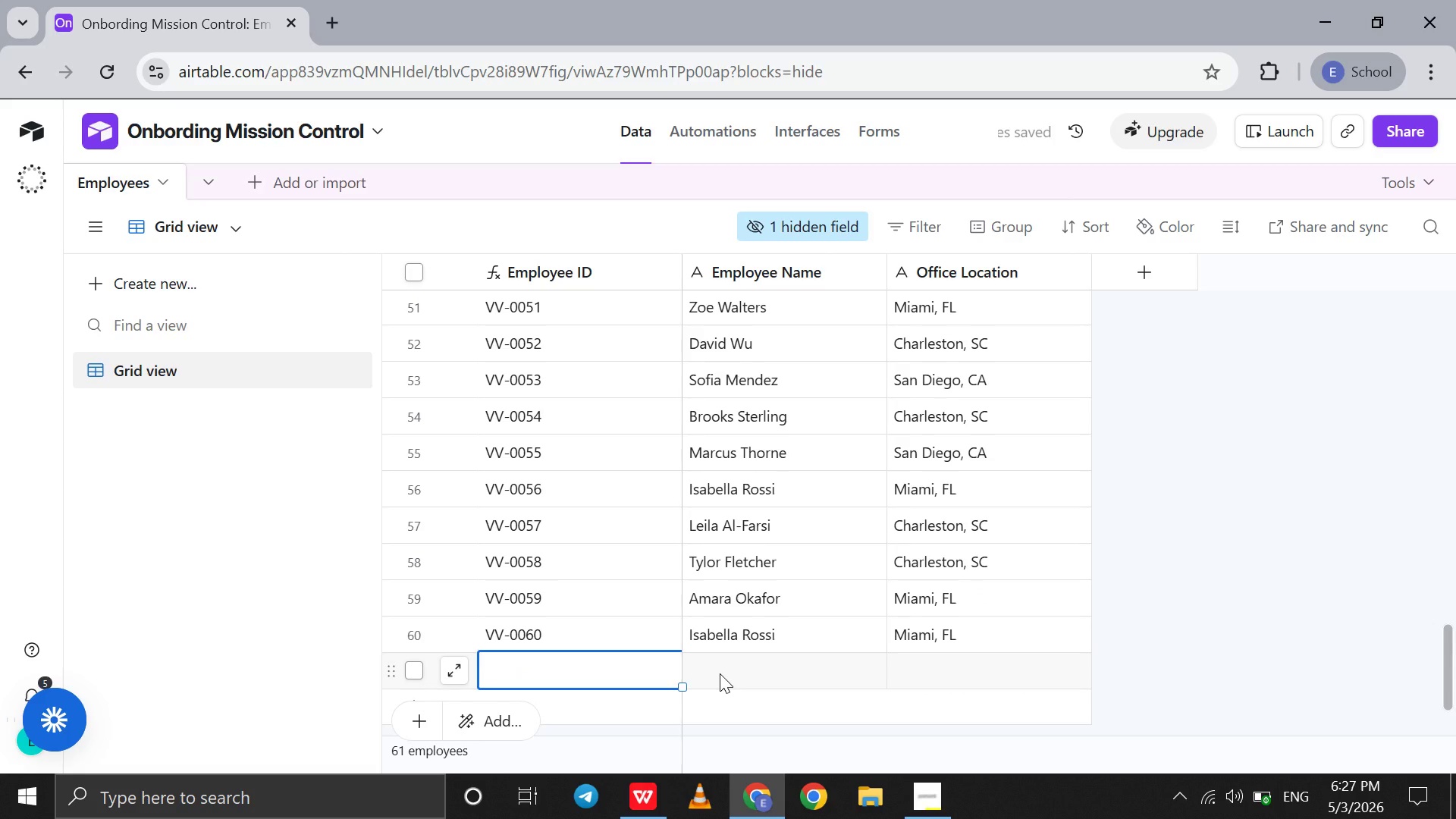 
left_click([720, 673])
 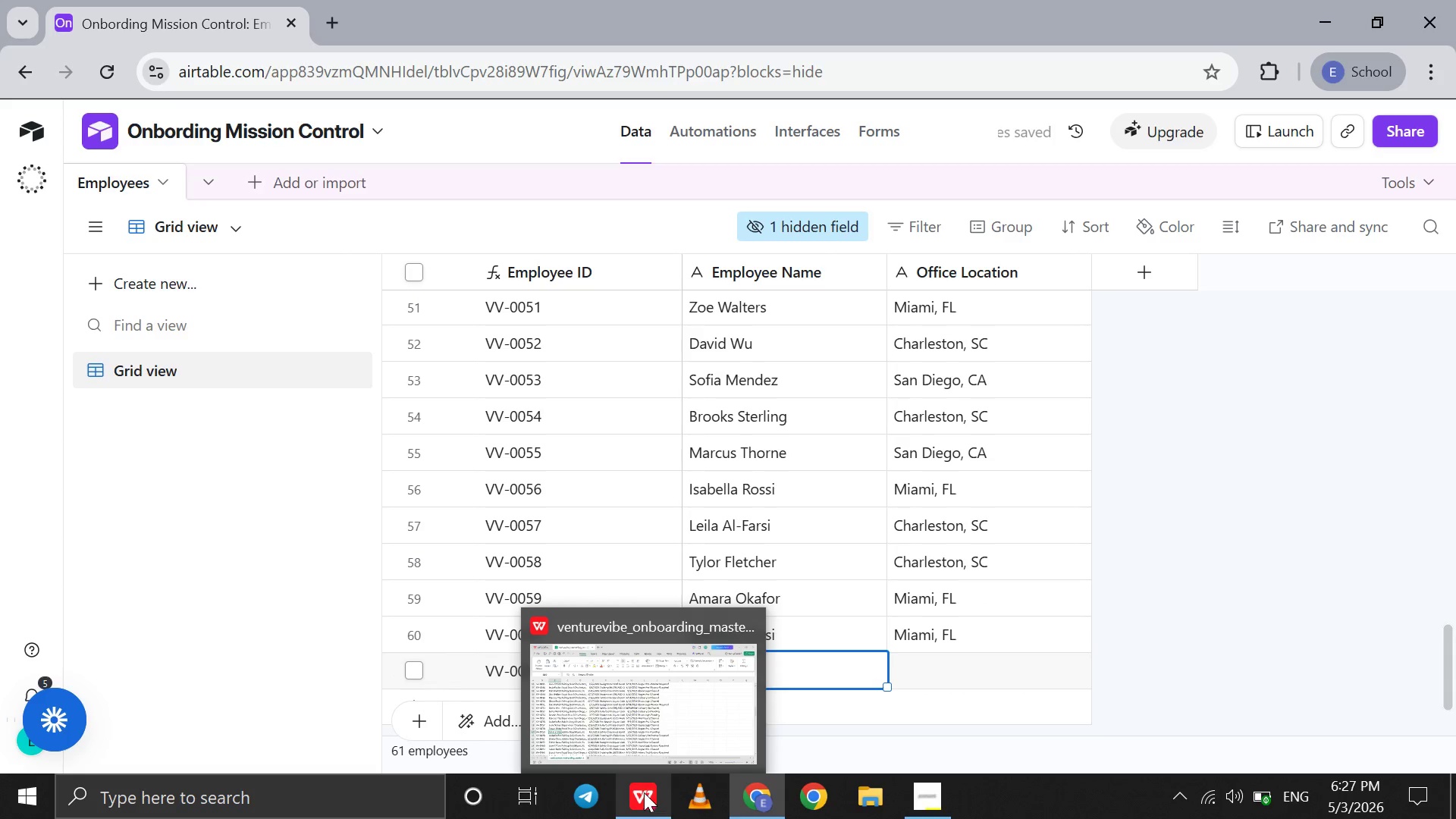 
left_click([669, 699])
 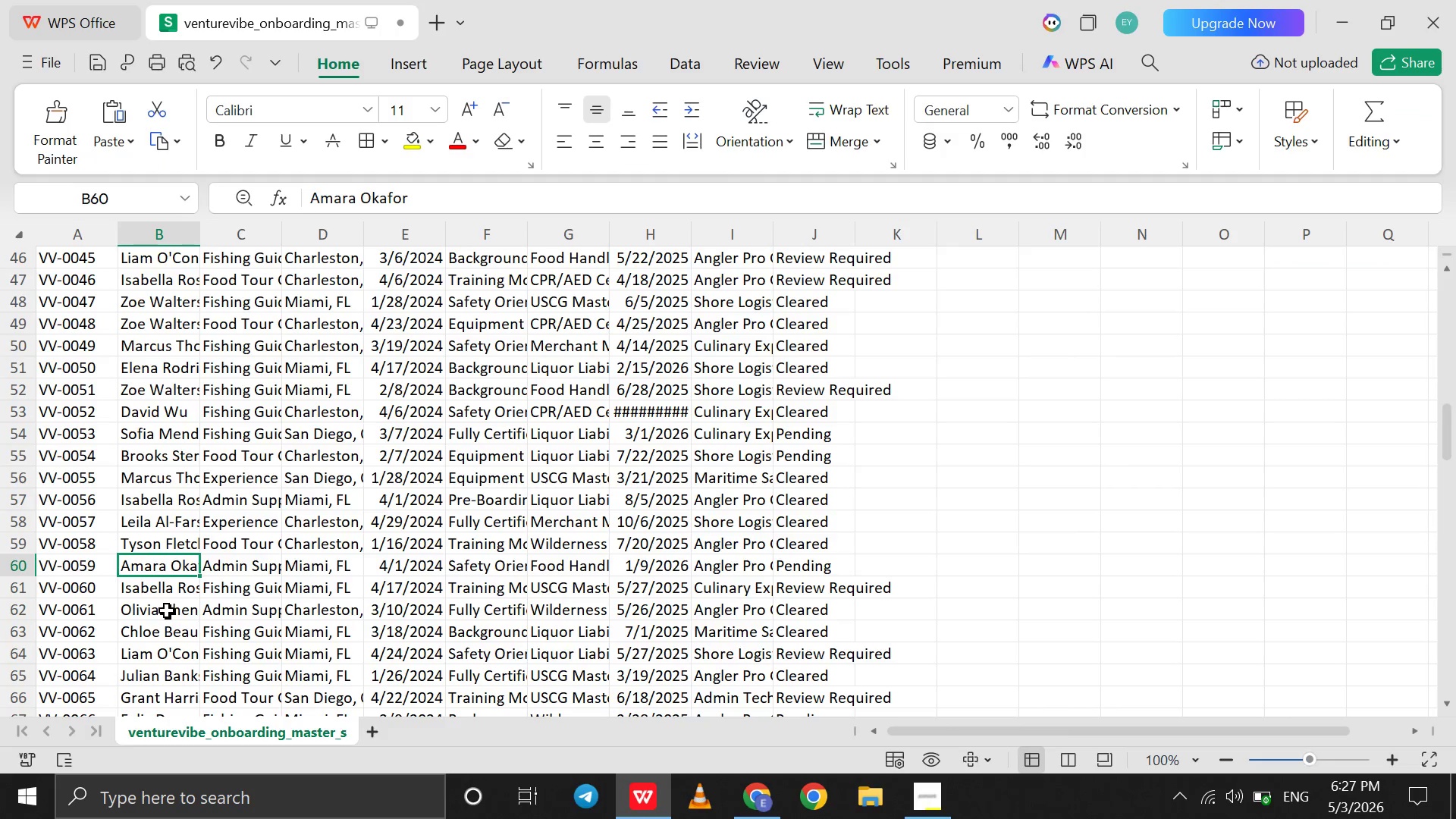 
left_click([164, 611])
 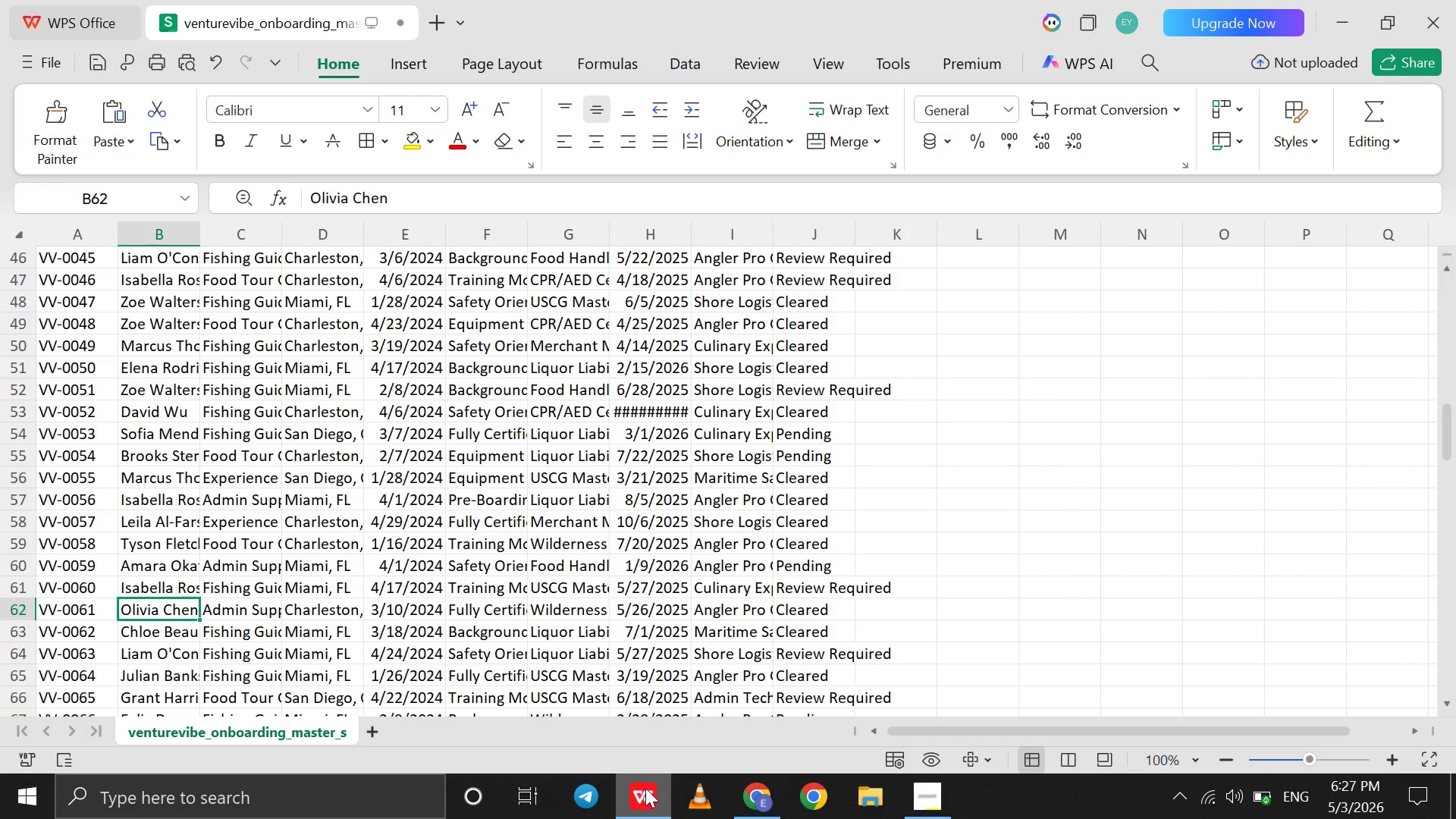 
left_click([770, 797])
 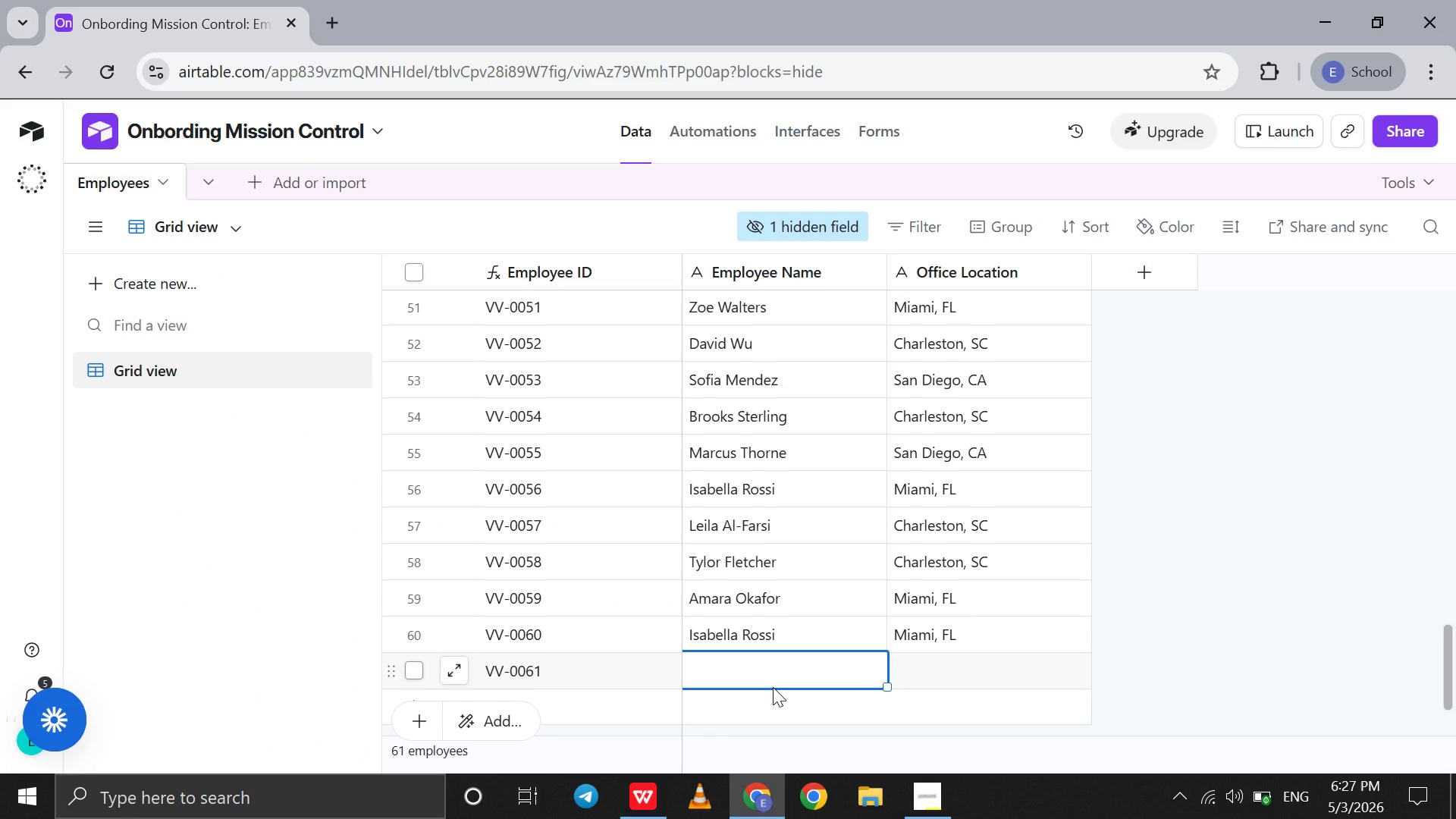 
type(Olivia Chen)
 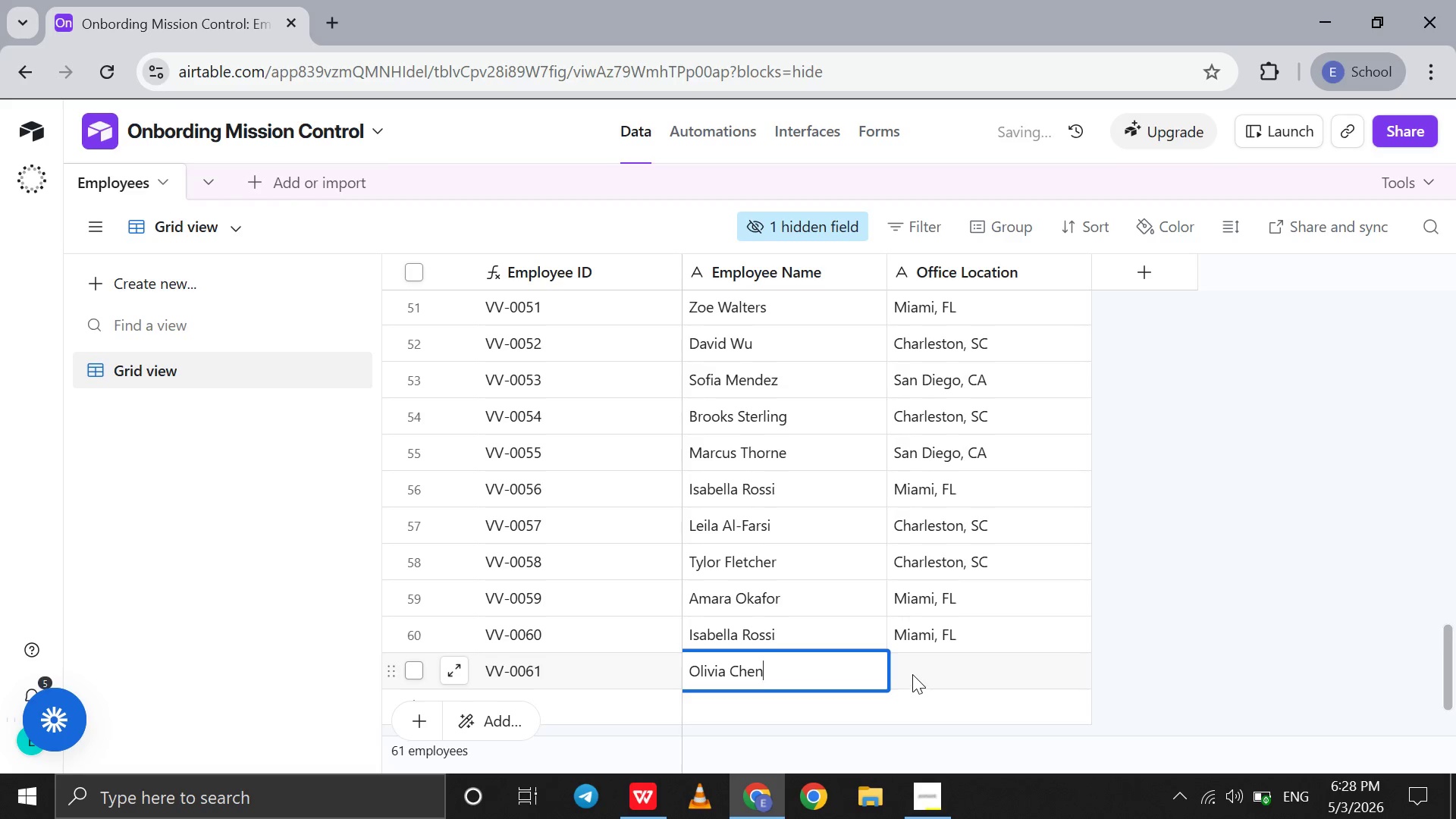 
left_click([912, 674])
 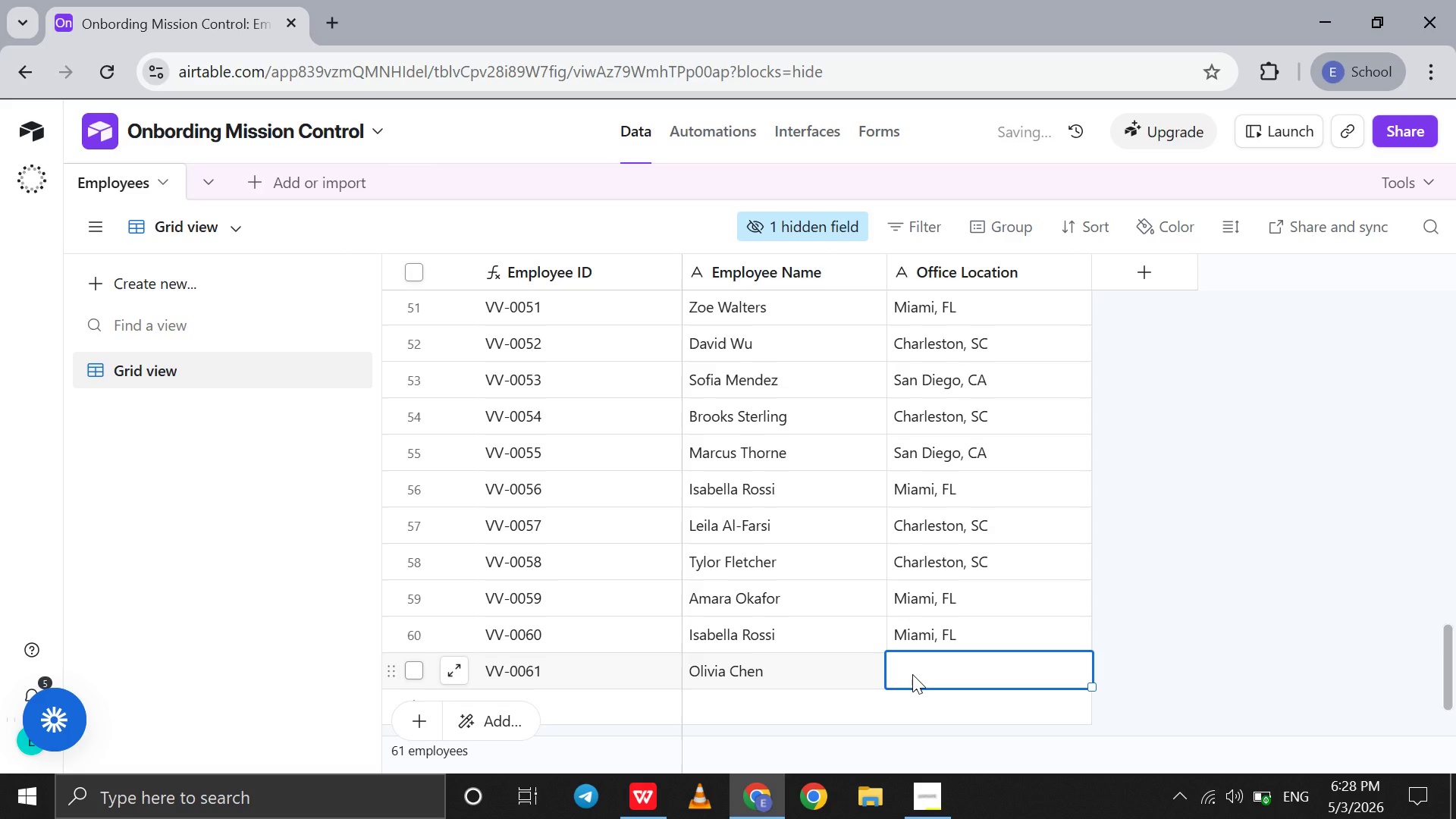 
type(Charleston, SC)
 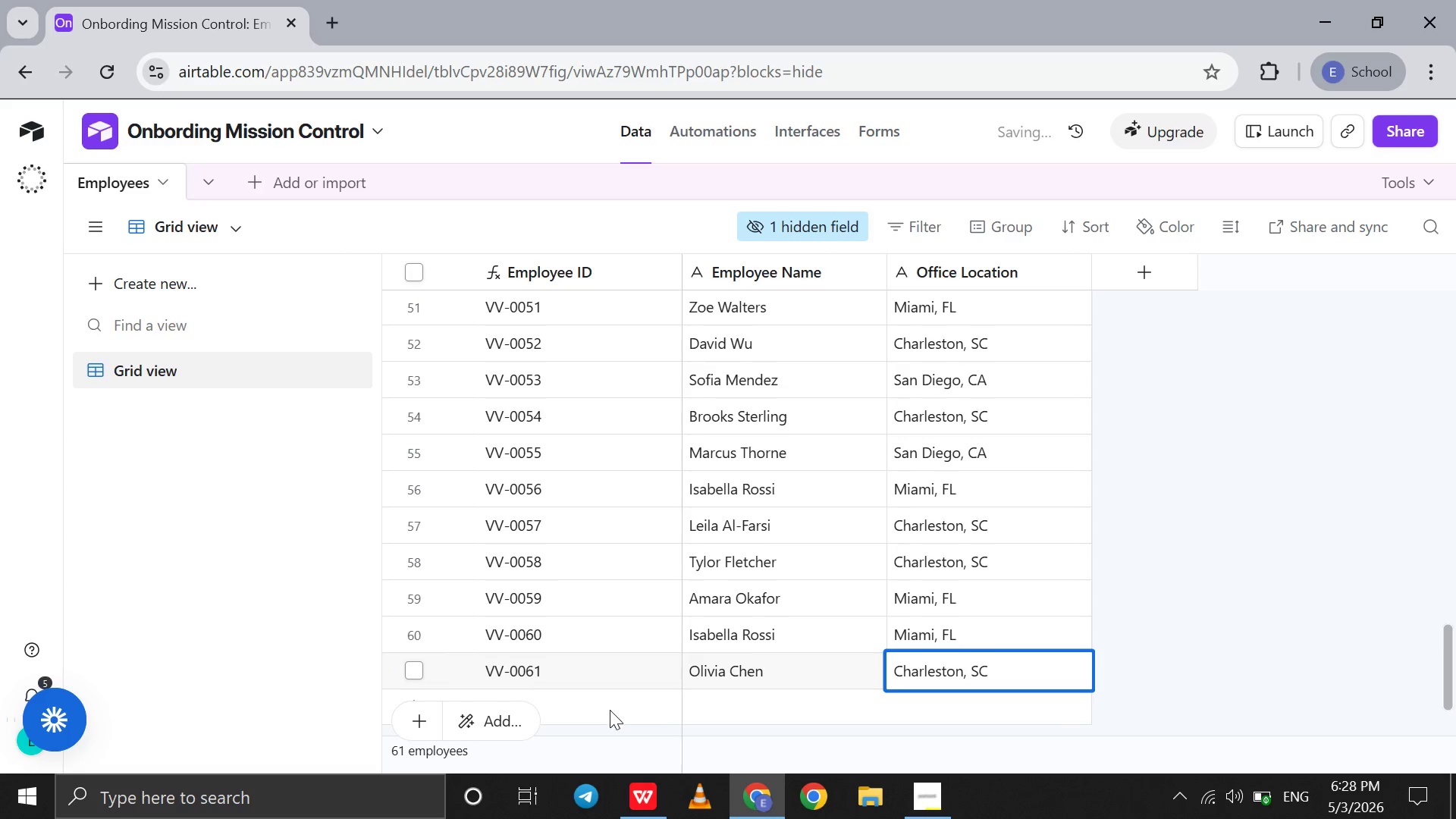 
left_click([606, 710])
 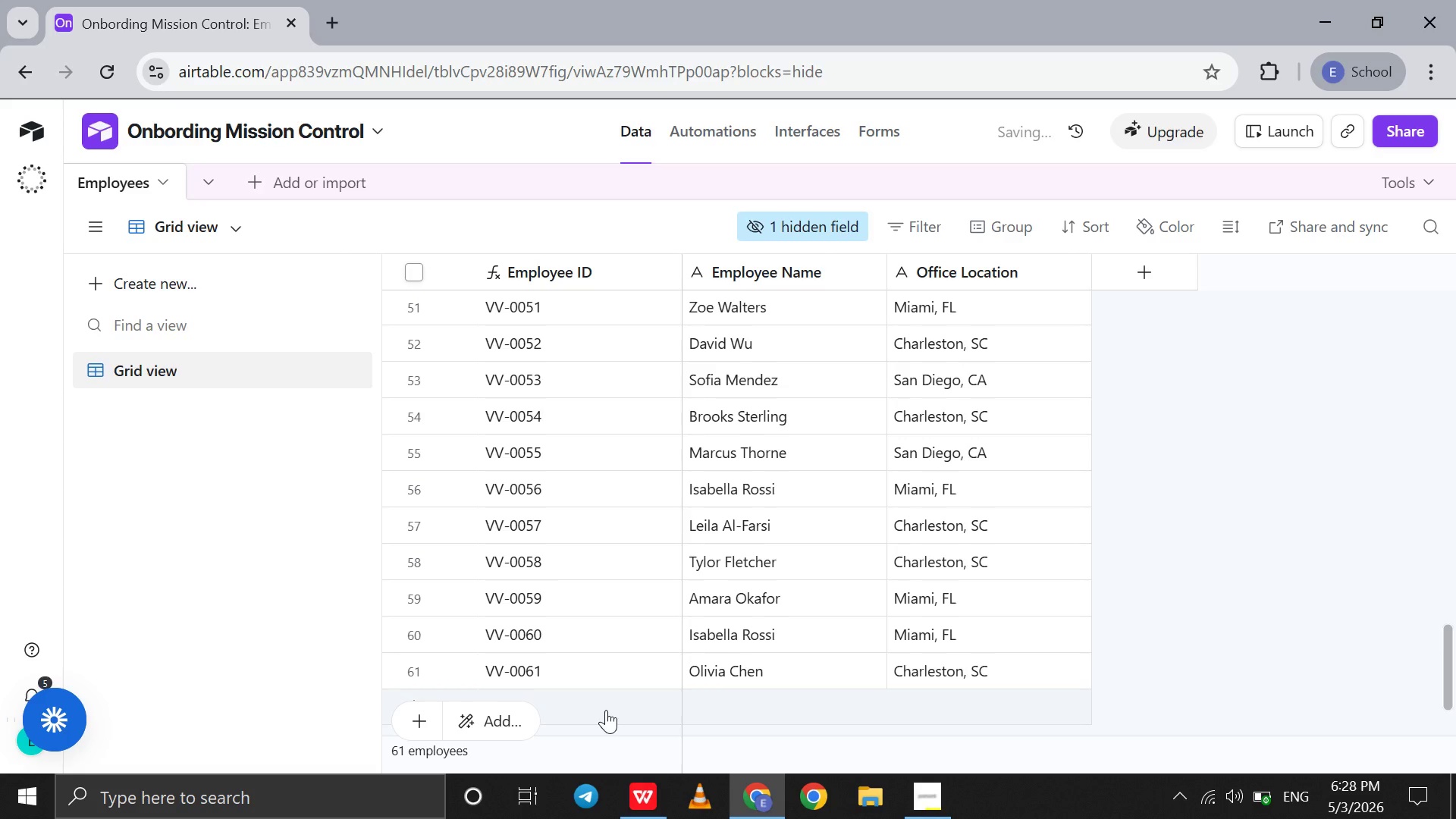 
left_click([606, 710])
 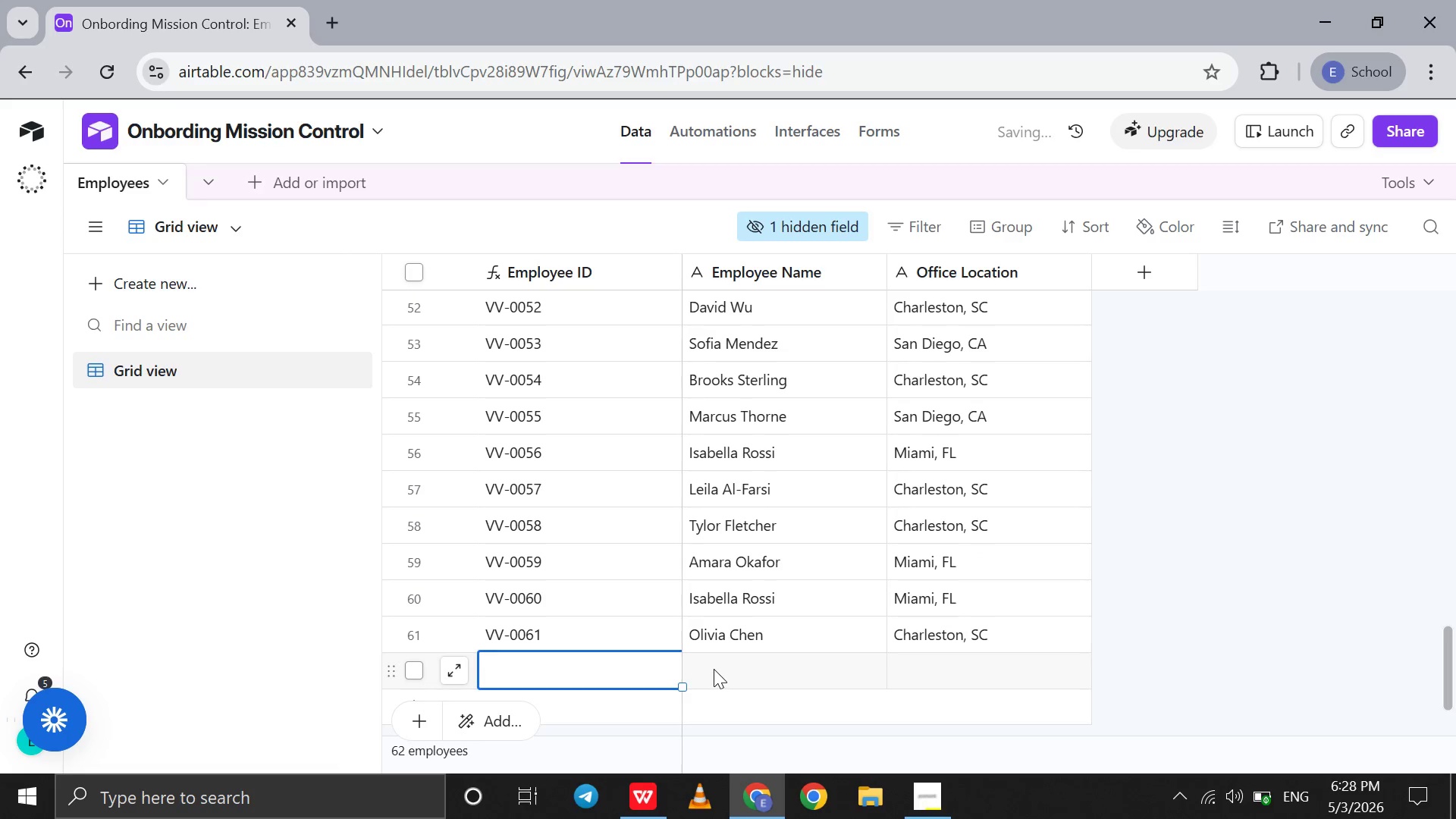 
left_click([714, 669])
 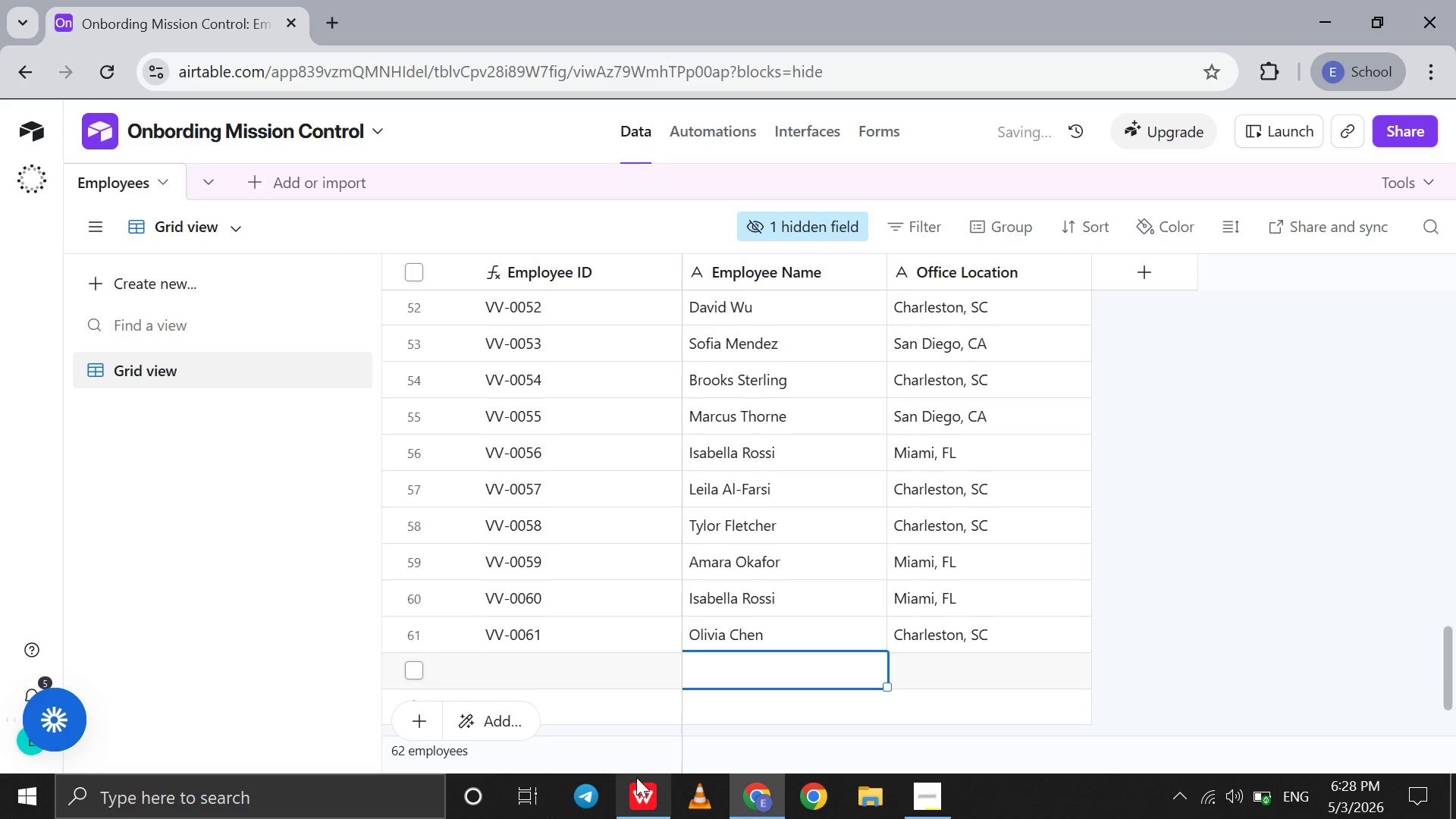 
mouse_move([617, 758])
 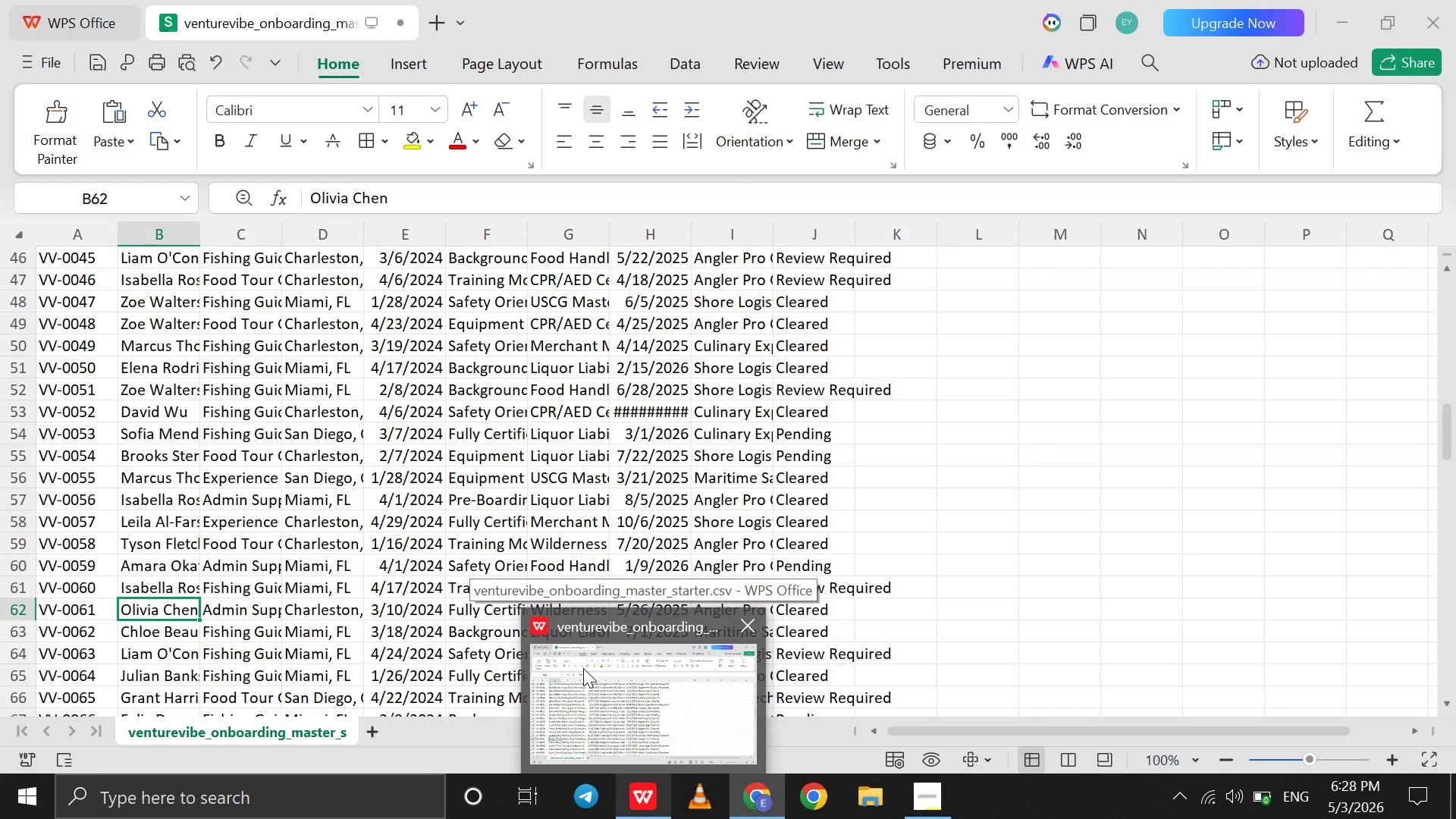 
left_click([583, 668])
 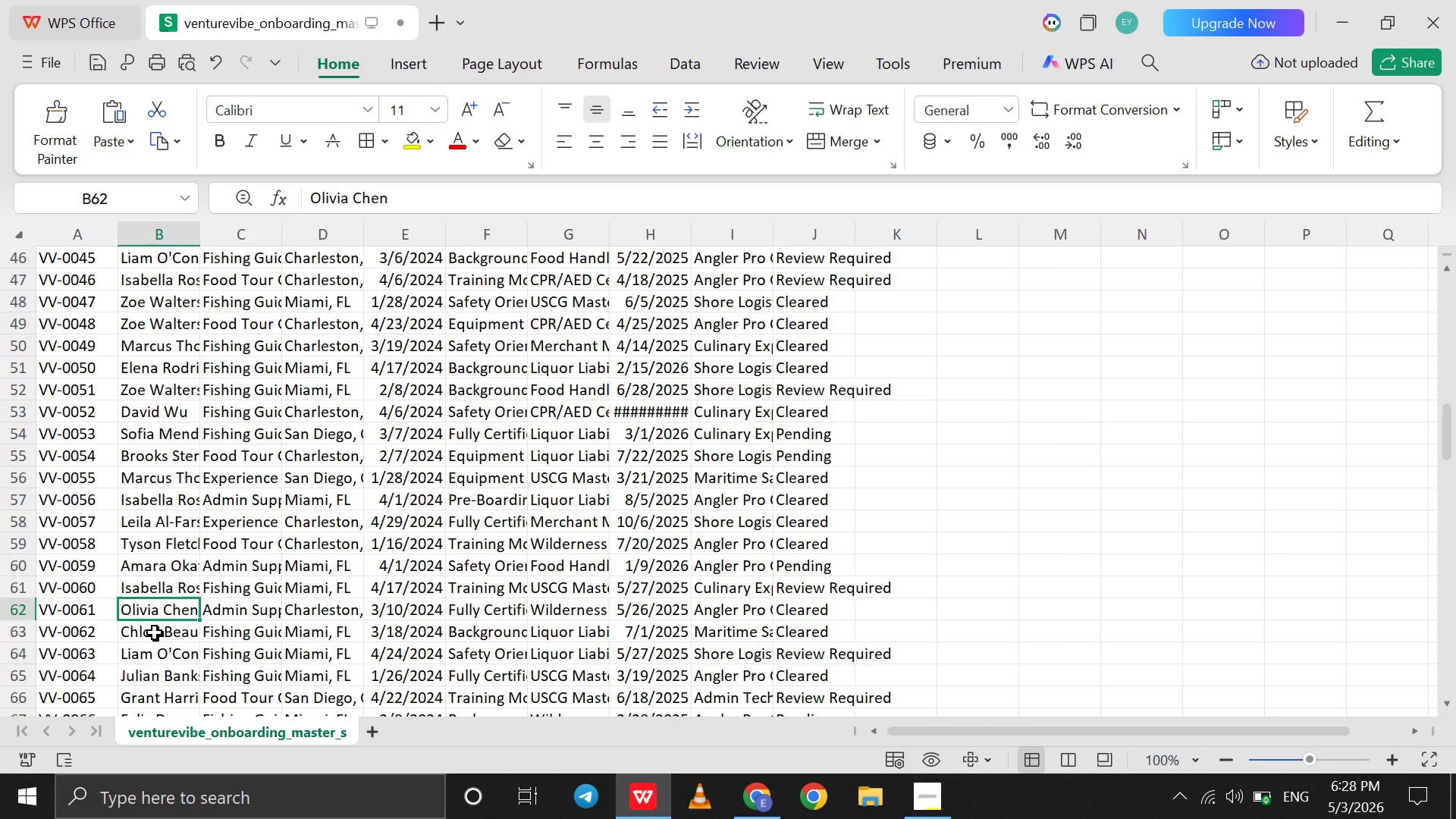 
left_click([155, 632])
 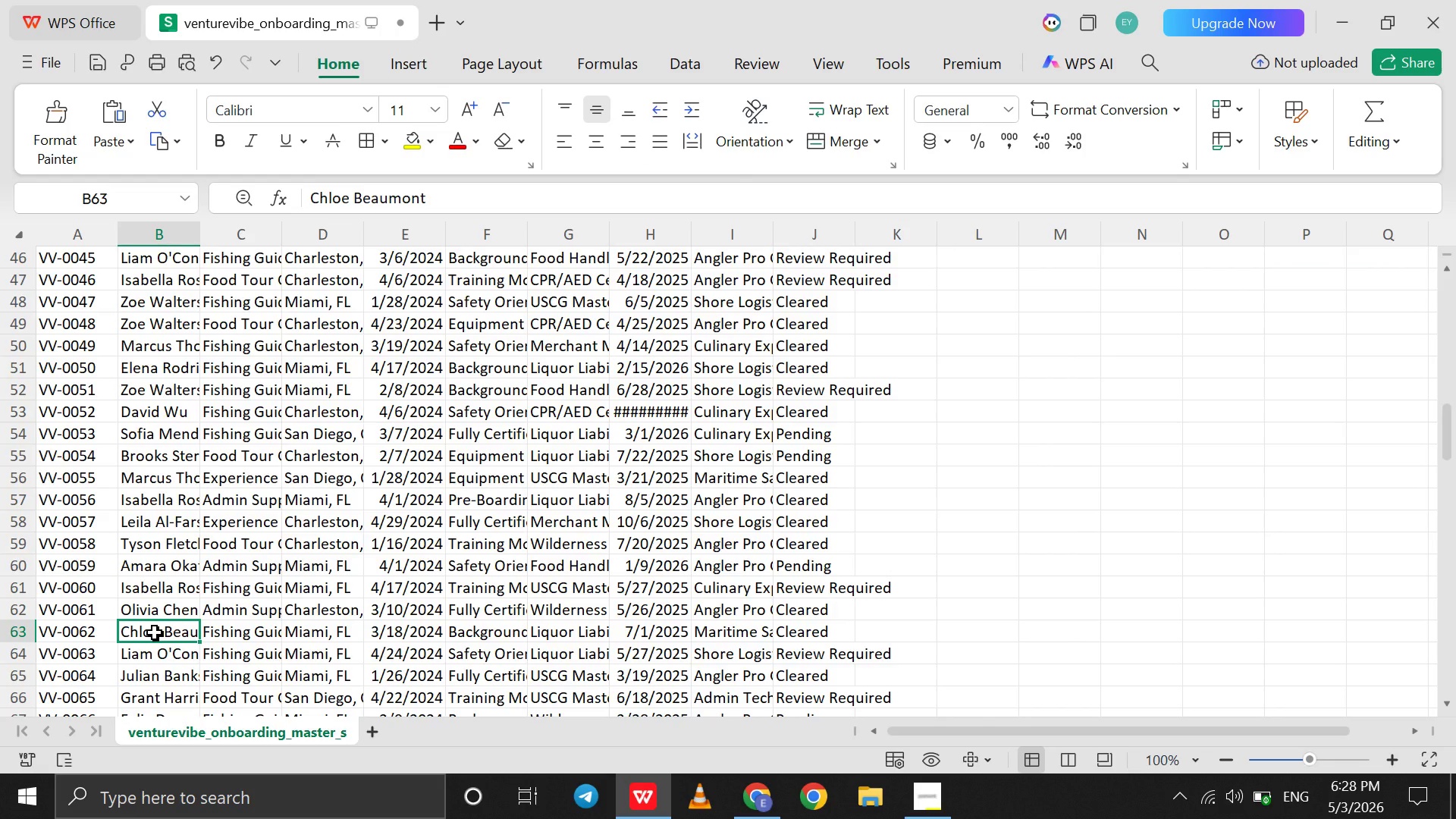 
wait(10.22)
 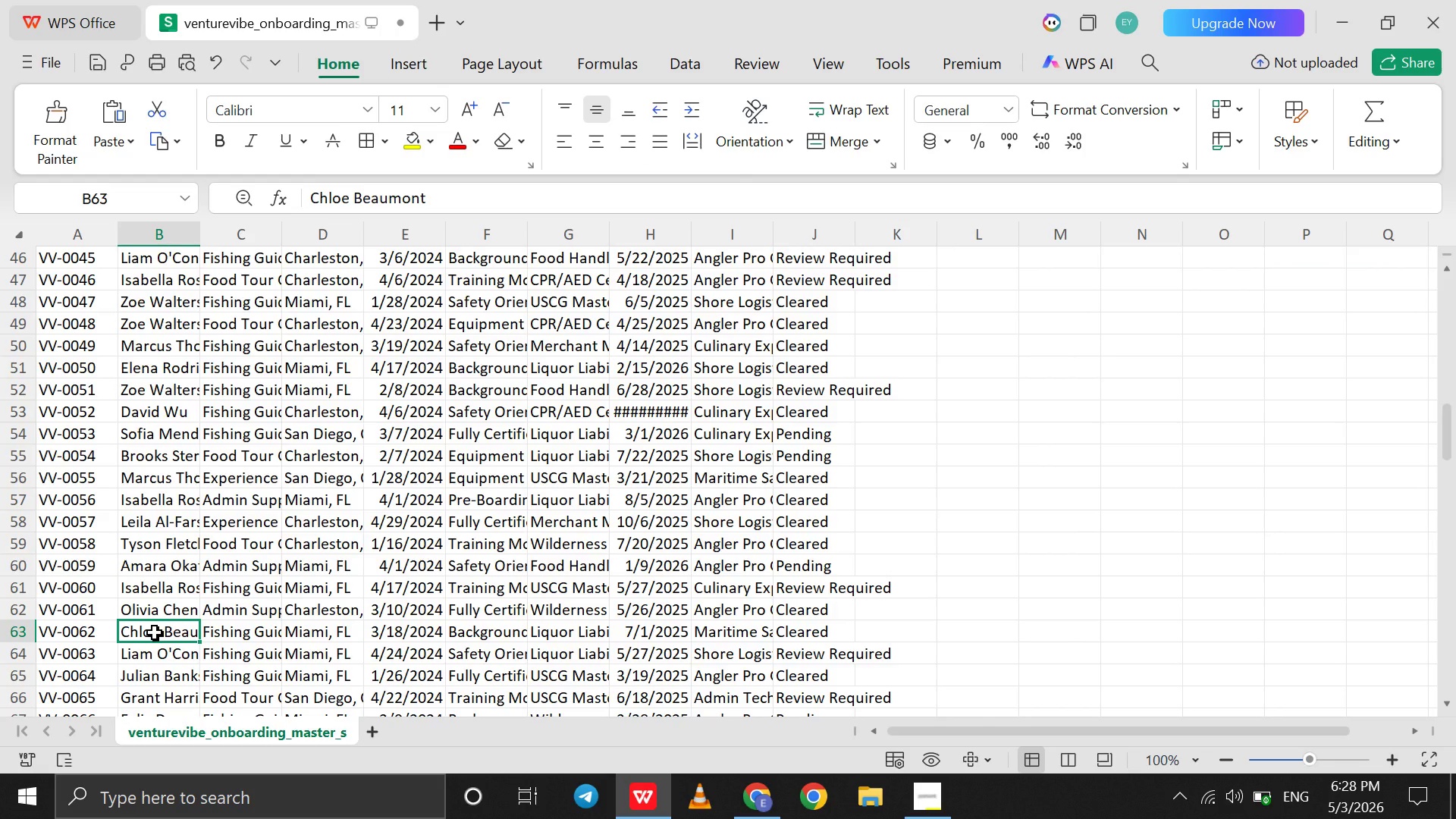 
left_click([758, 795])
 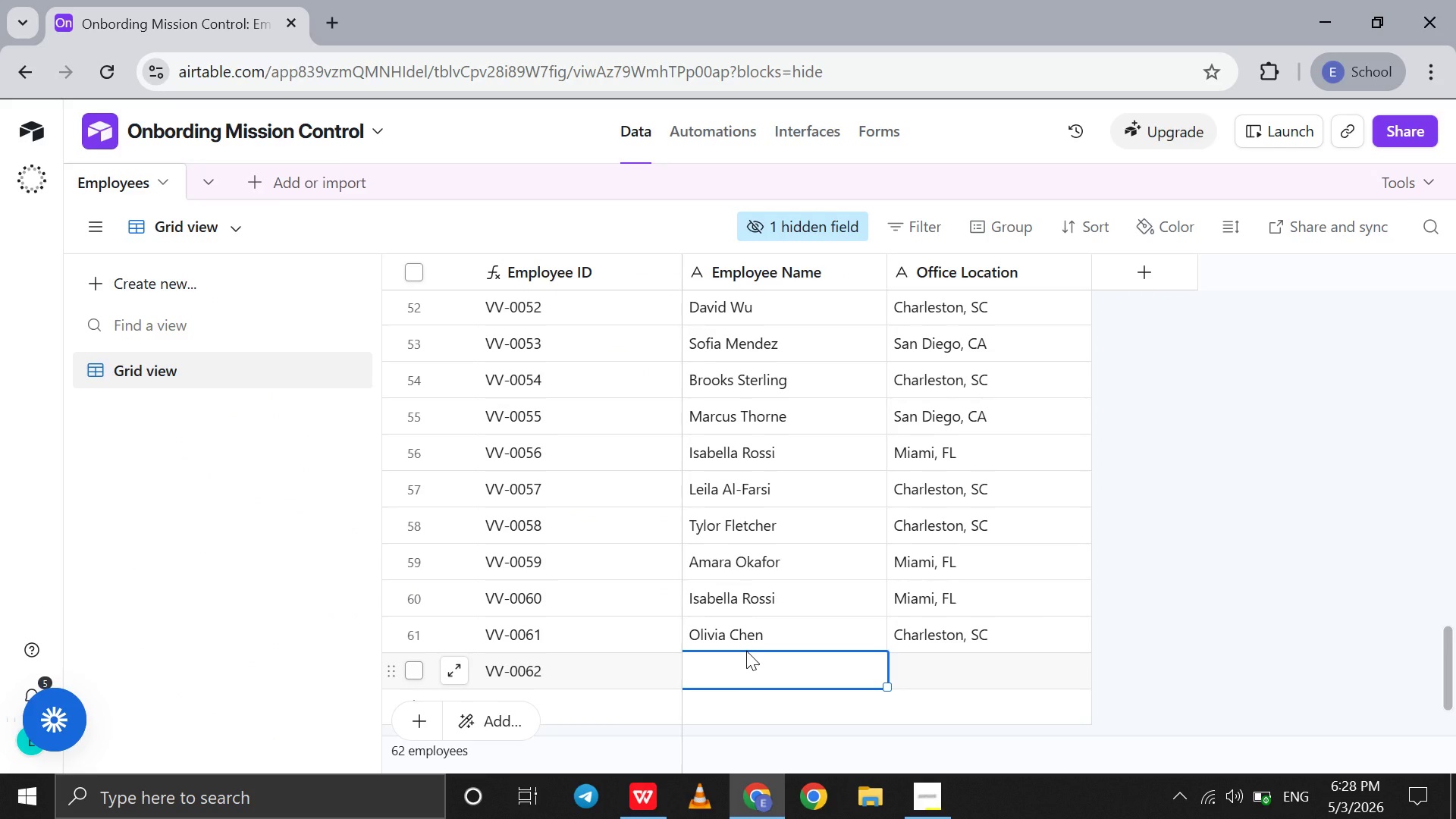 
type(Chloe Beamount)
 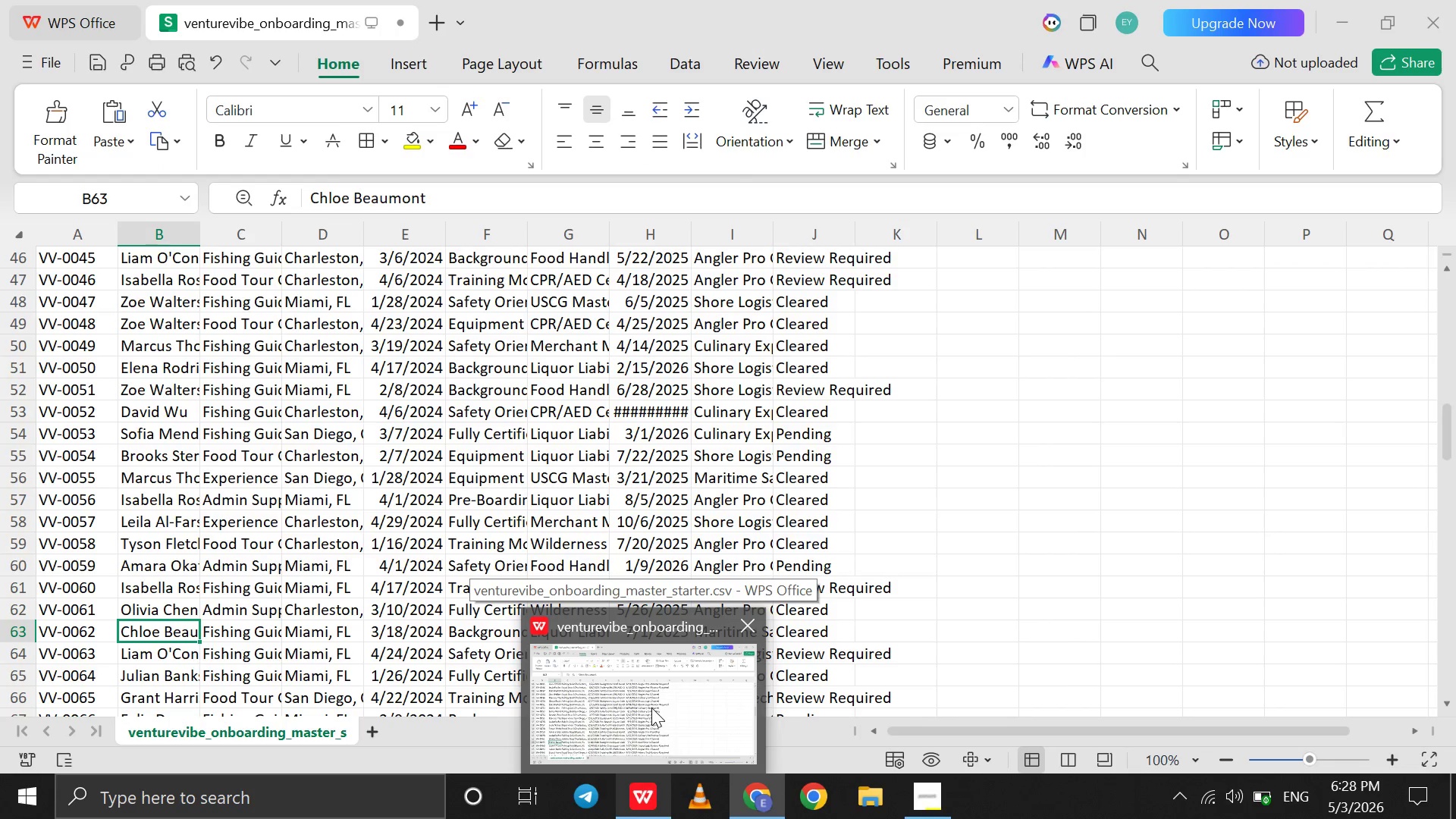 
wait(10.7)
 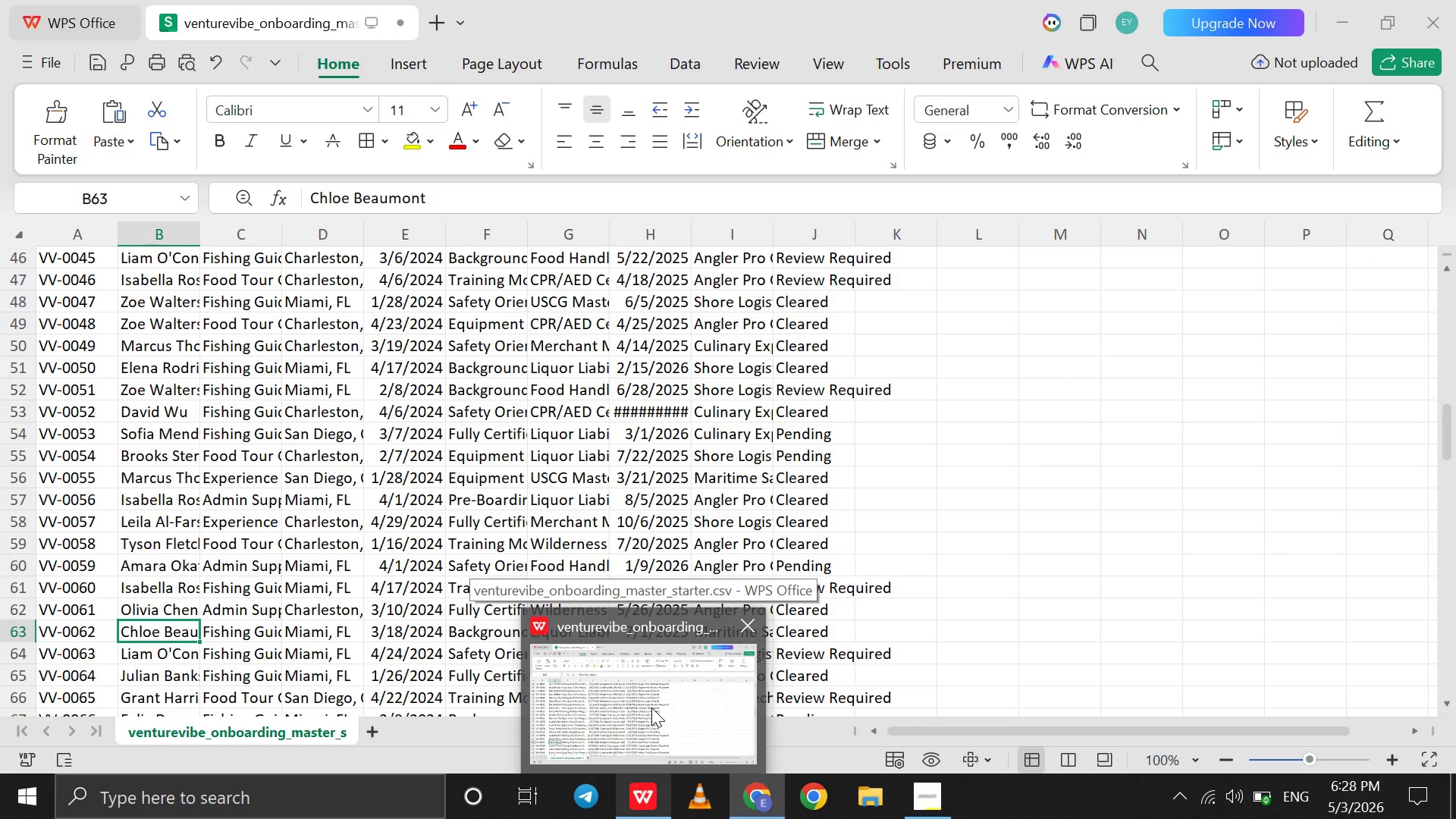 
left_click([755, 676])
 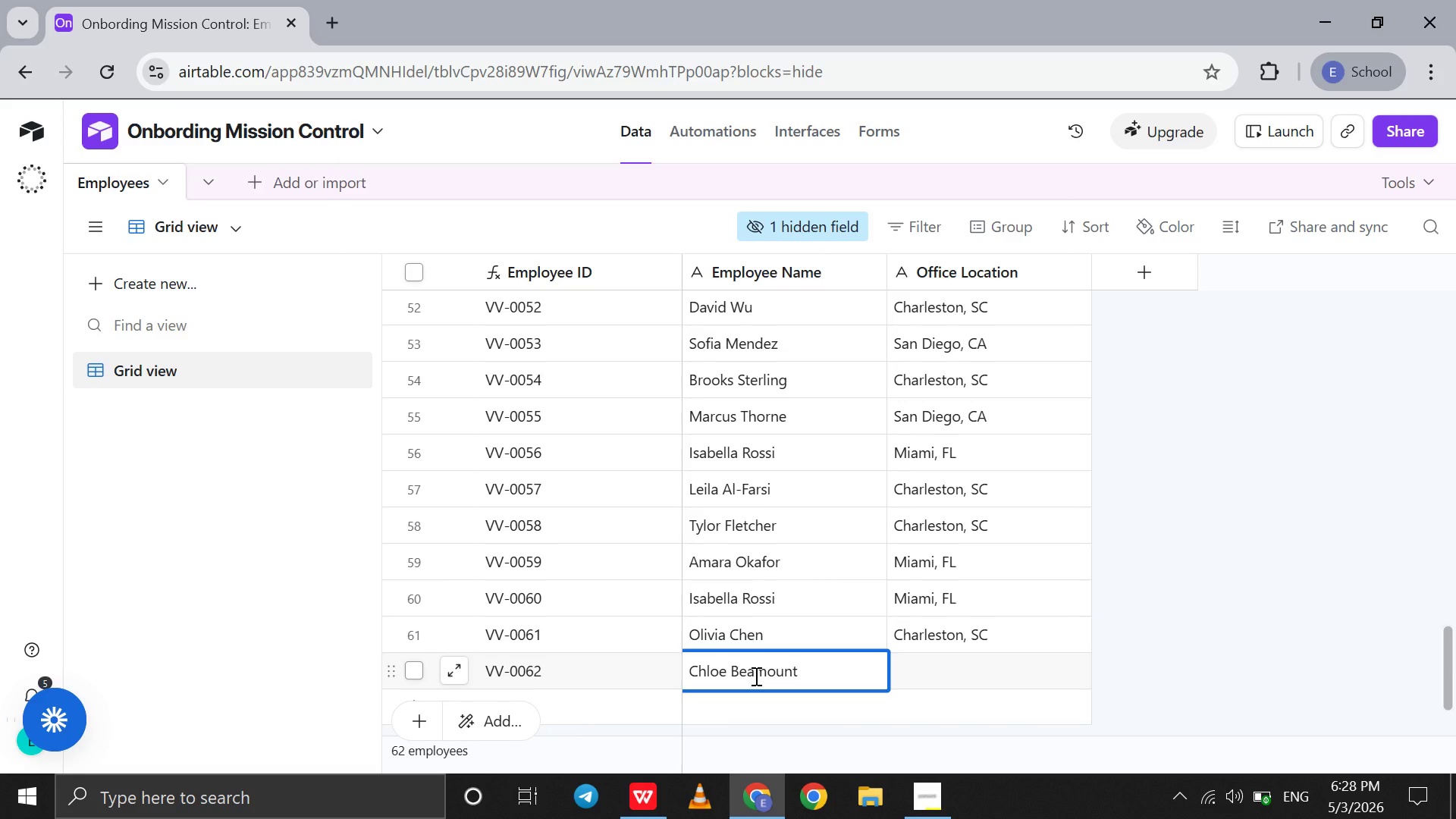 
key(U)
 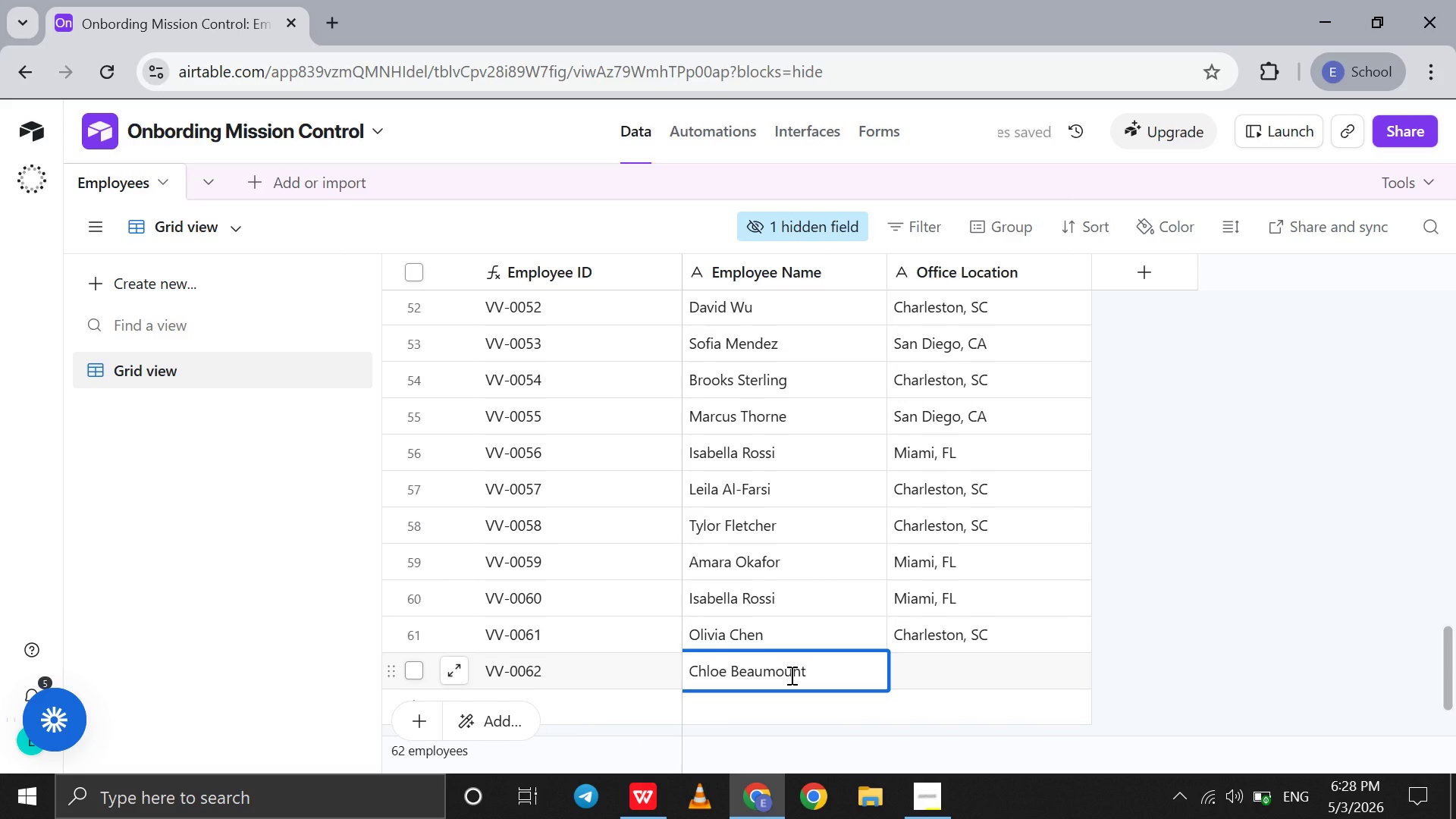 
double_click([790, 675])
 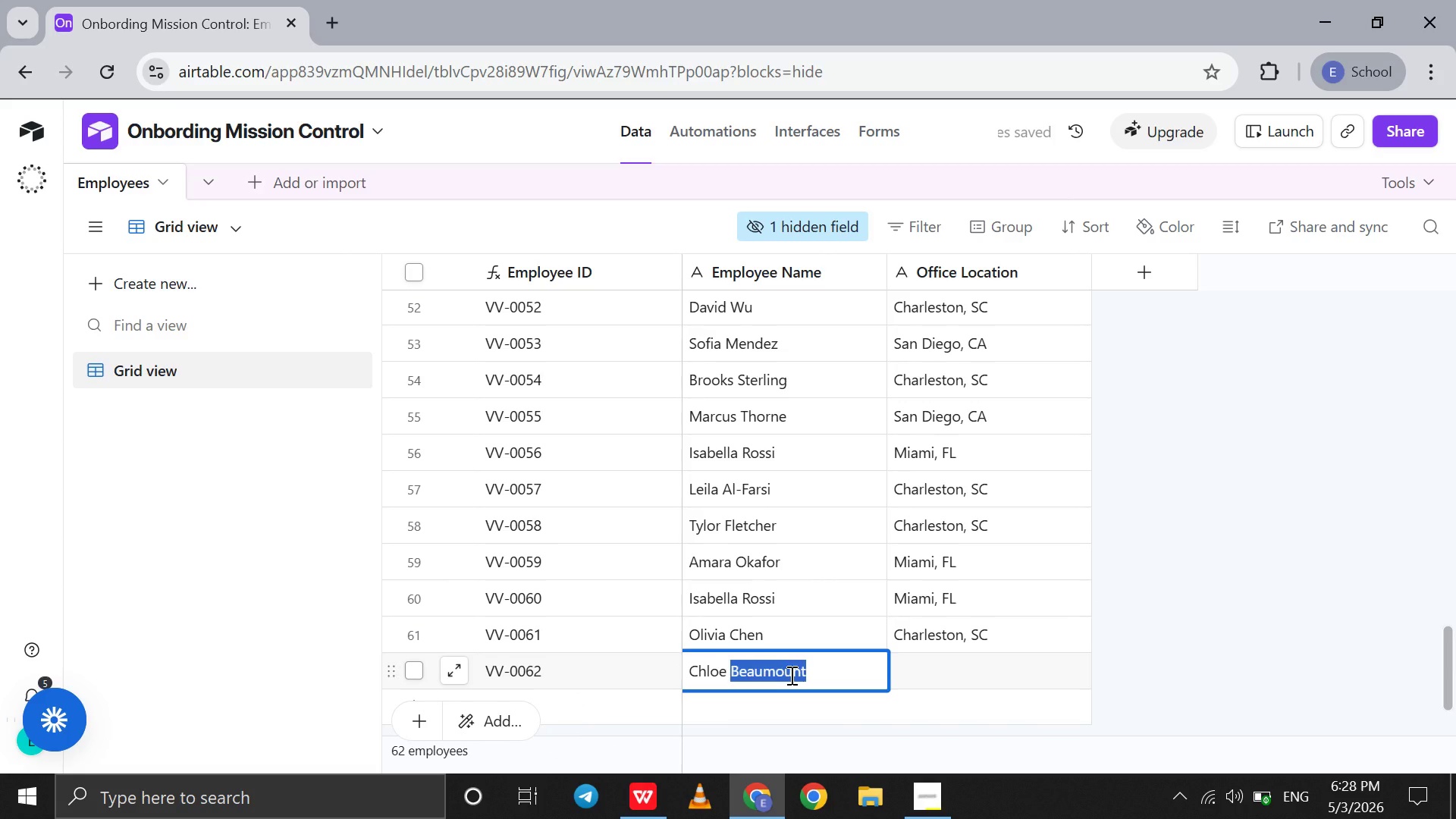 
left_click([790, 675])
 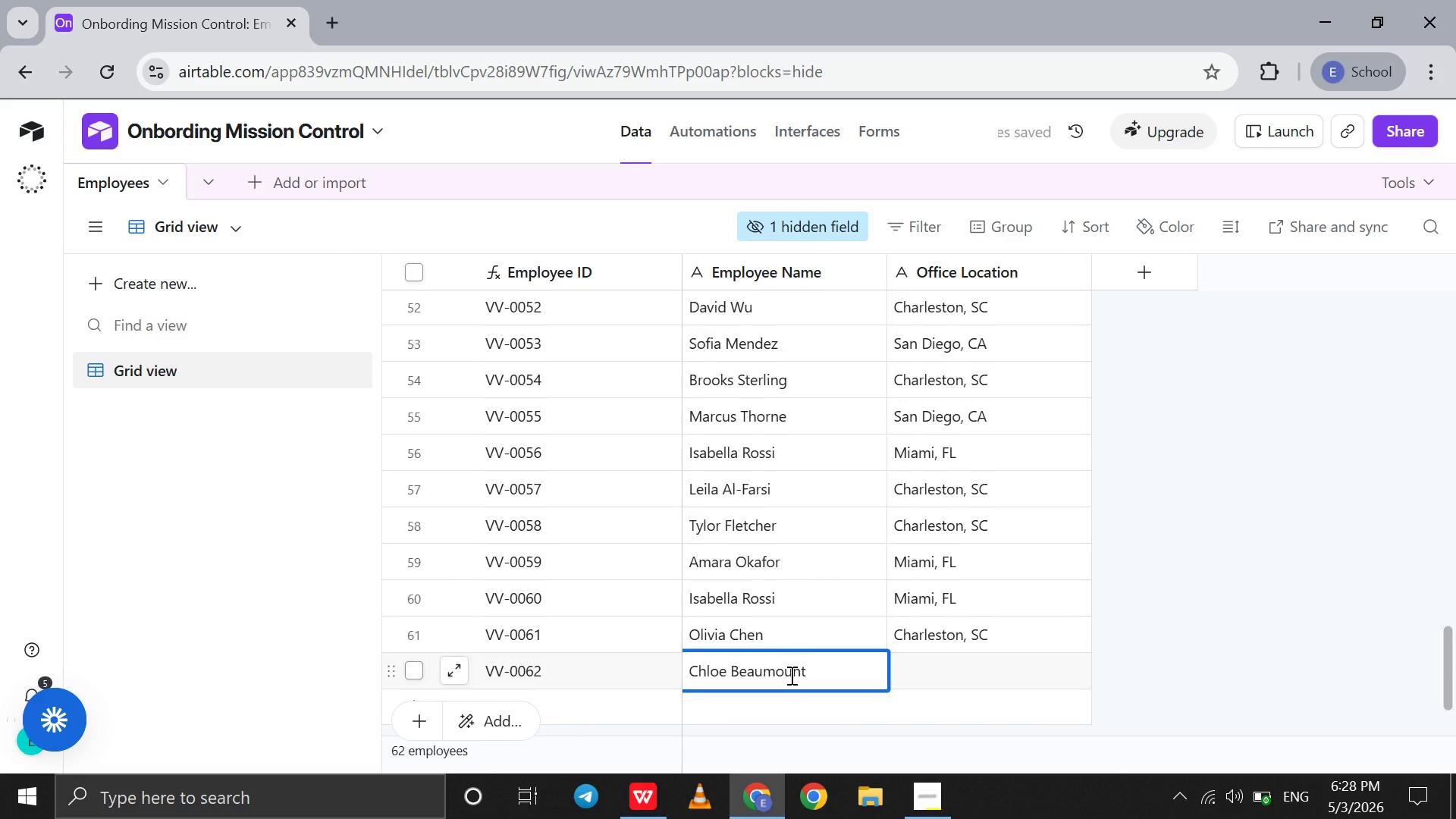 
key(Backspace)
 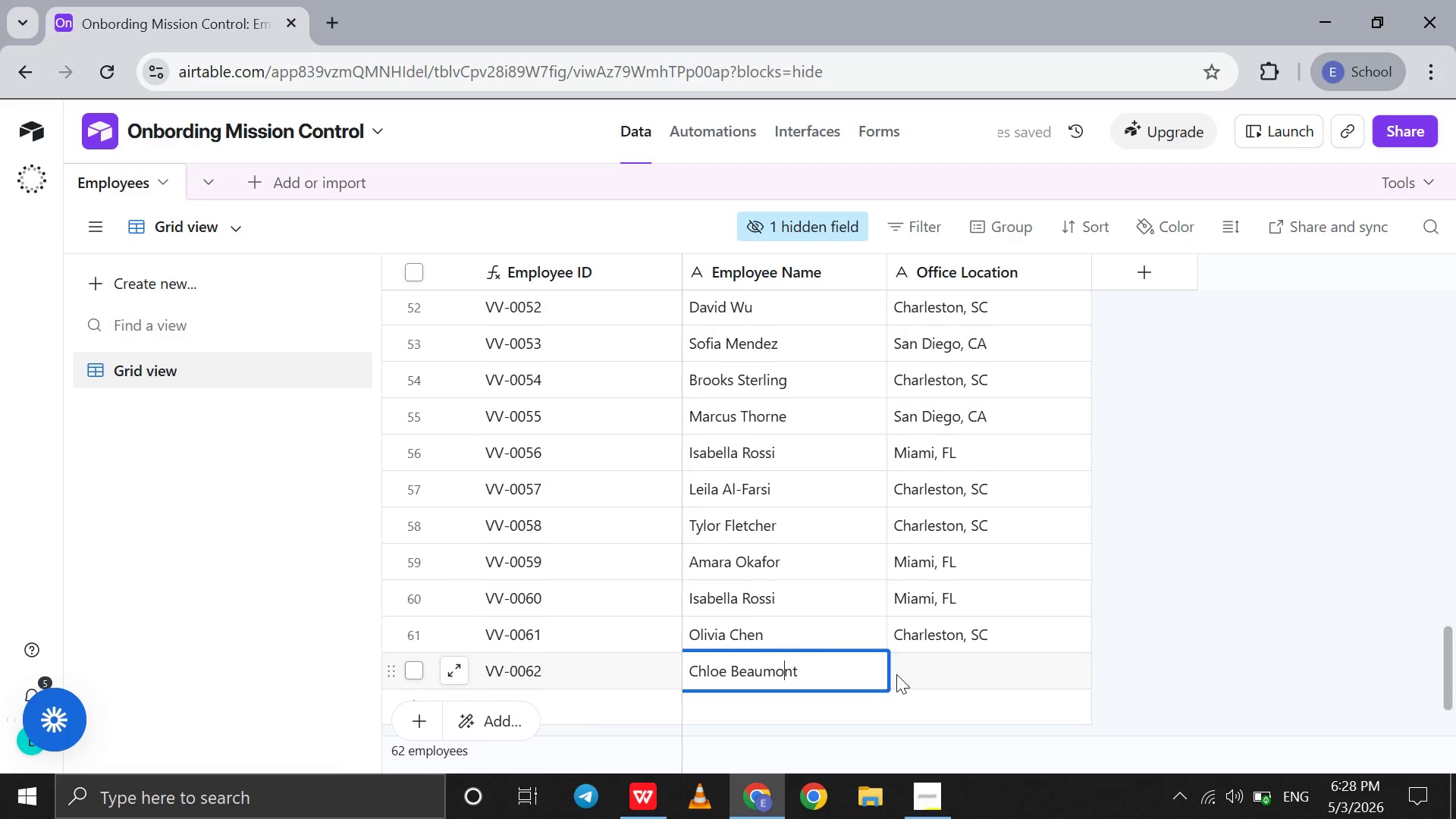 
left_click([902, 674])
 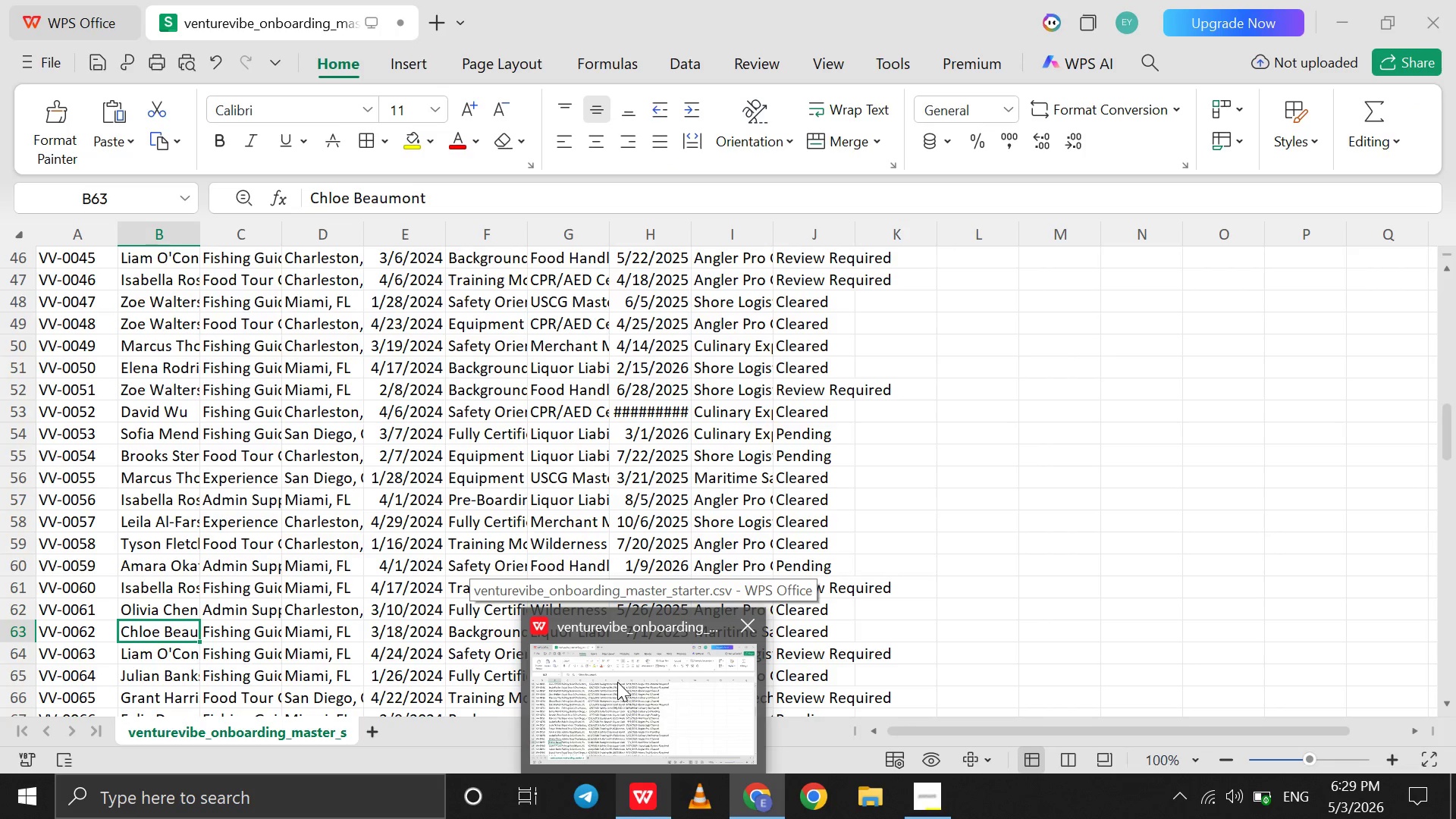 
wait(6.34)
 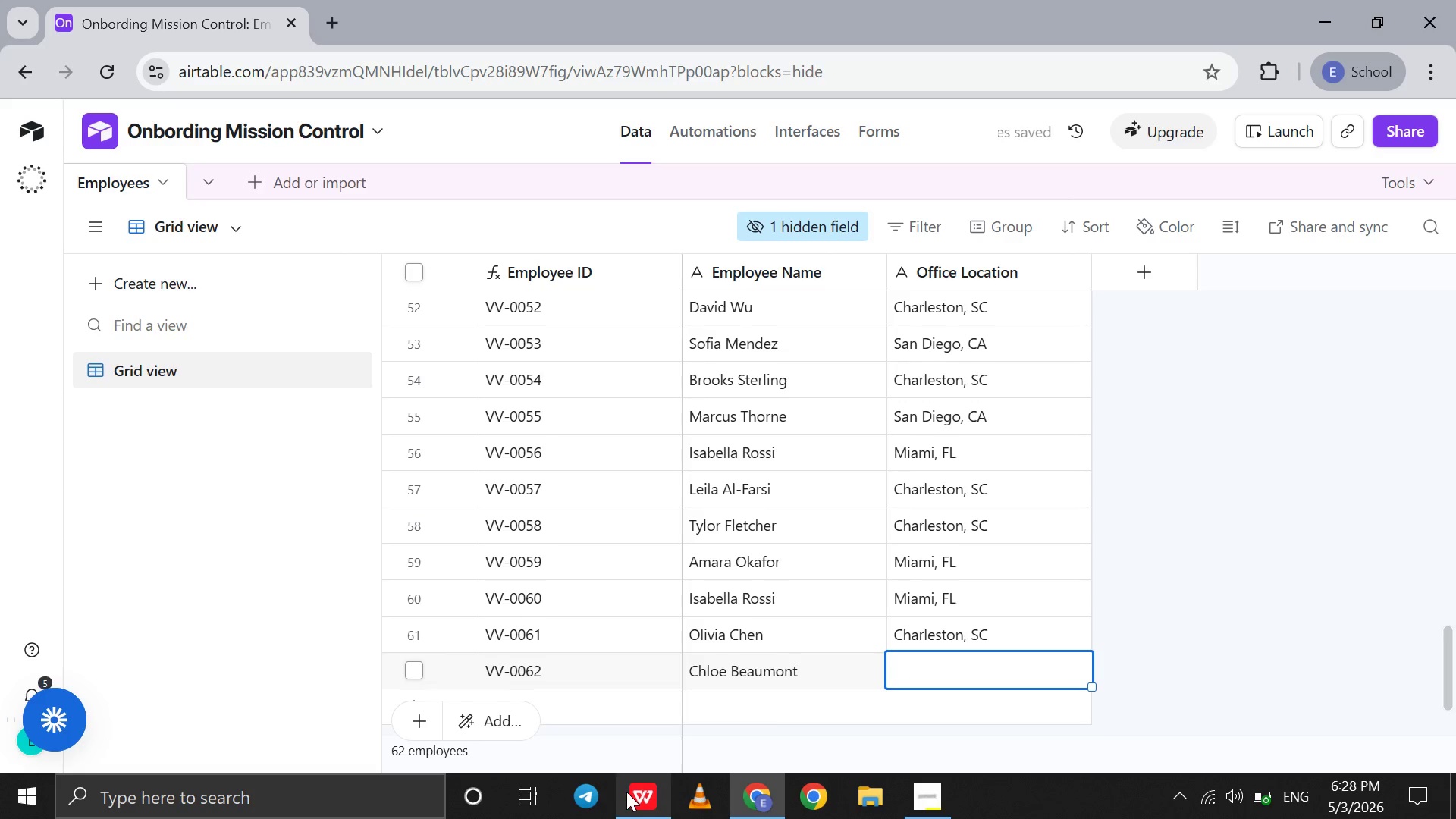 
type(Miami, FL)
 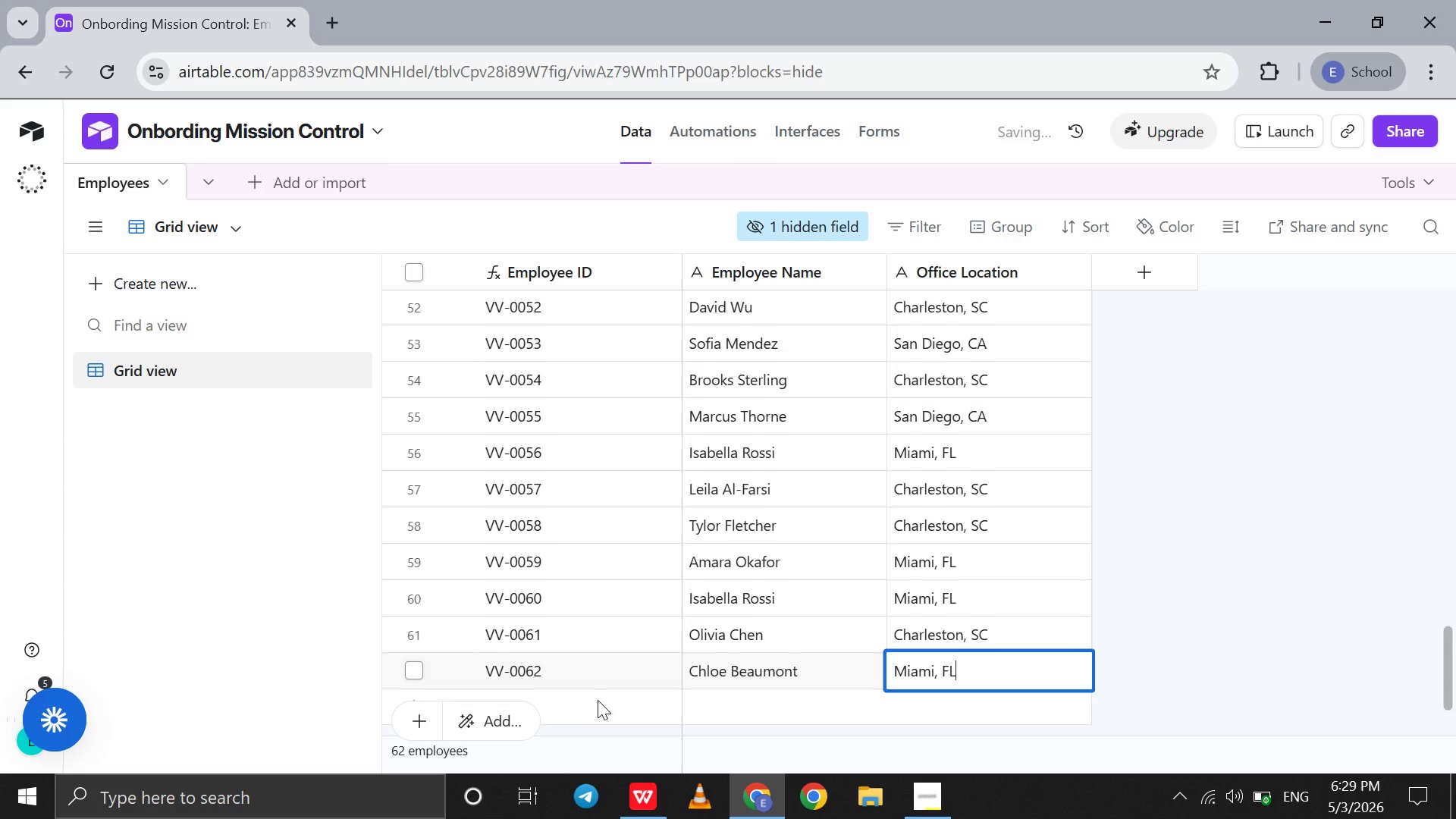 
left_click([598, 700])
 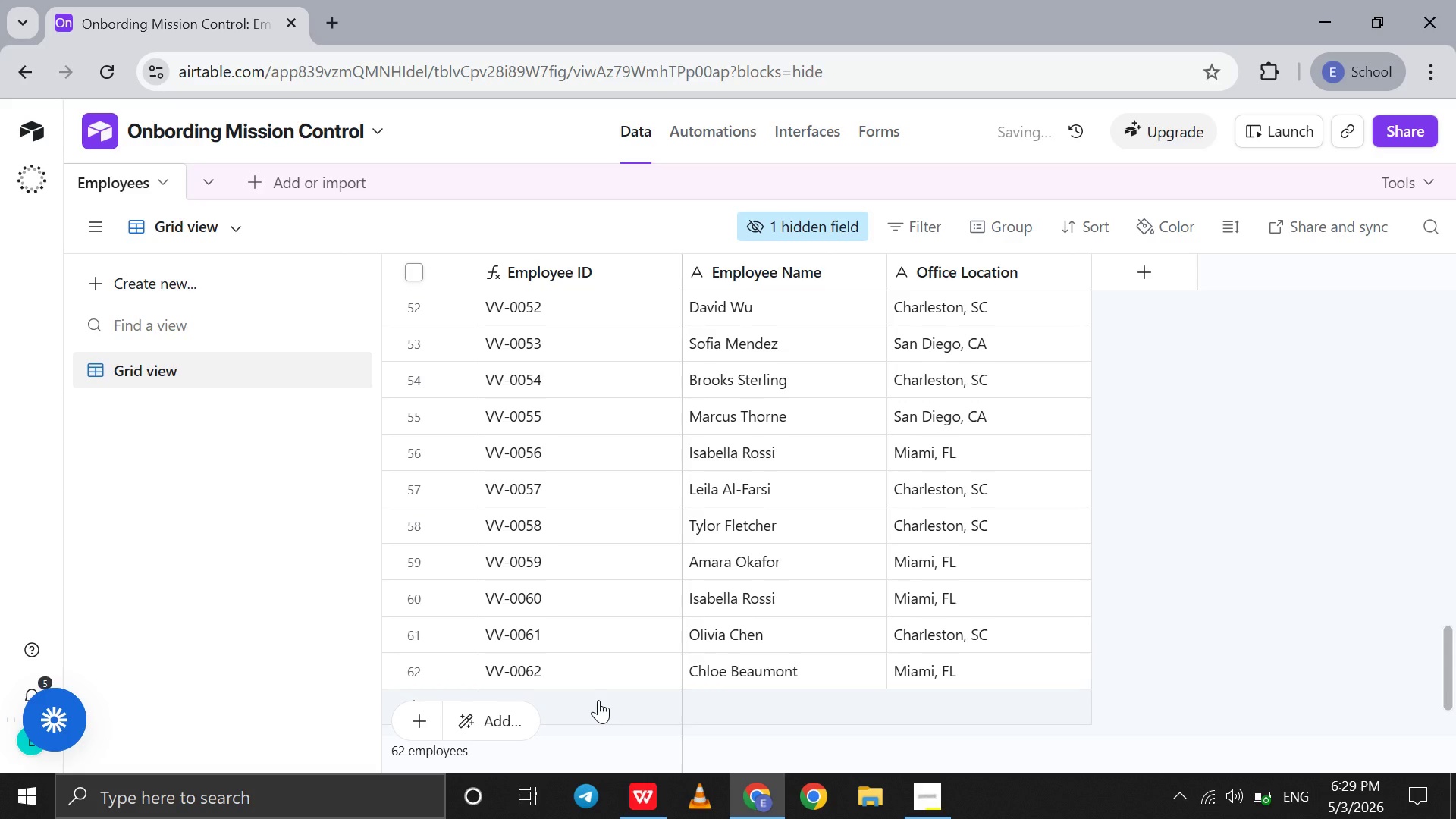 
left_click([598, 700])
 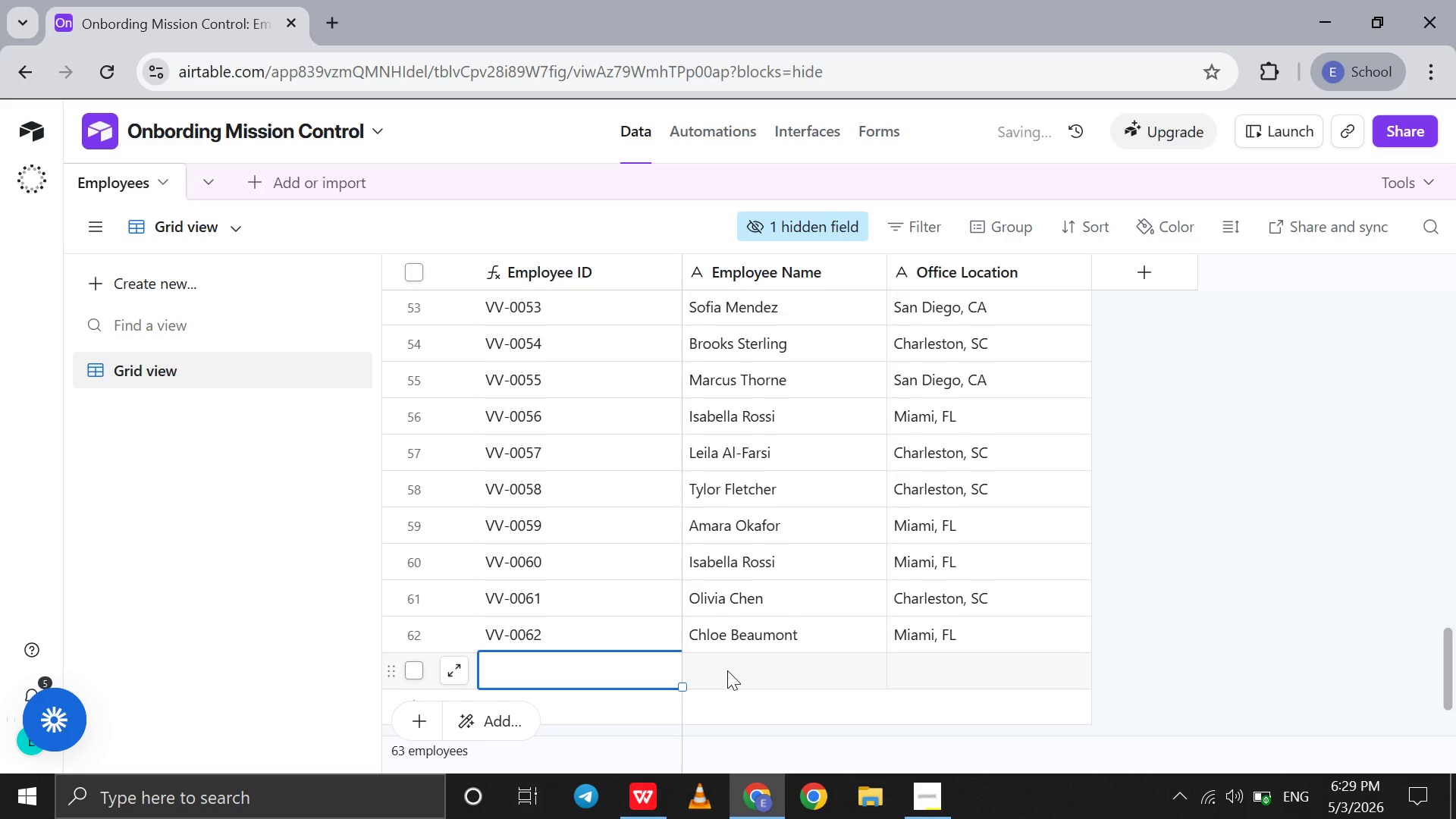 
left_click([727, 670])
 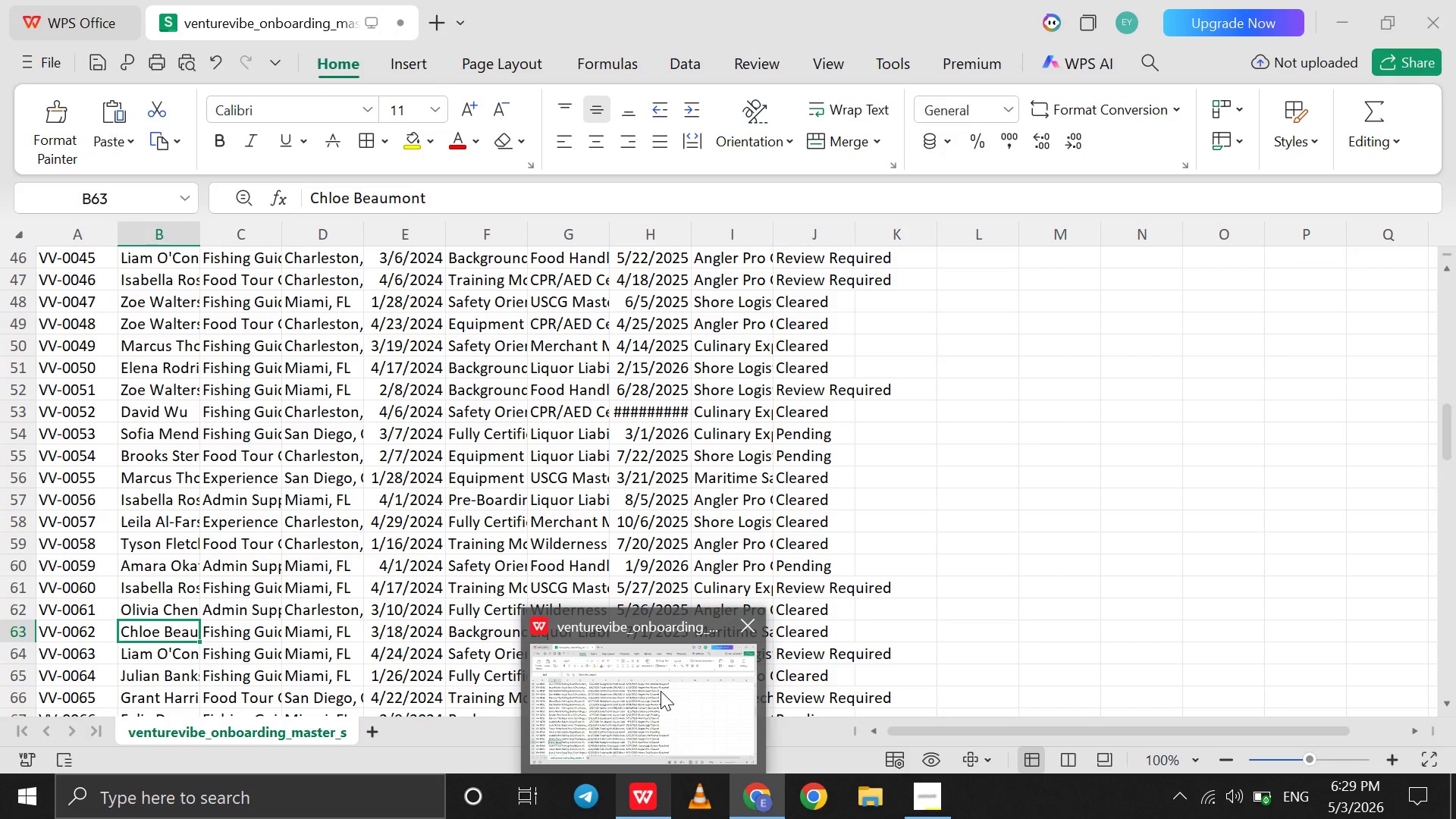 
left_click([661, 691])
 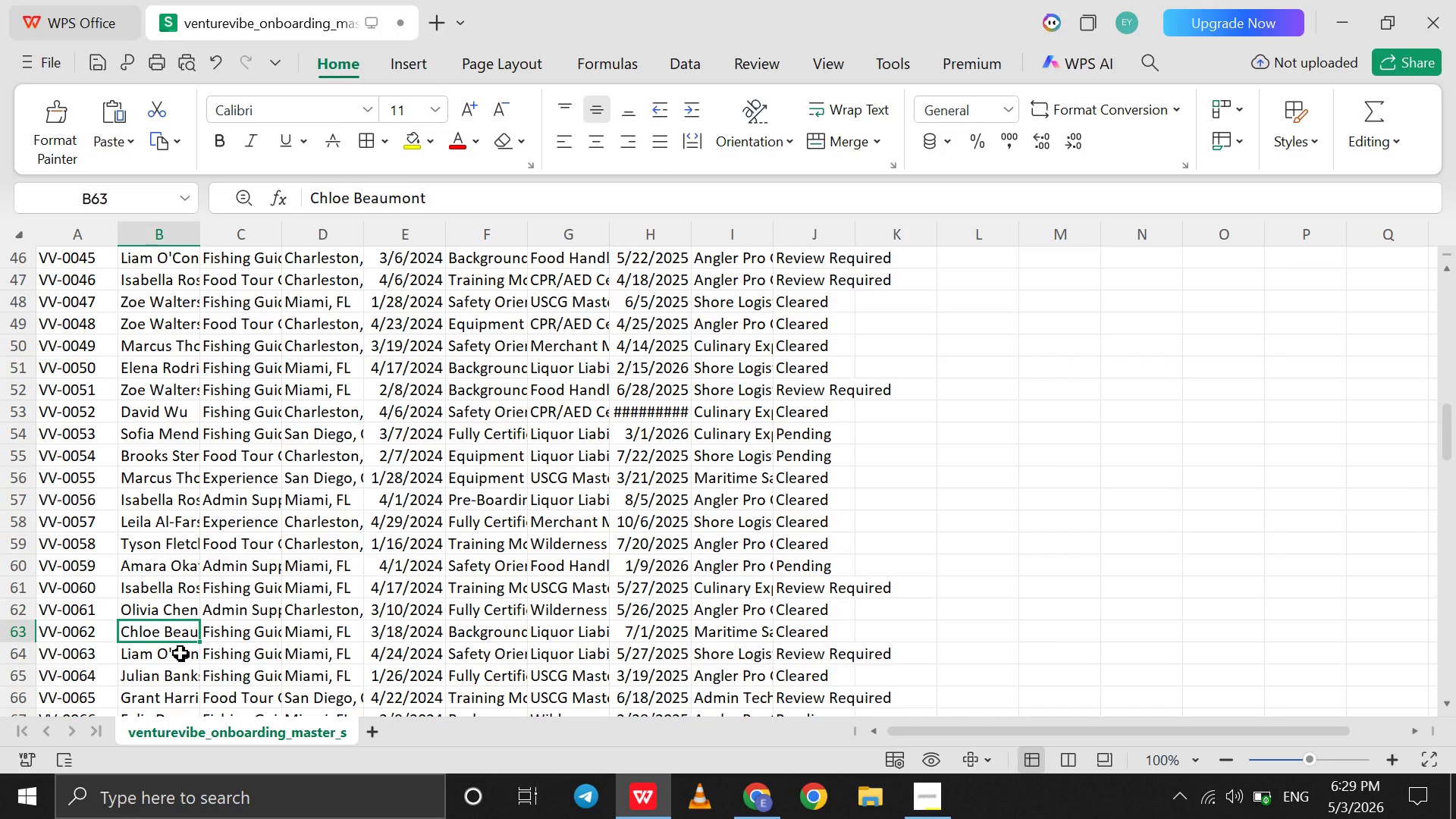 
left_click([180, 653])
 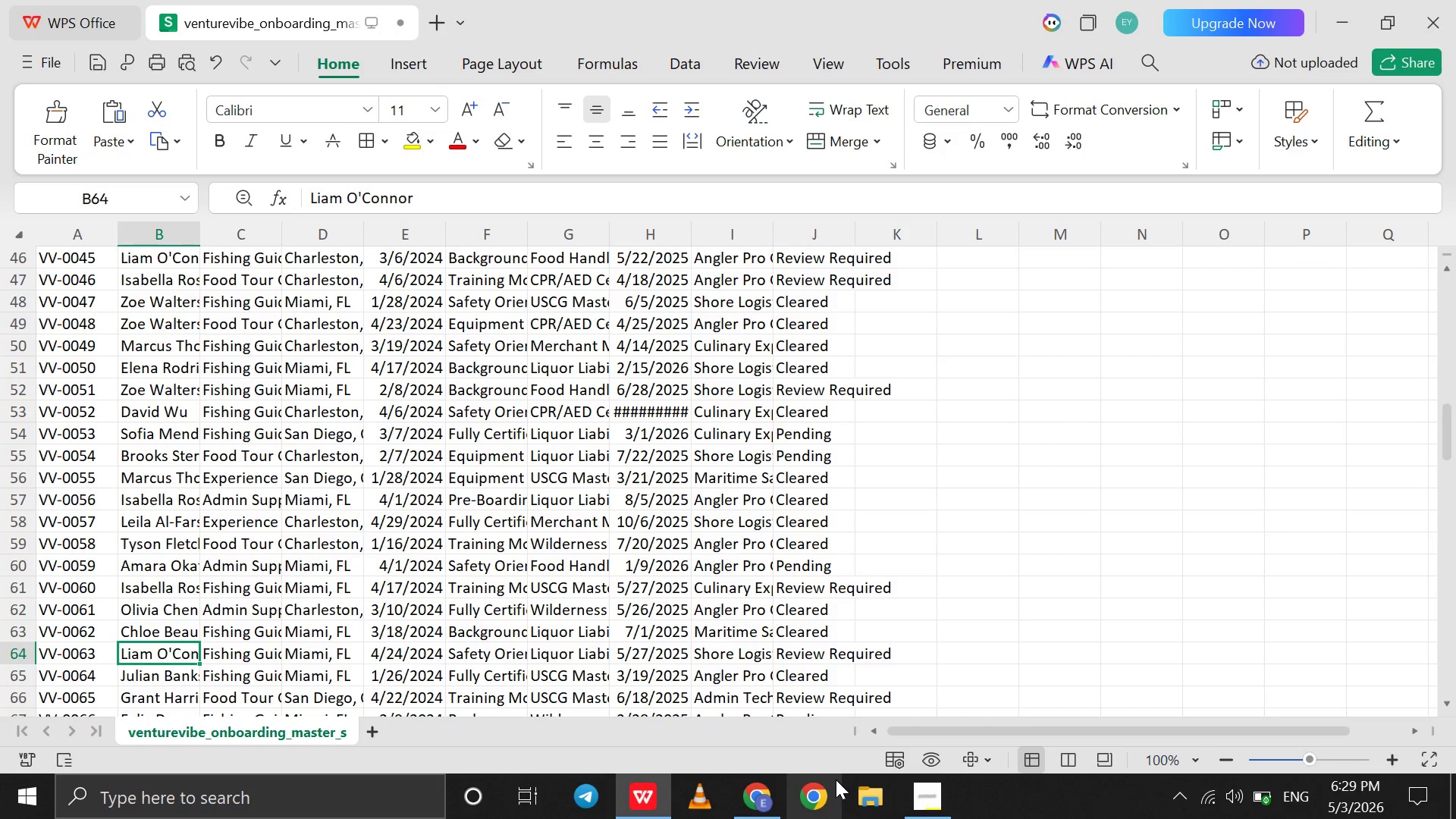 
left_click([760, 790])
 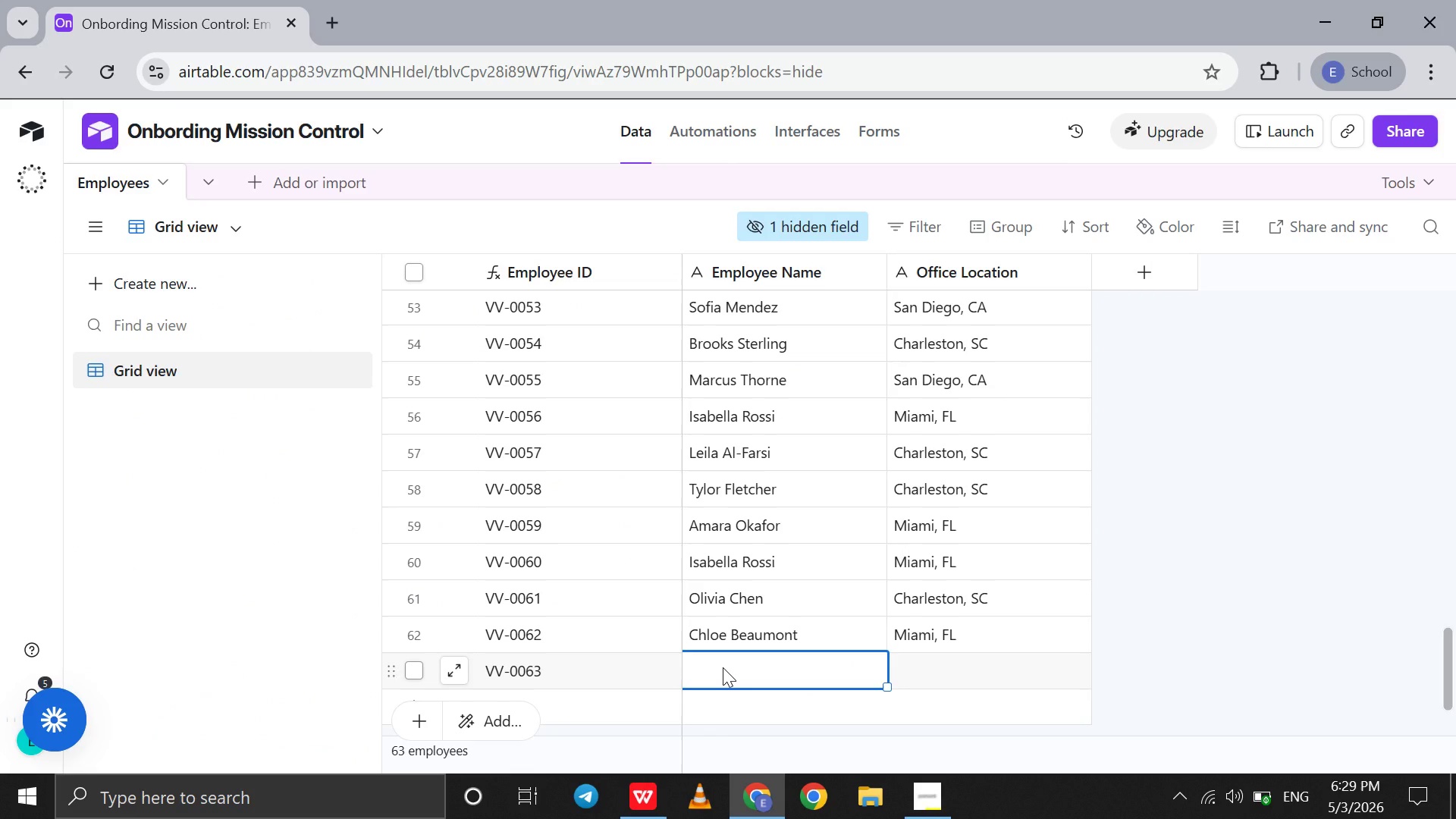 
type(Liam O'Connor)
 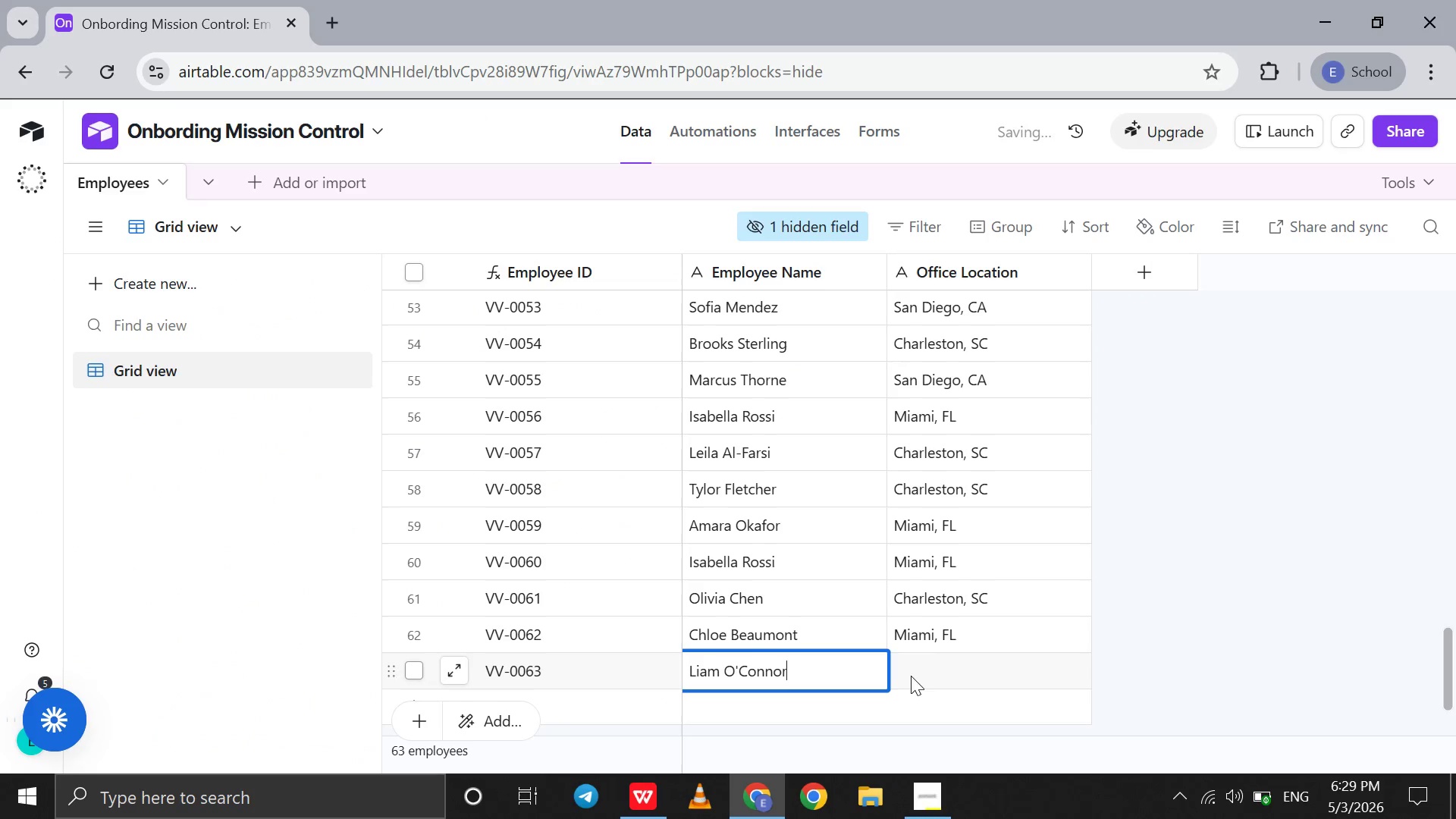 
left_click([915, 671])
 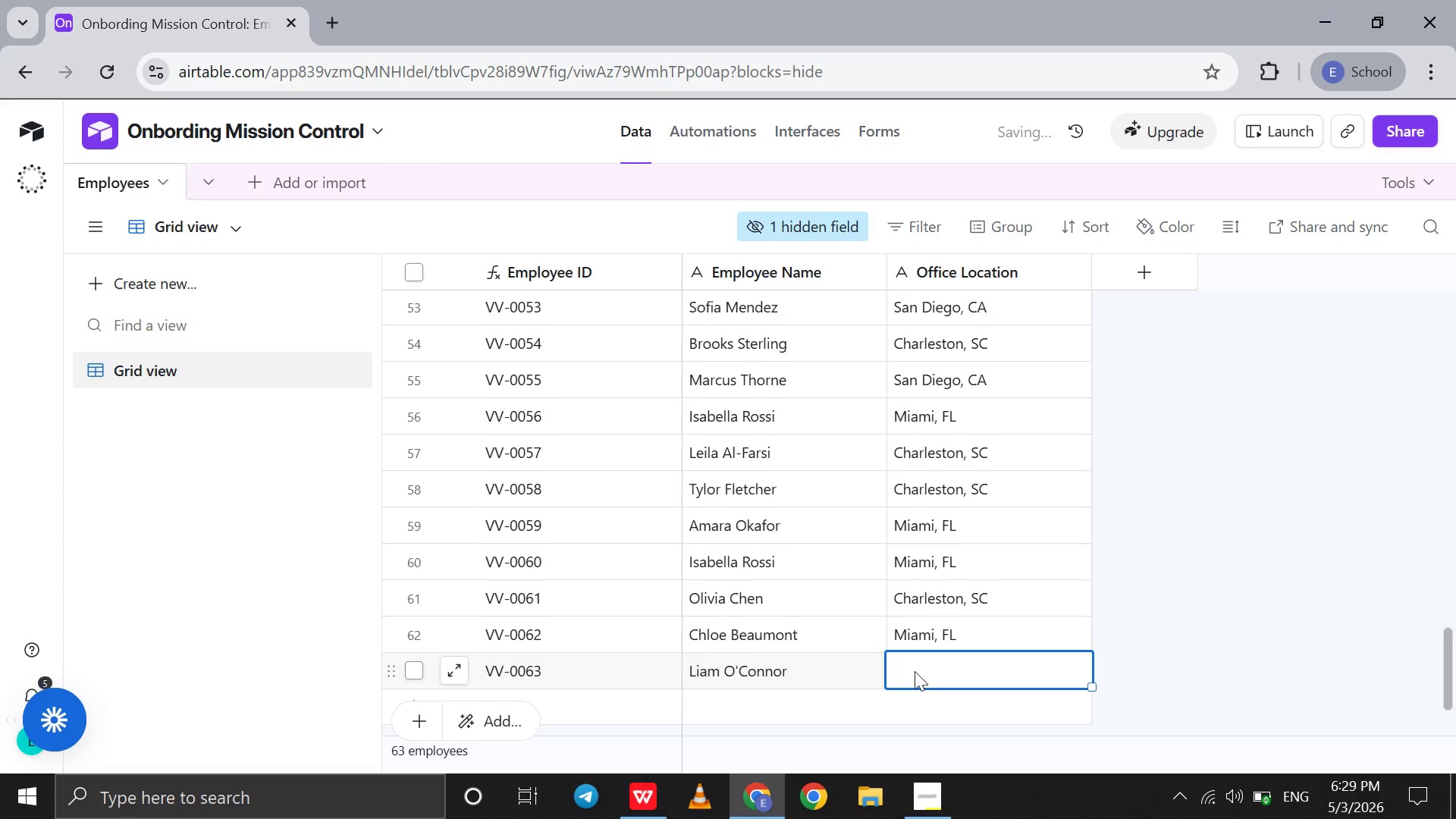 
type(Miami, FL)
 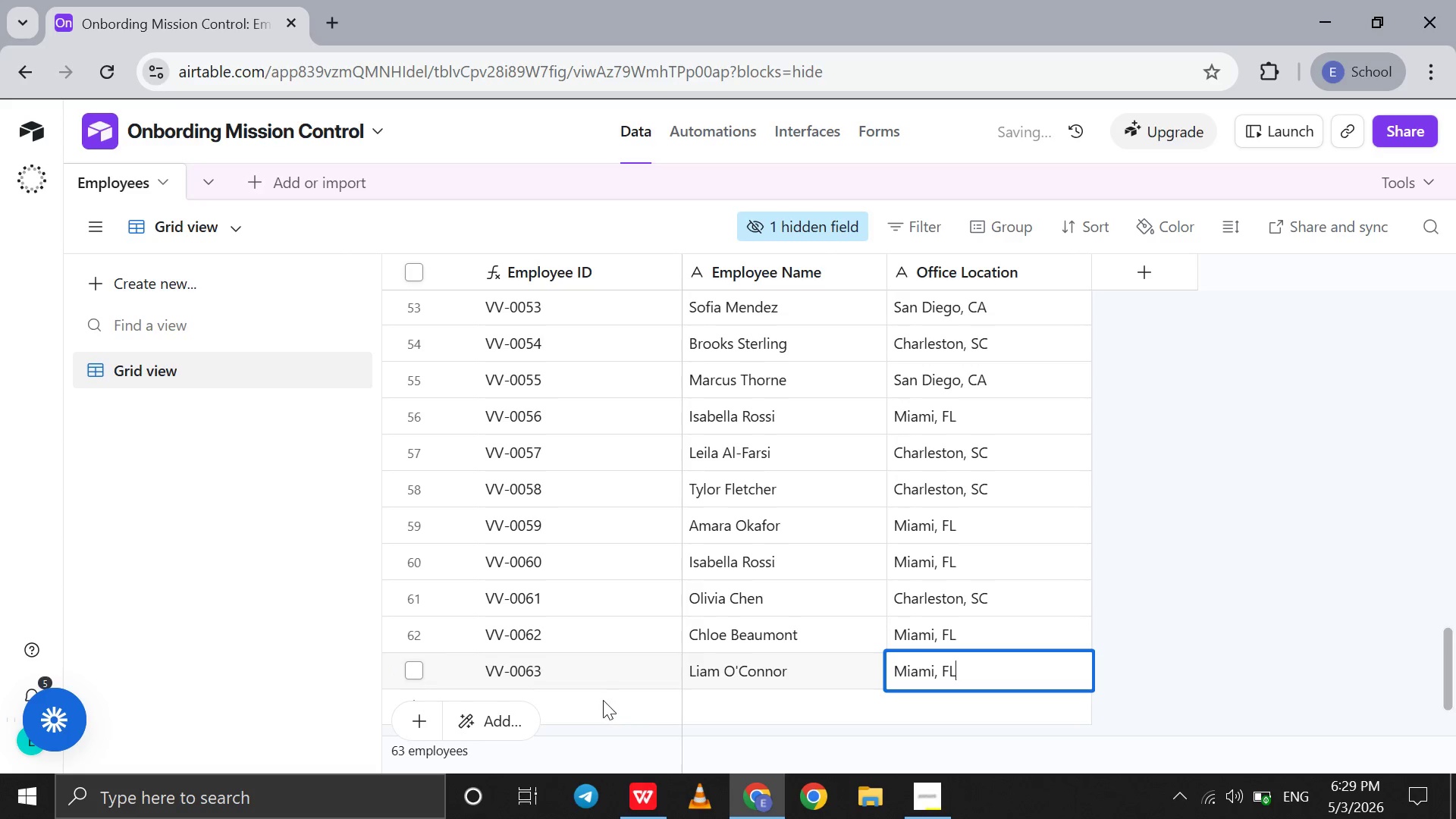 
left_click([603, 700])
 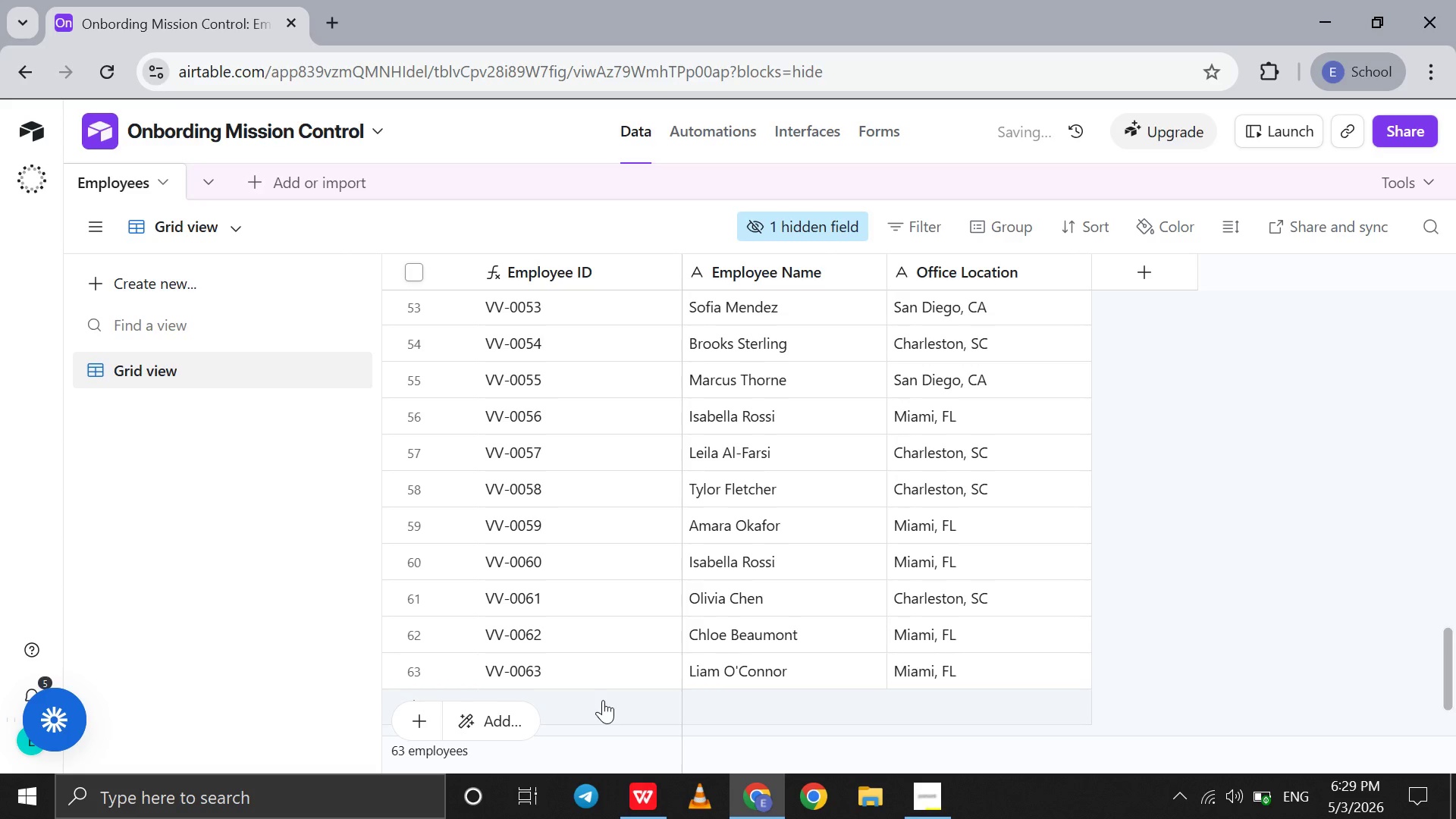 
left_click([603, 700])
 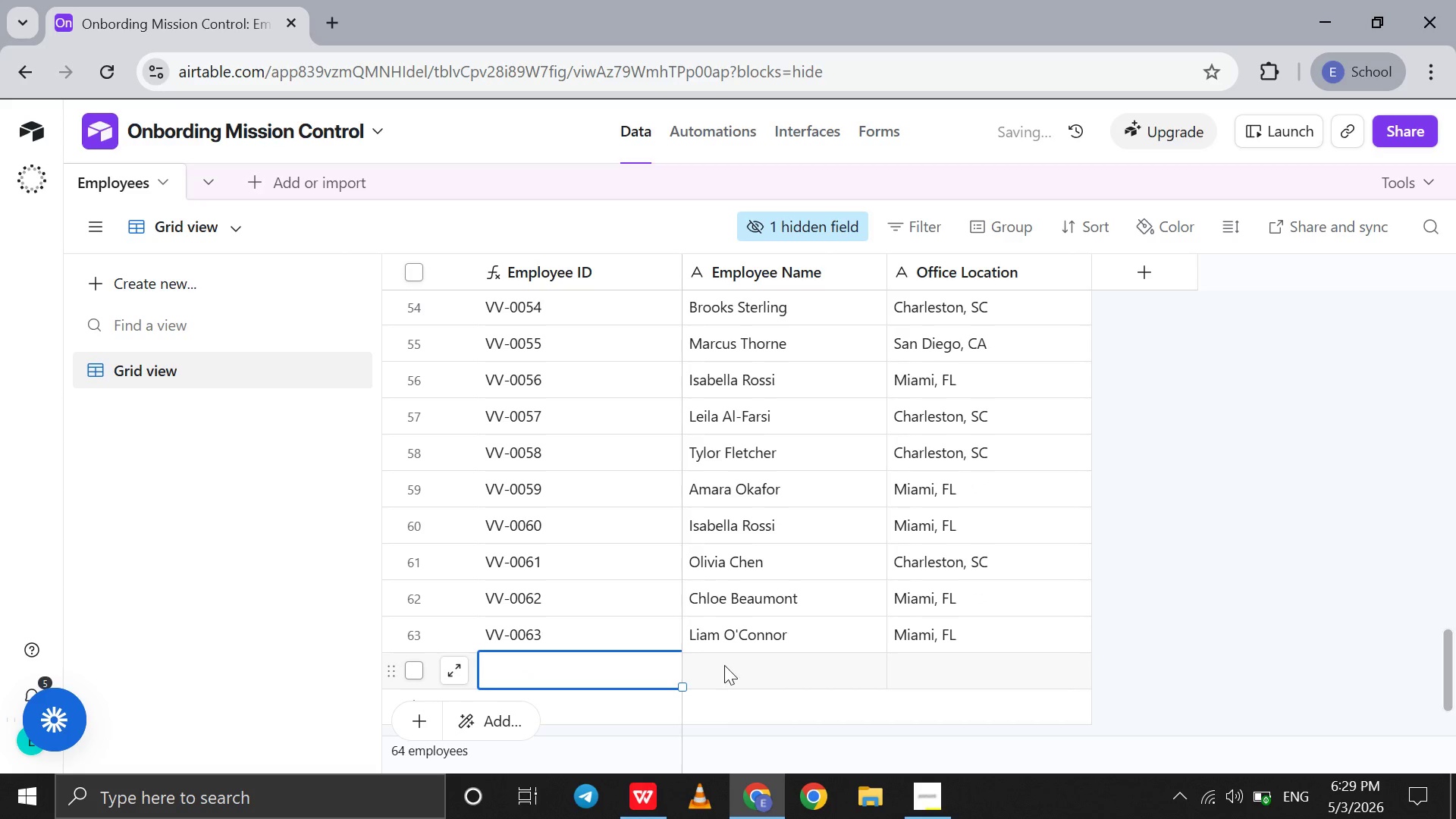 
left_click([725, 665])
 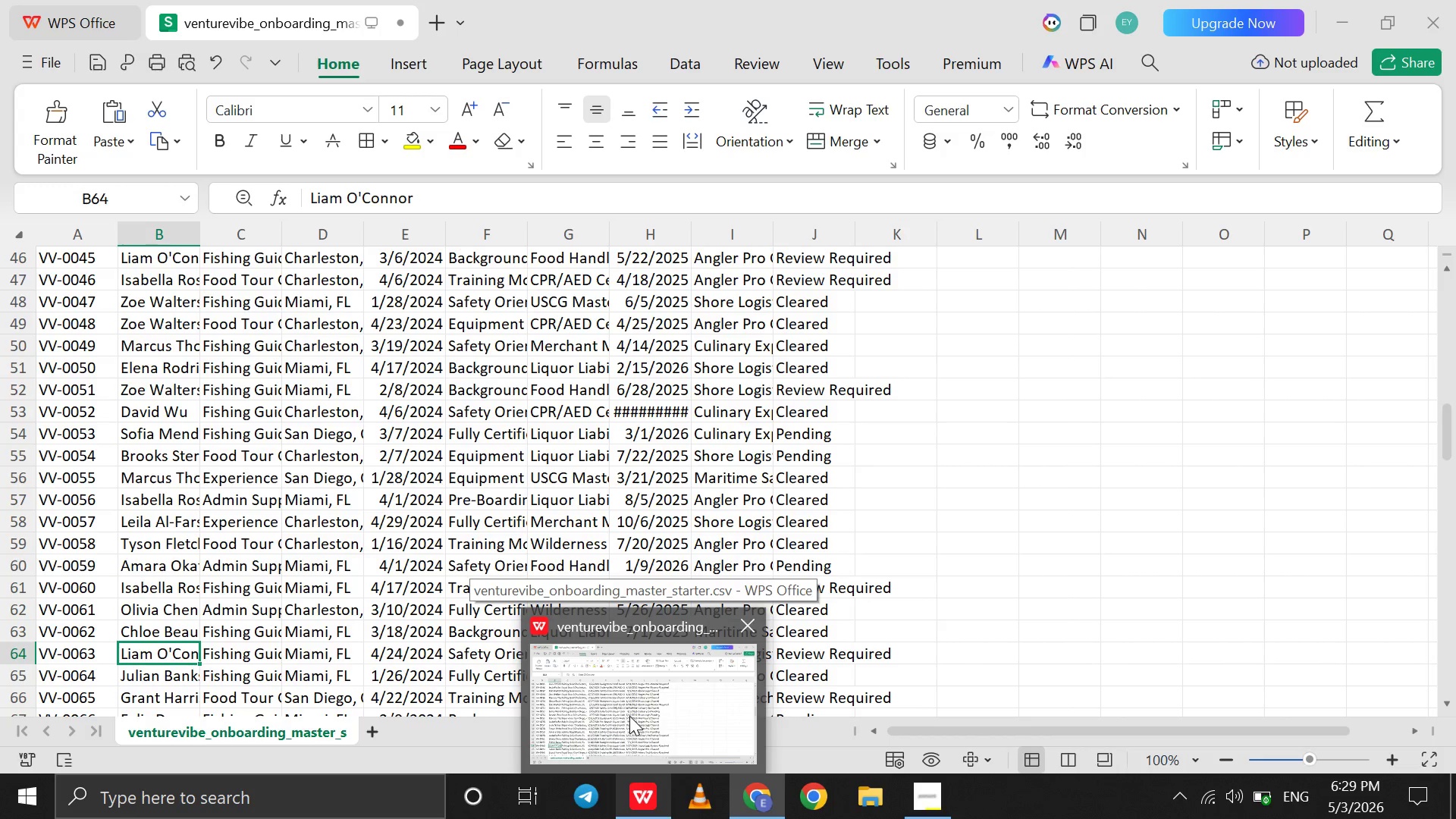 
wait(9.69)
 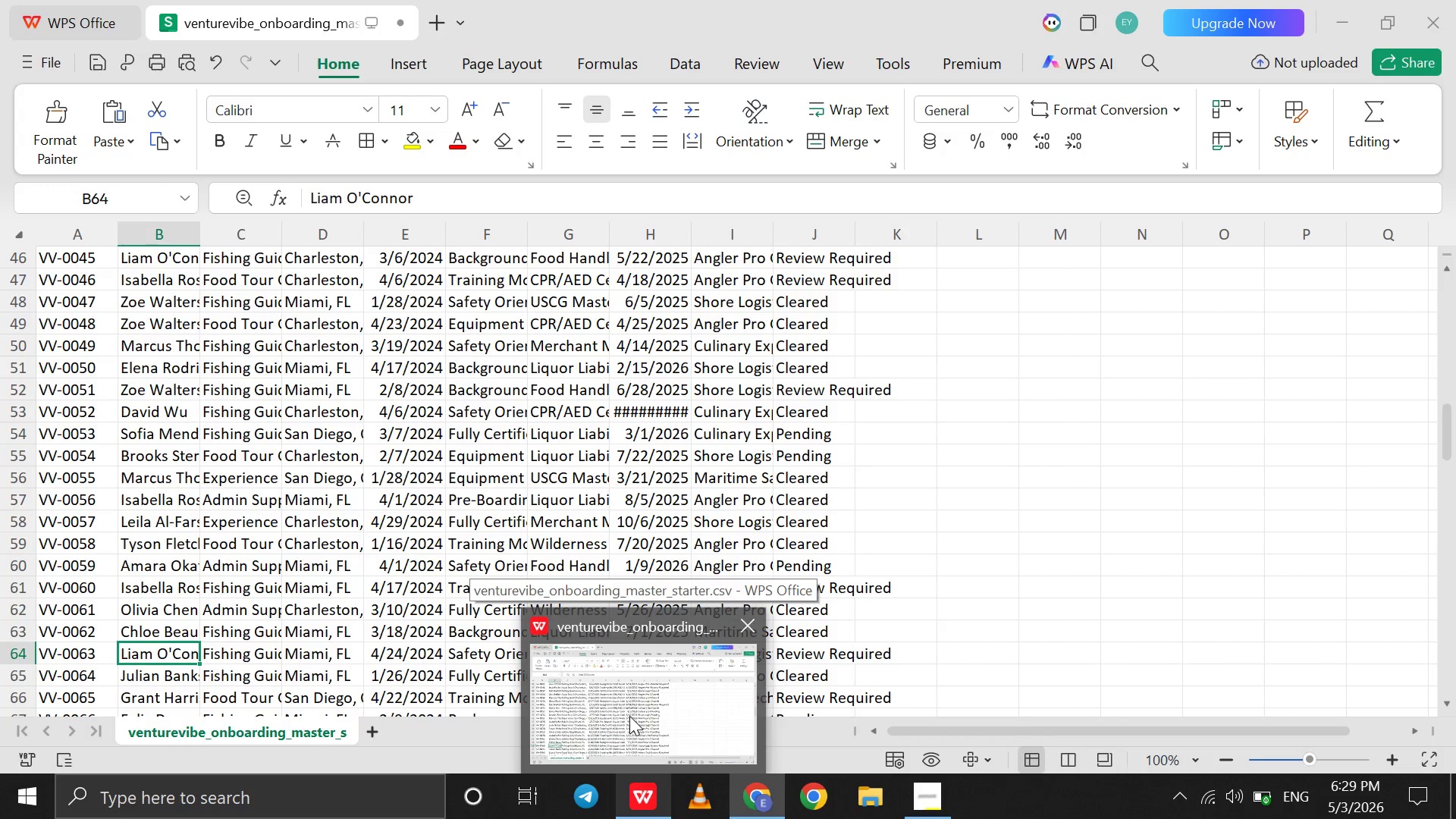 
type(Julian Banks)
 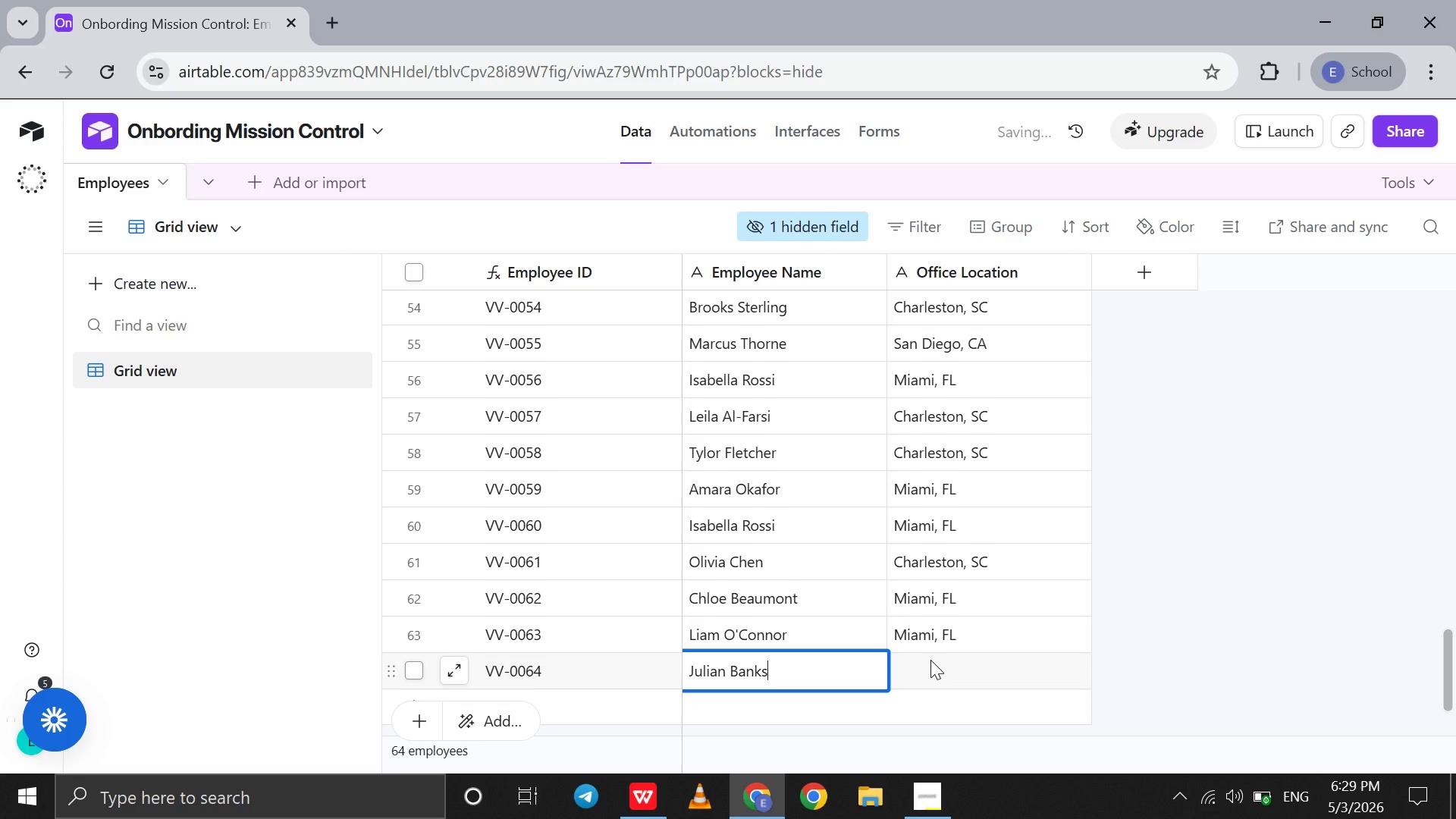 
left_click([930, 660])
 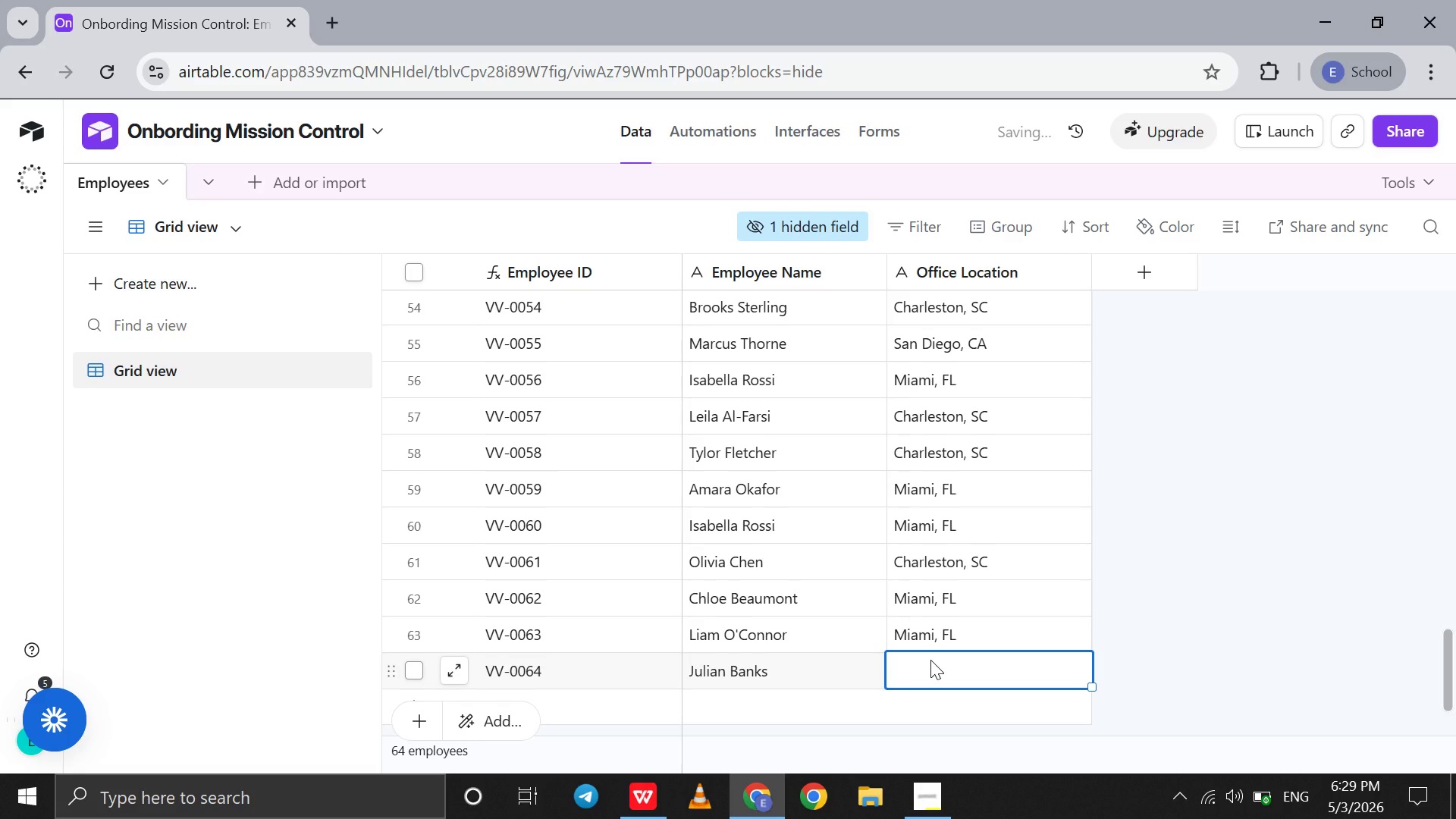 
type(Miami, FL)
 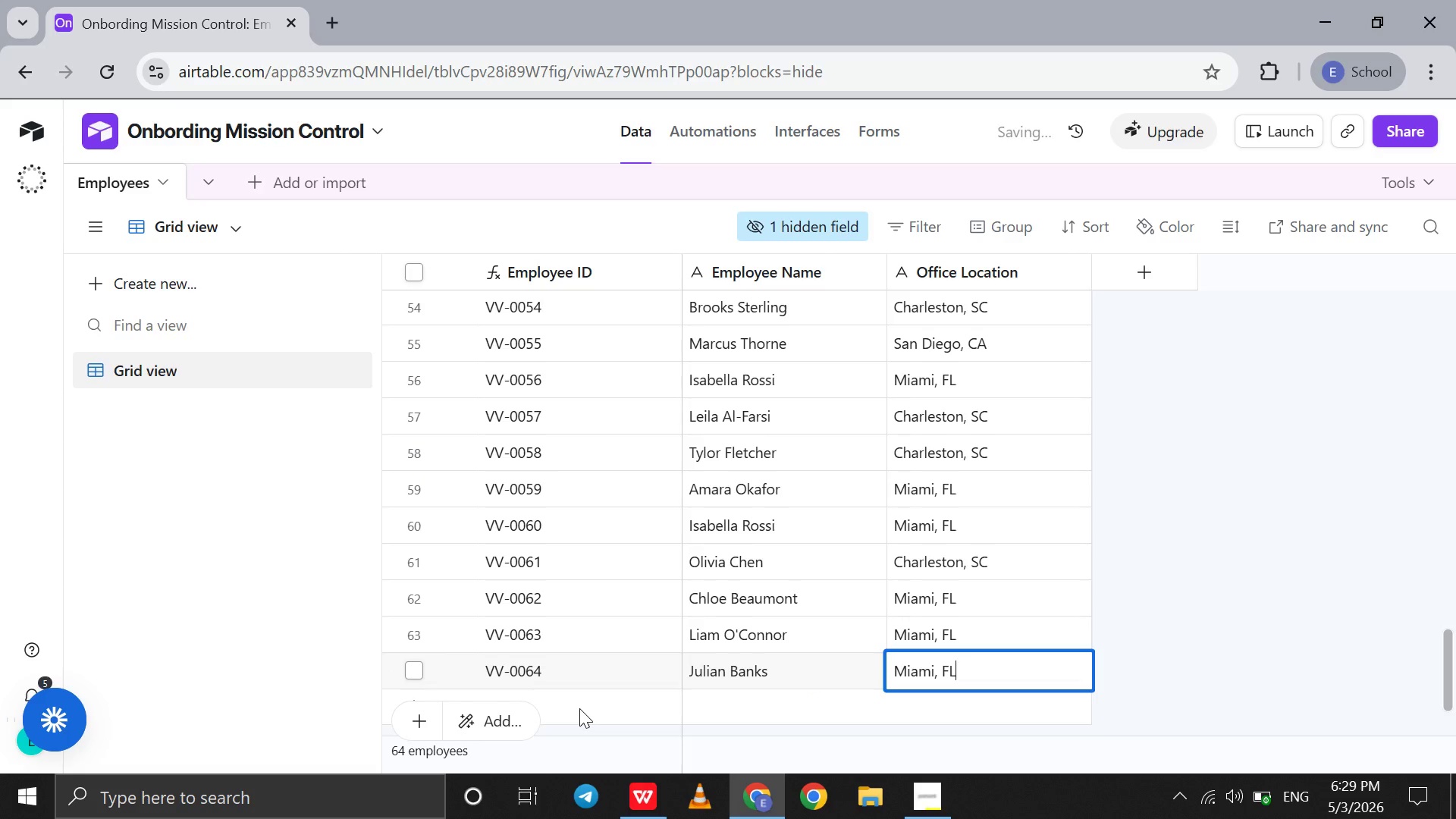 
left_click([579, 708])
 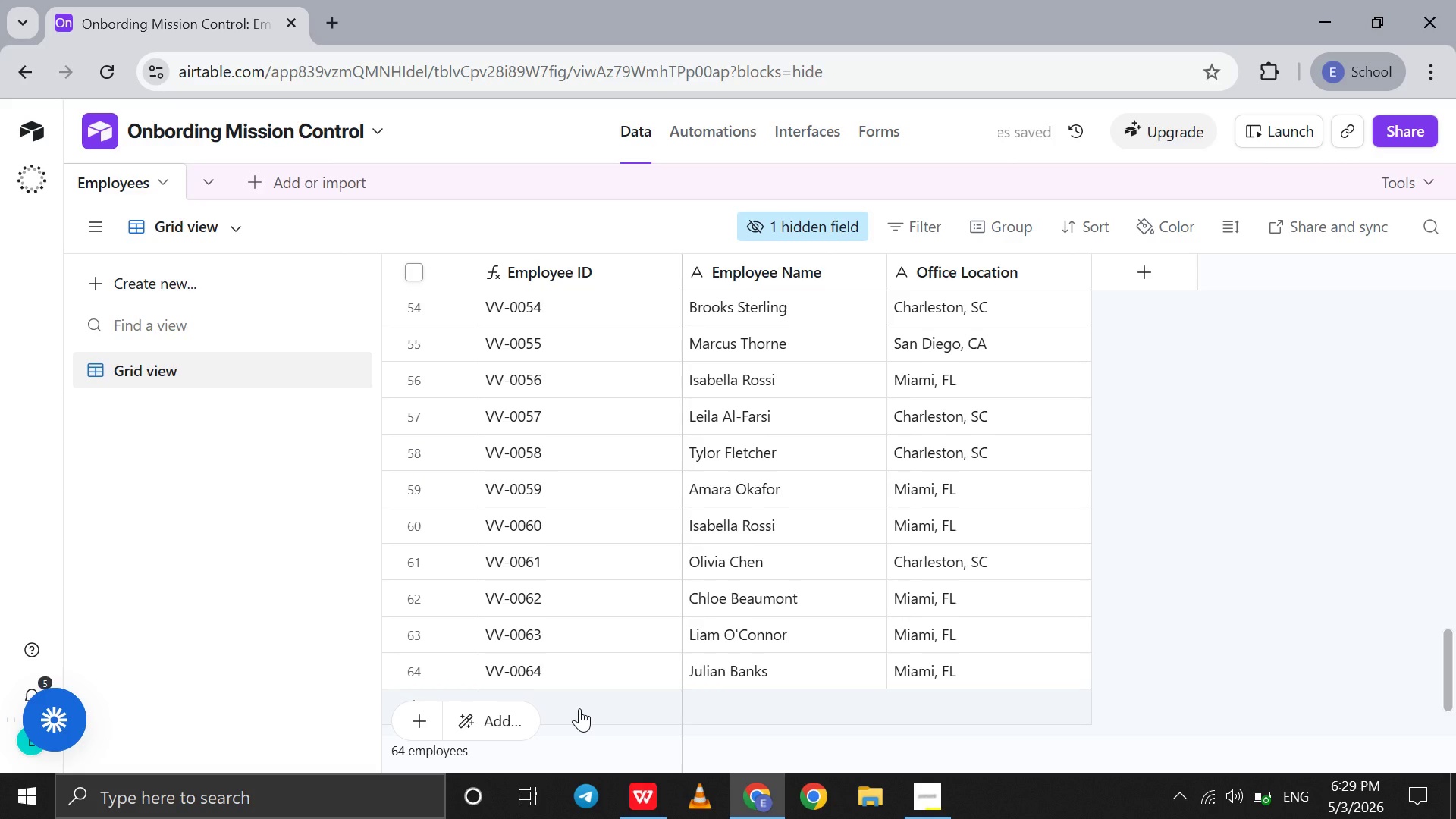 
left_click([579, 708])
 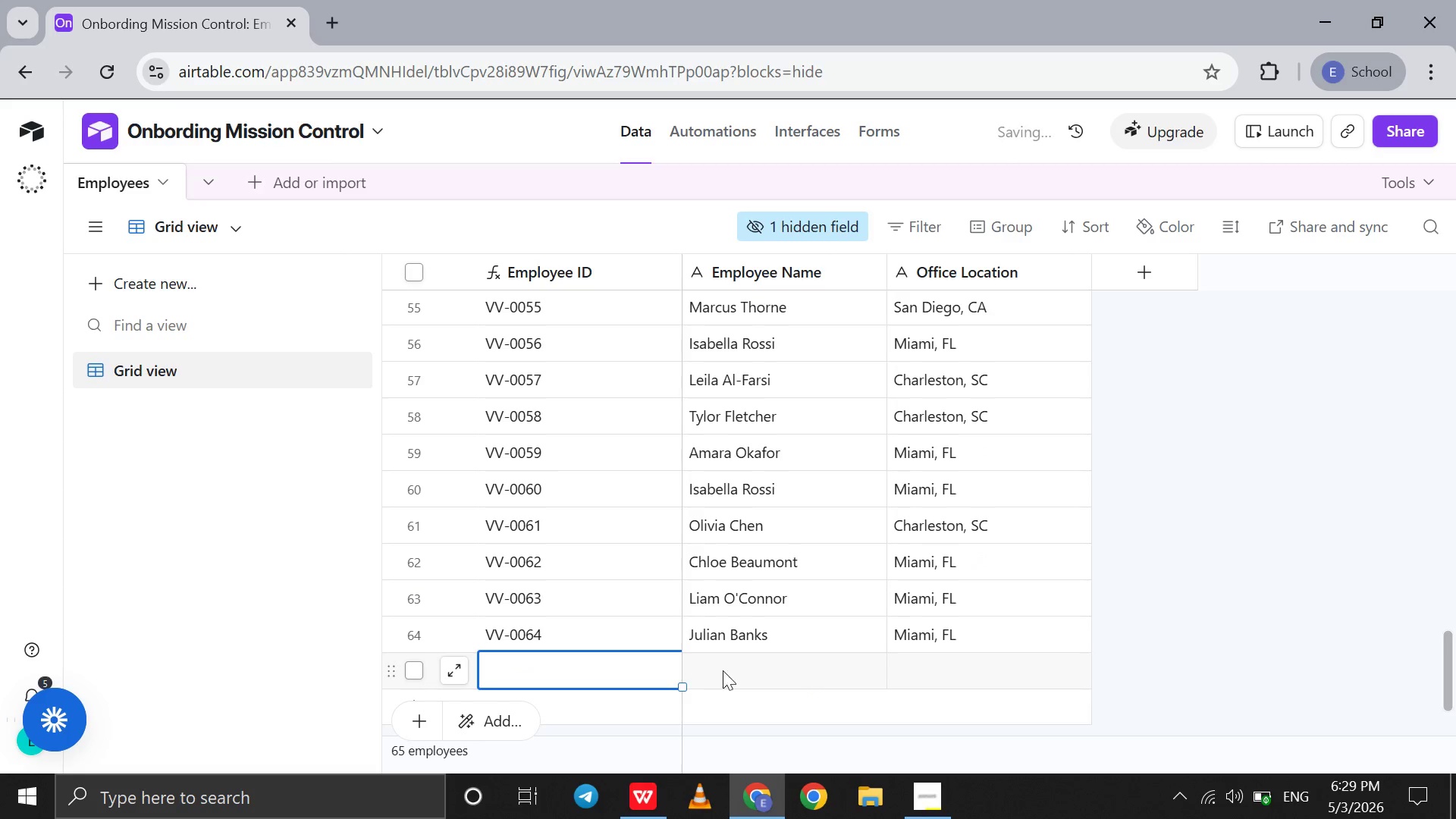 
left_click([723, 670])
 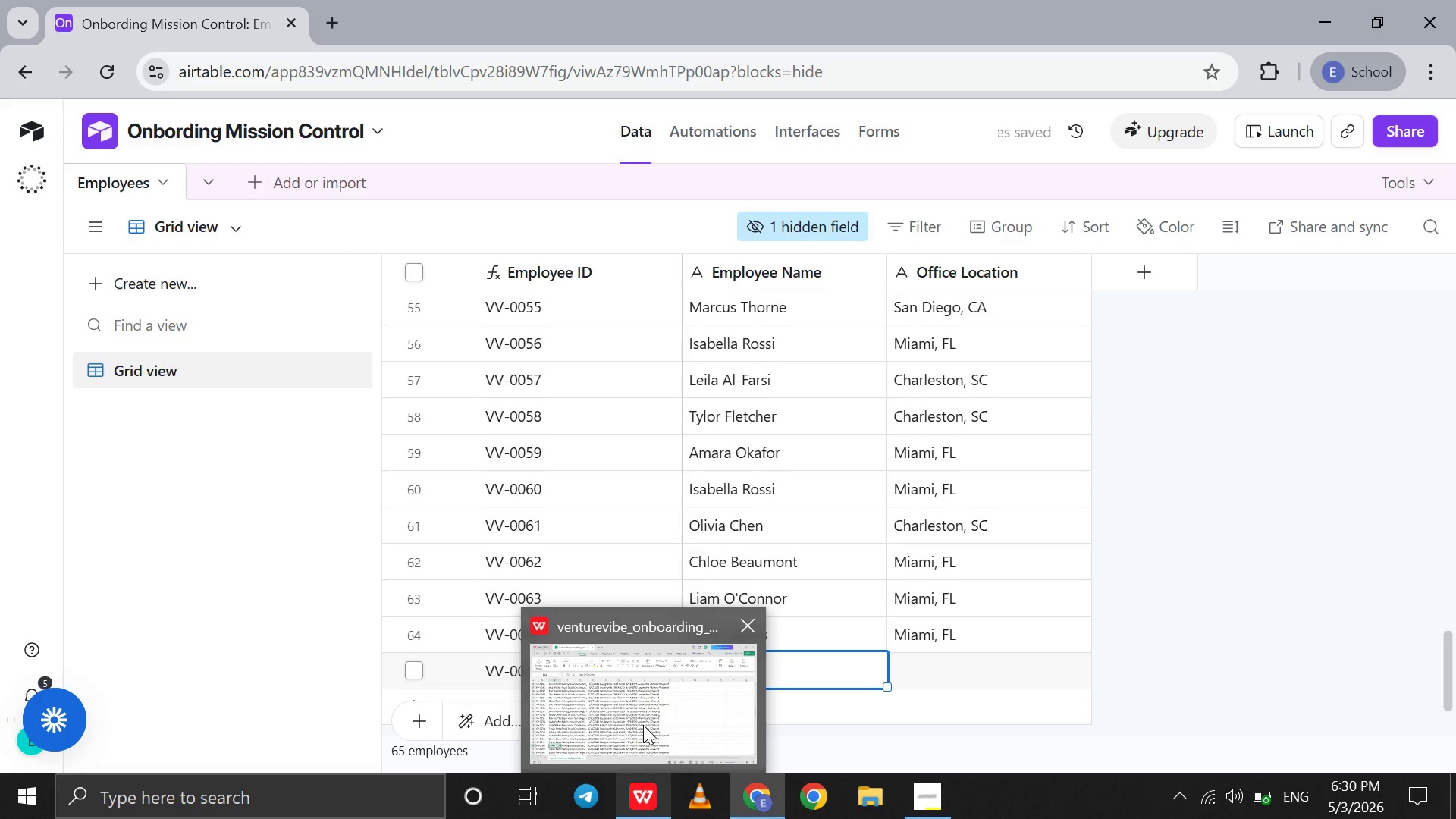 
left_click([641, 720])
 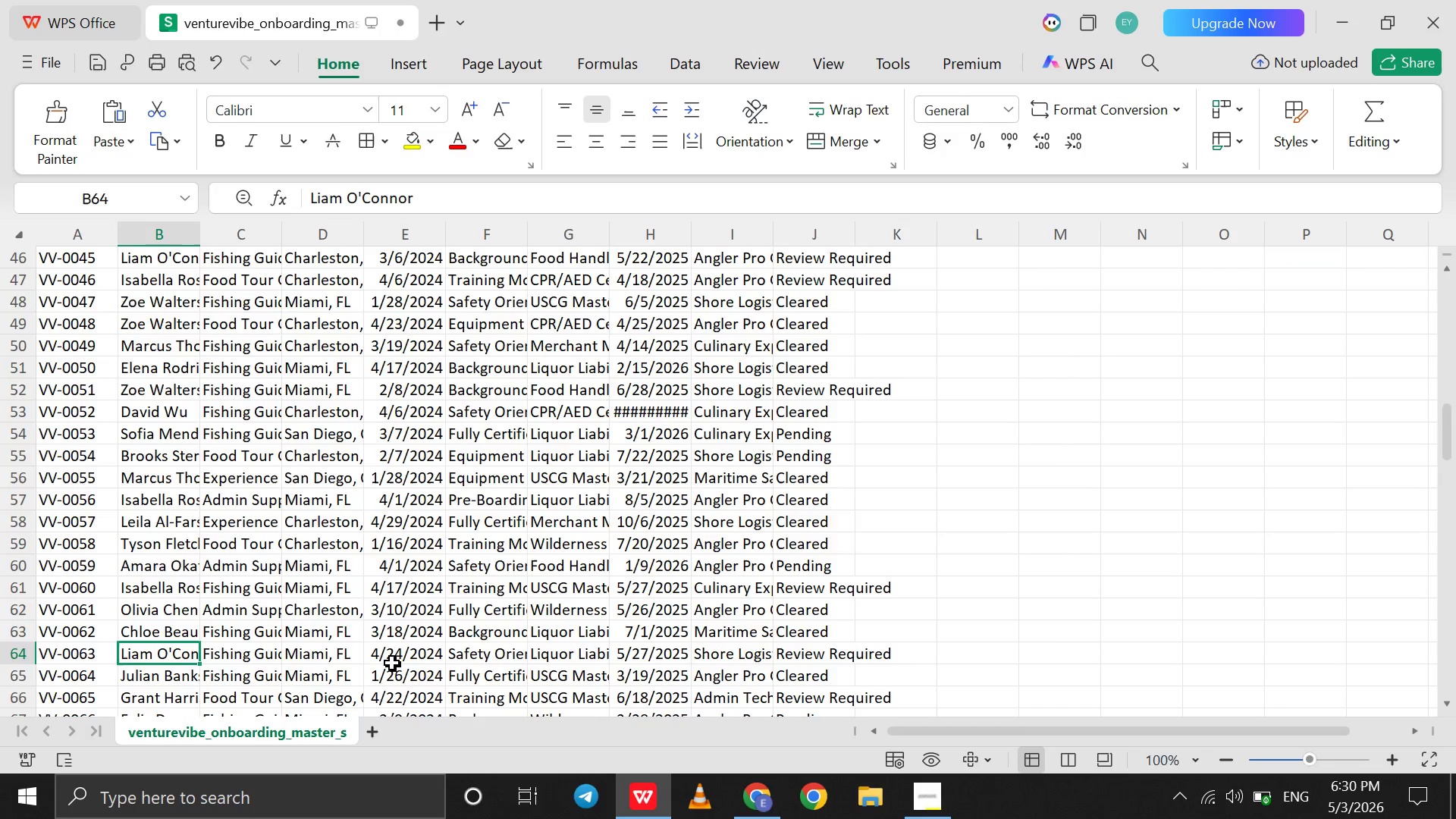 
scroll: coordinate [392, 663], scroll_direction: down, amount: 4.0
 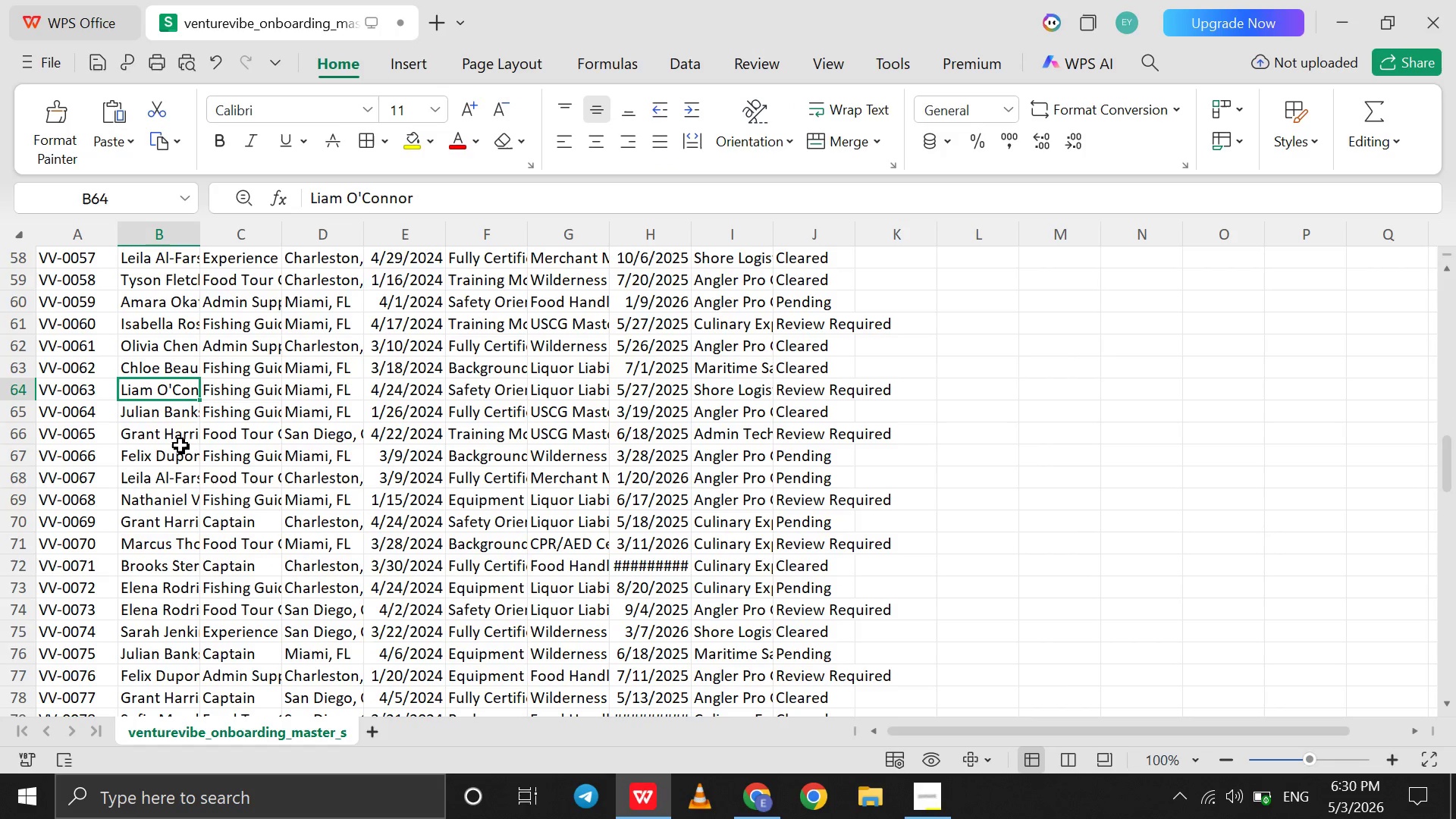 
left_click([174, 435])
 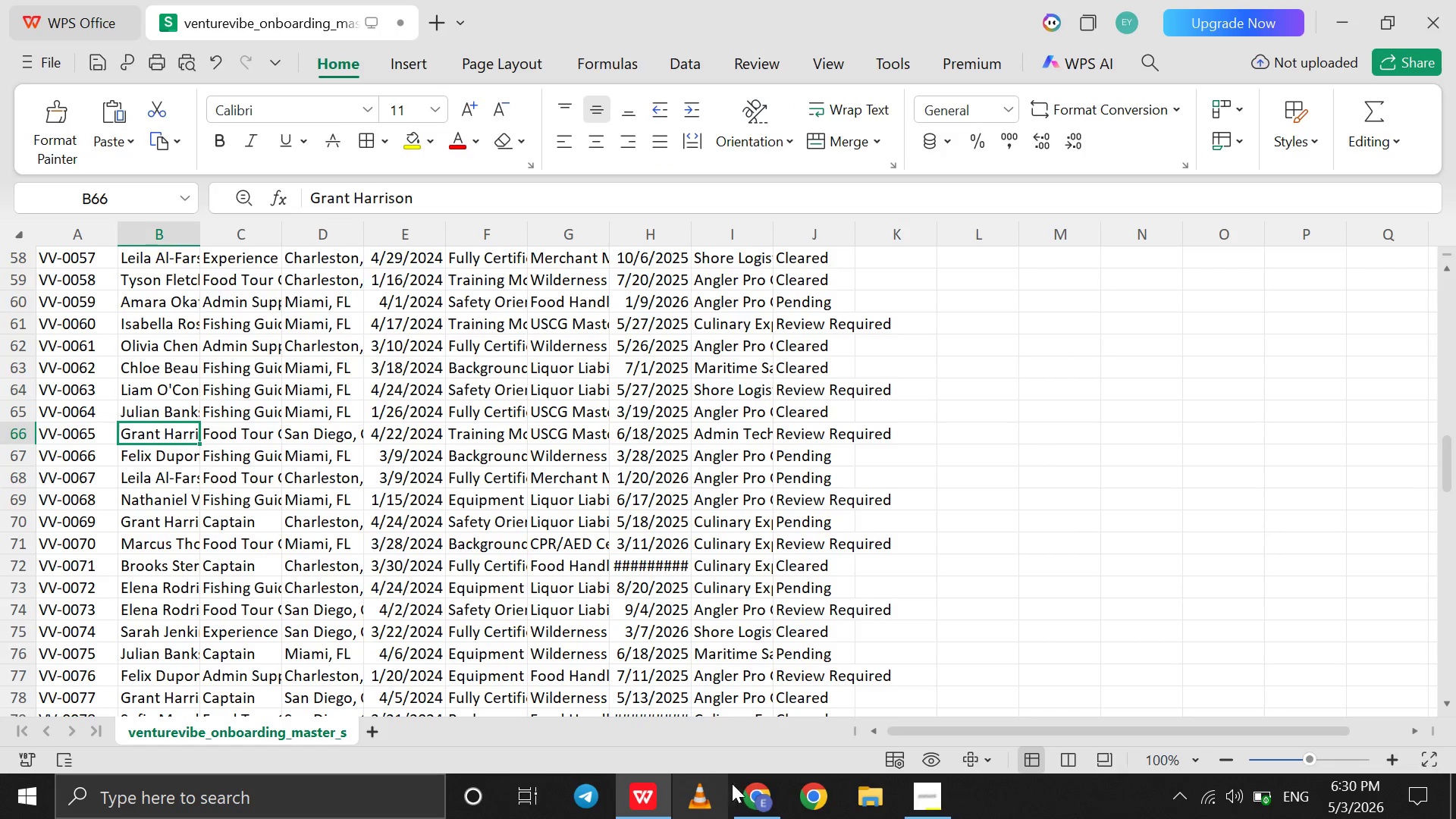 
left_click([749, 788])
 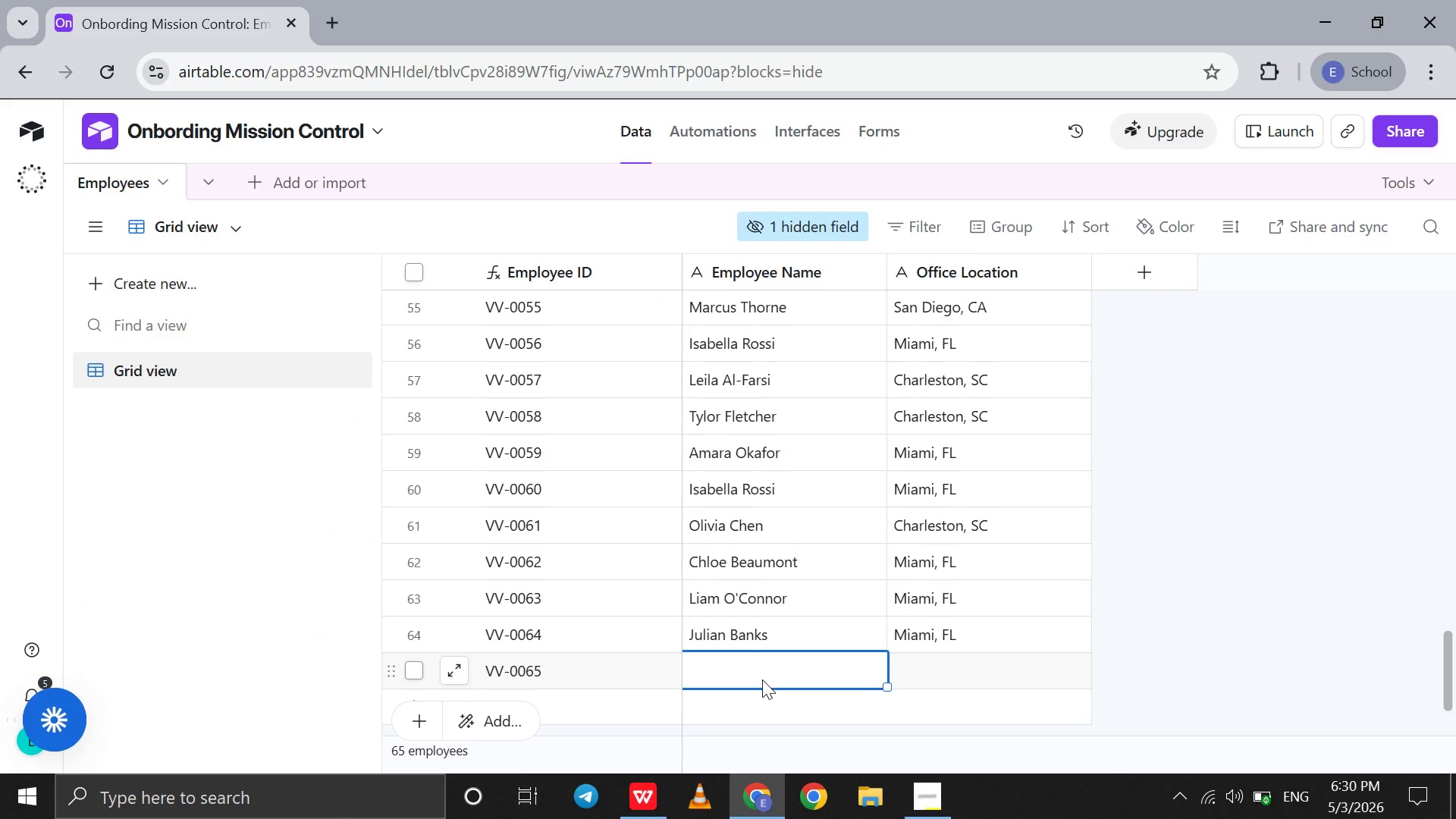 
type(Grant Hari)
key(Backspace)
type(rison)
 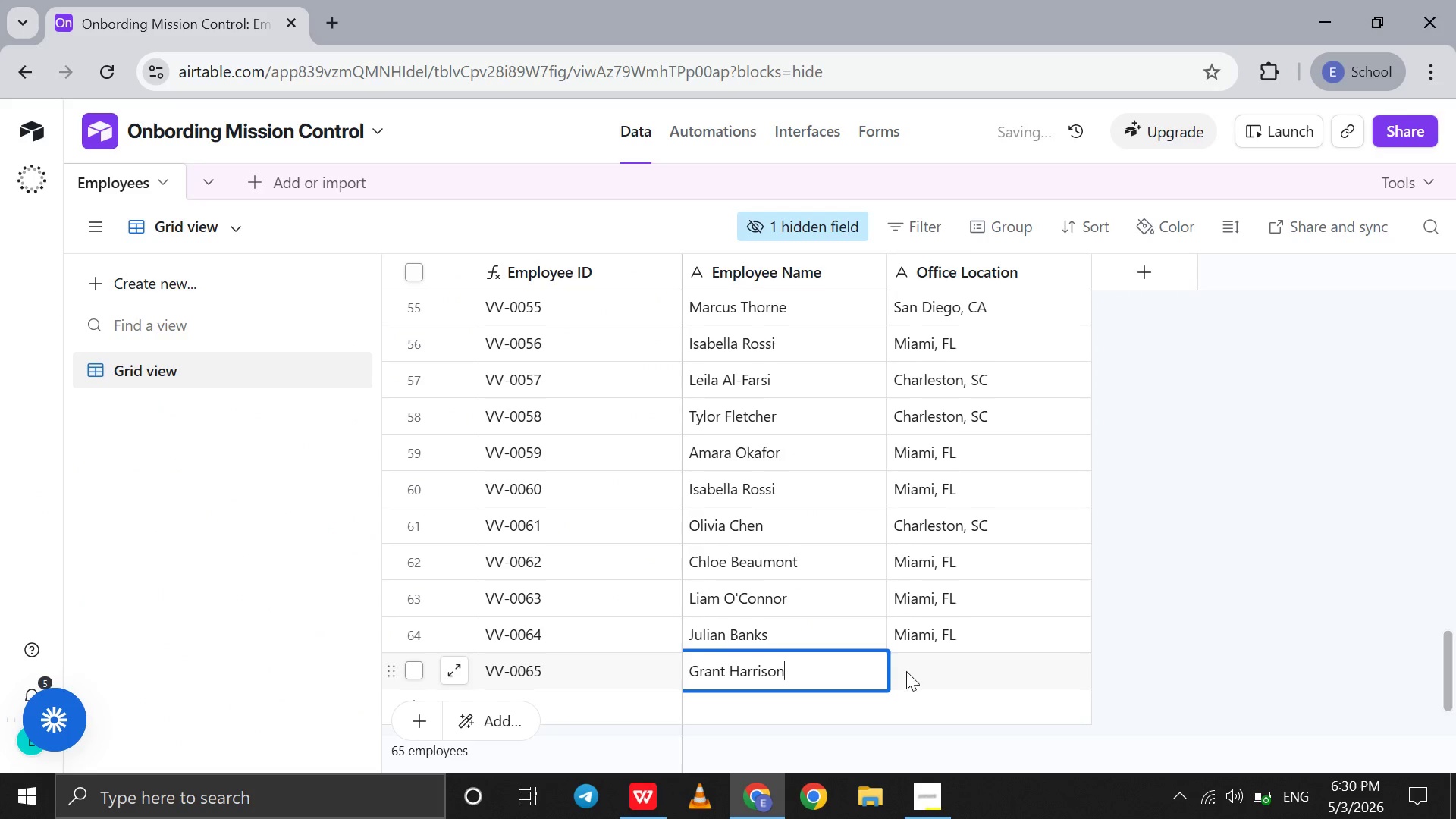 
left_click([908, 670])
 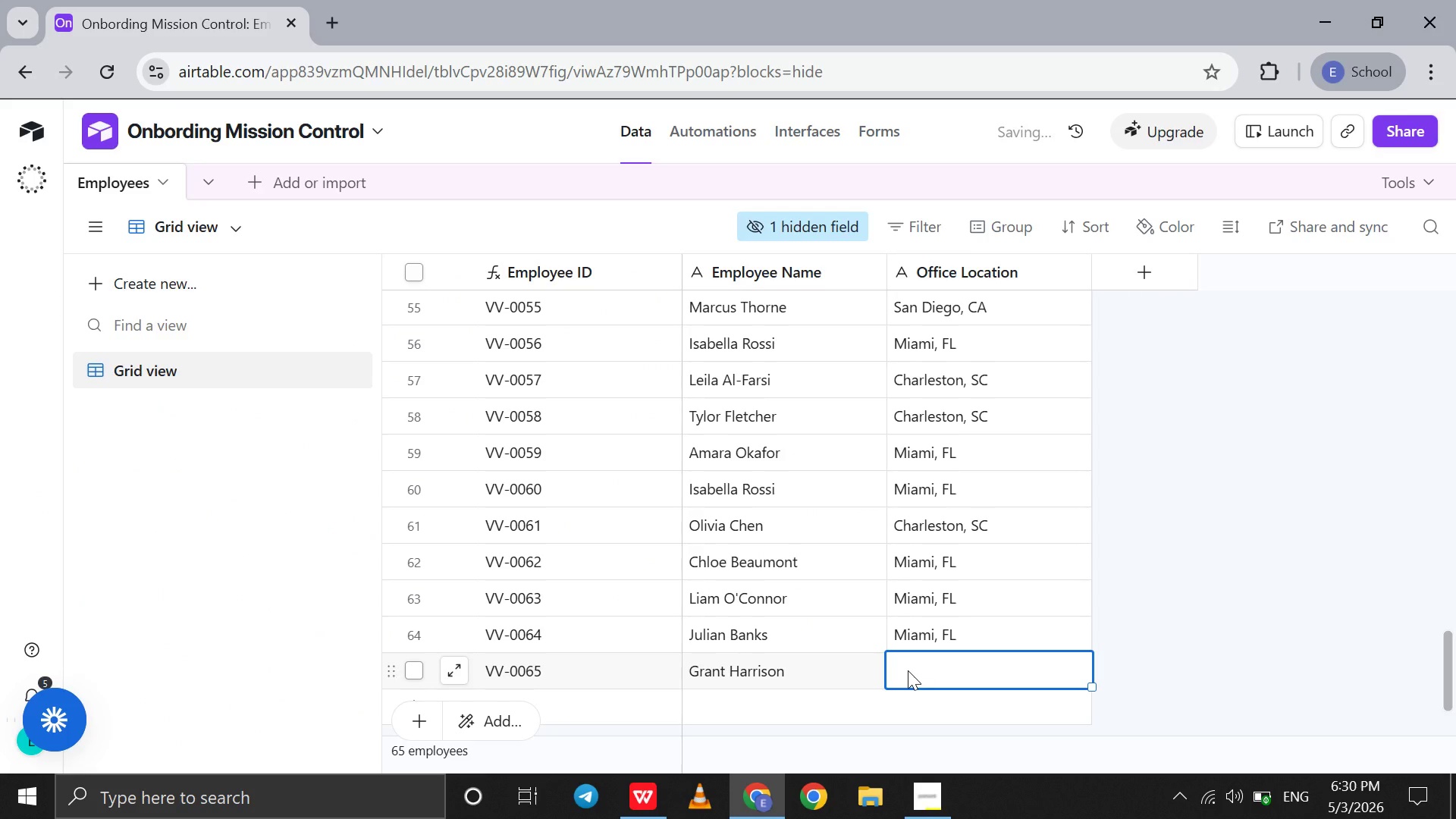 
type(San Diego, CA)
 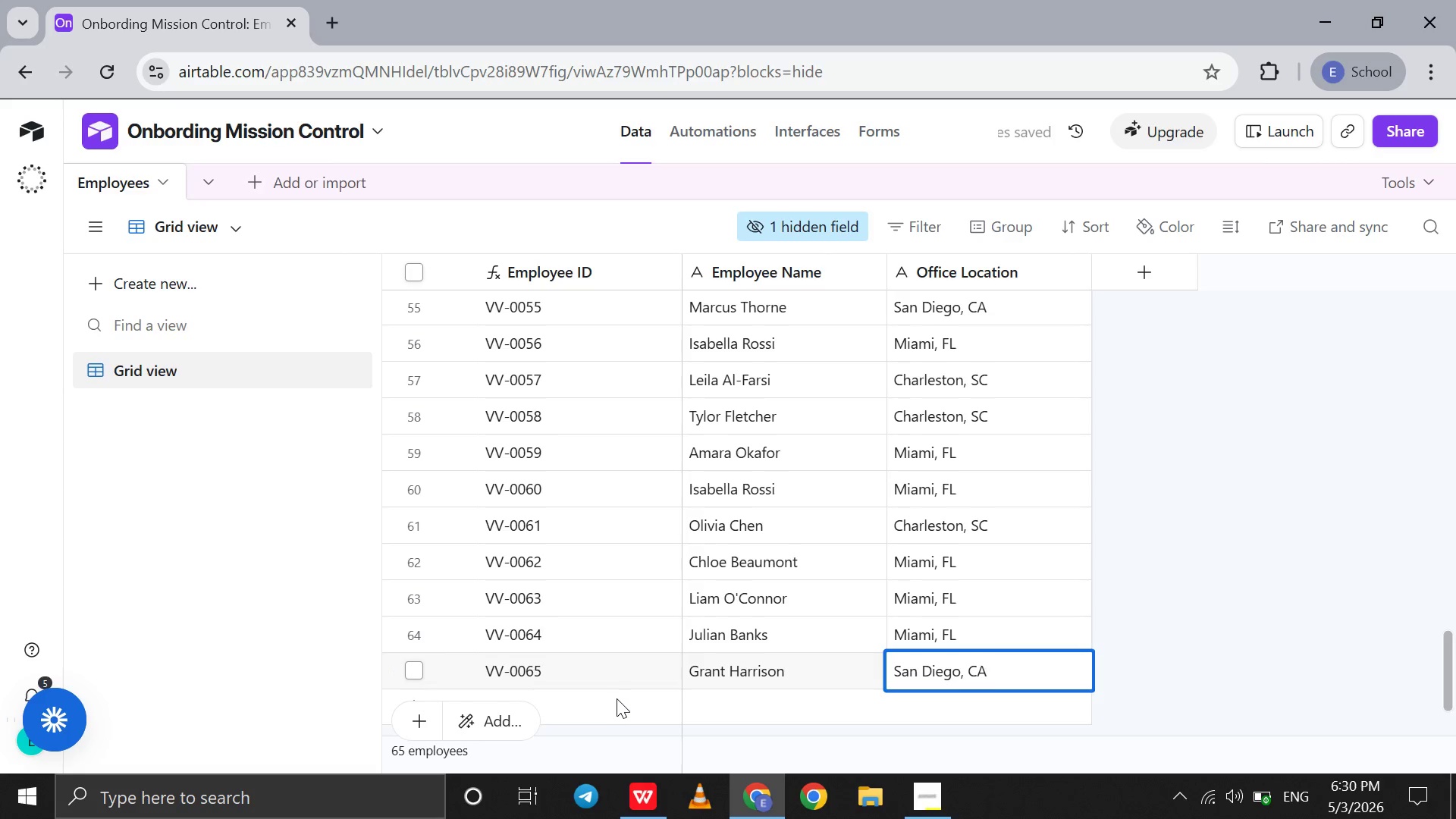 
left_click([617, 698])
 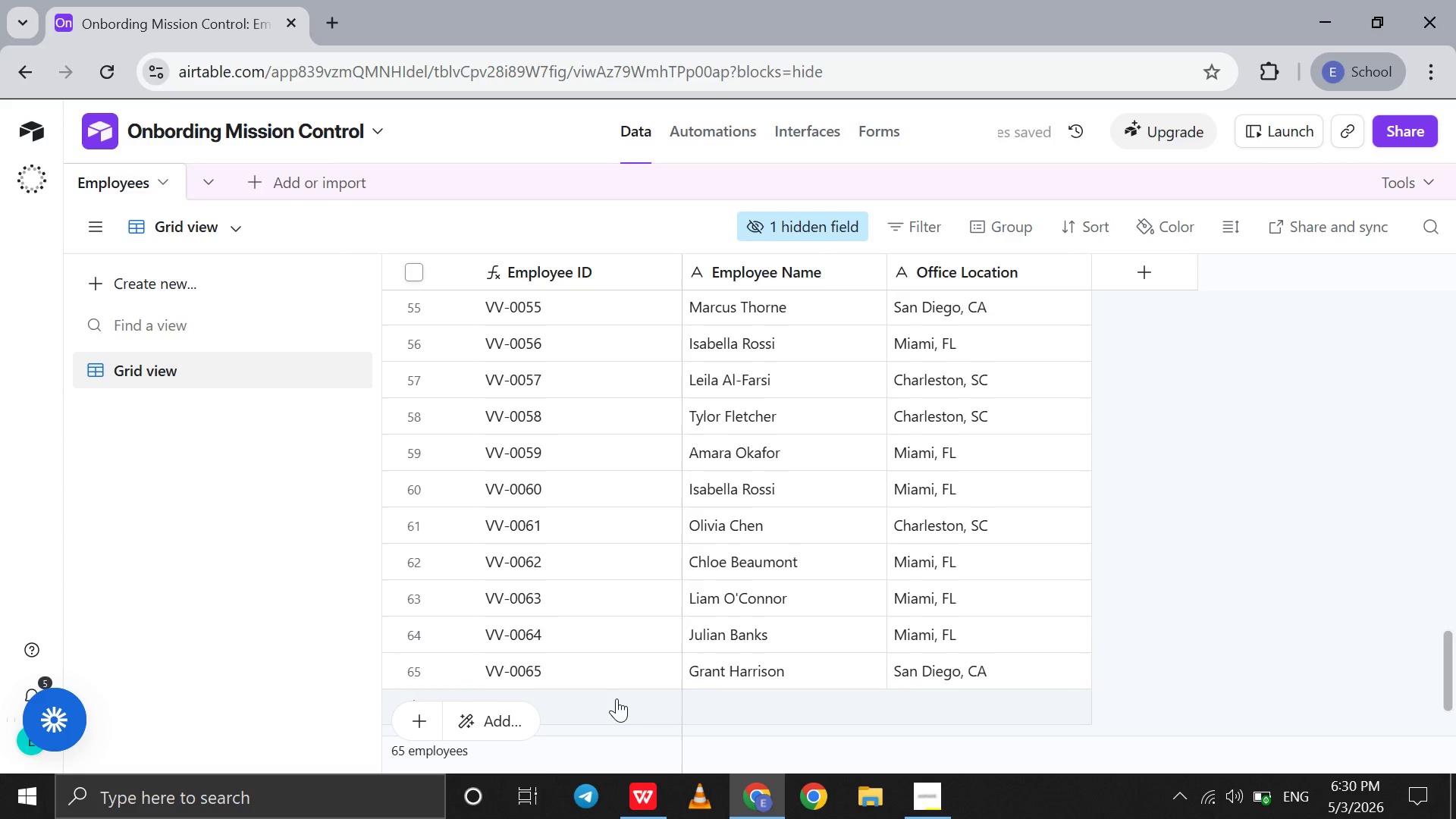 
left_click([617, 698])
 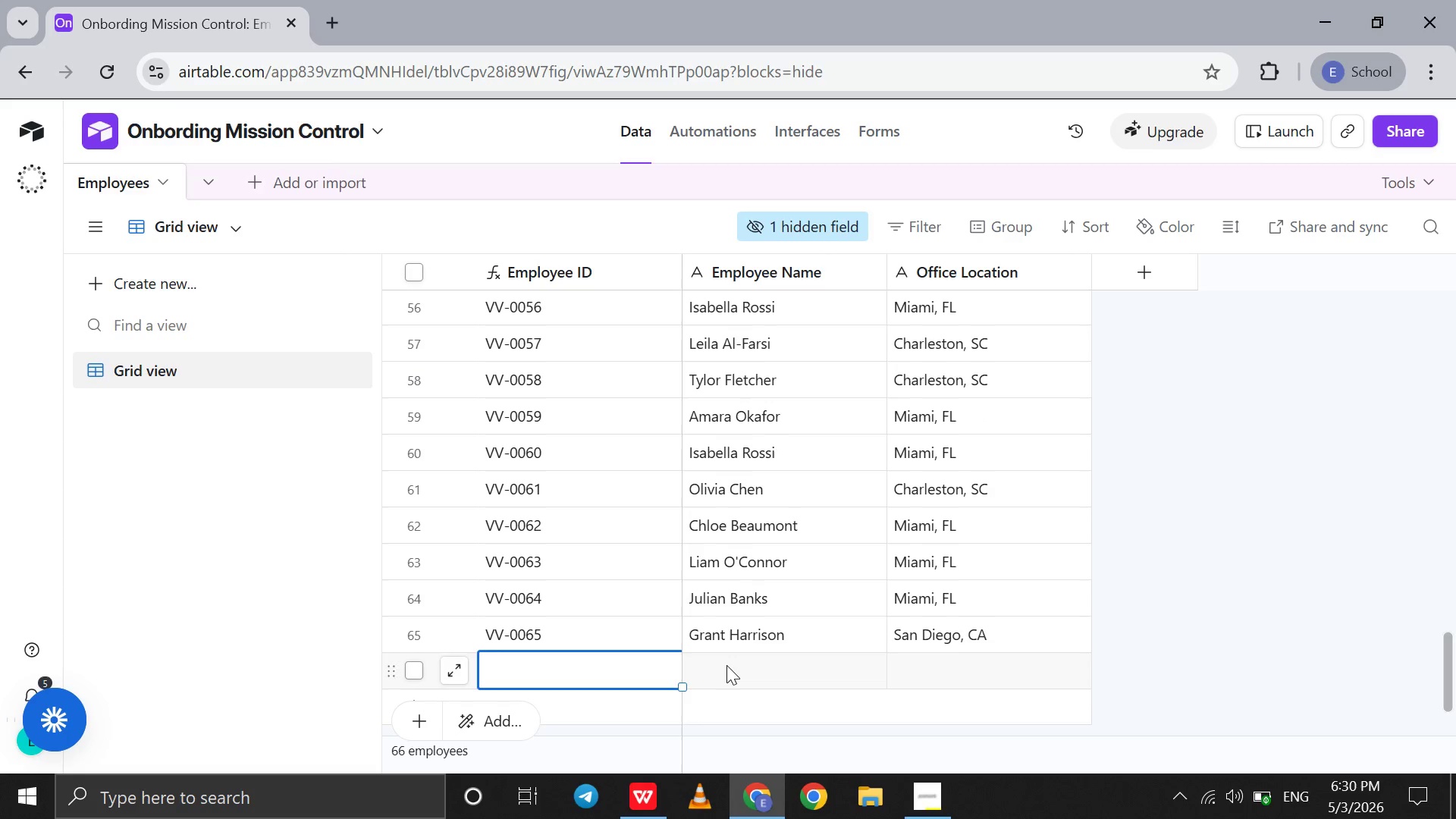 
left_click([726, 665])
 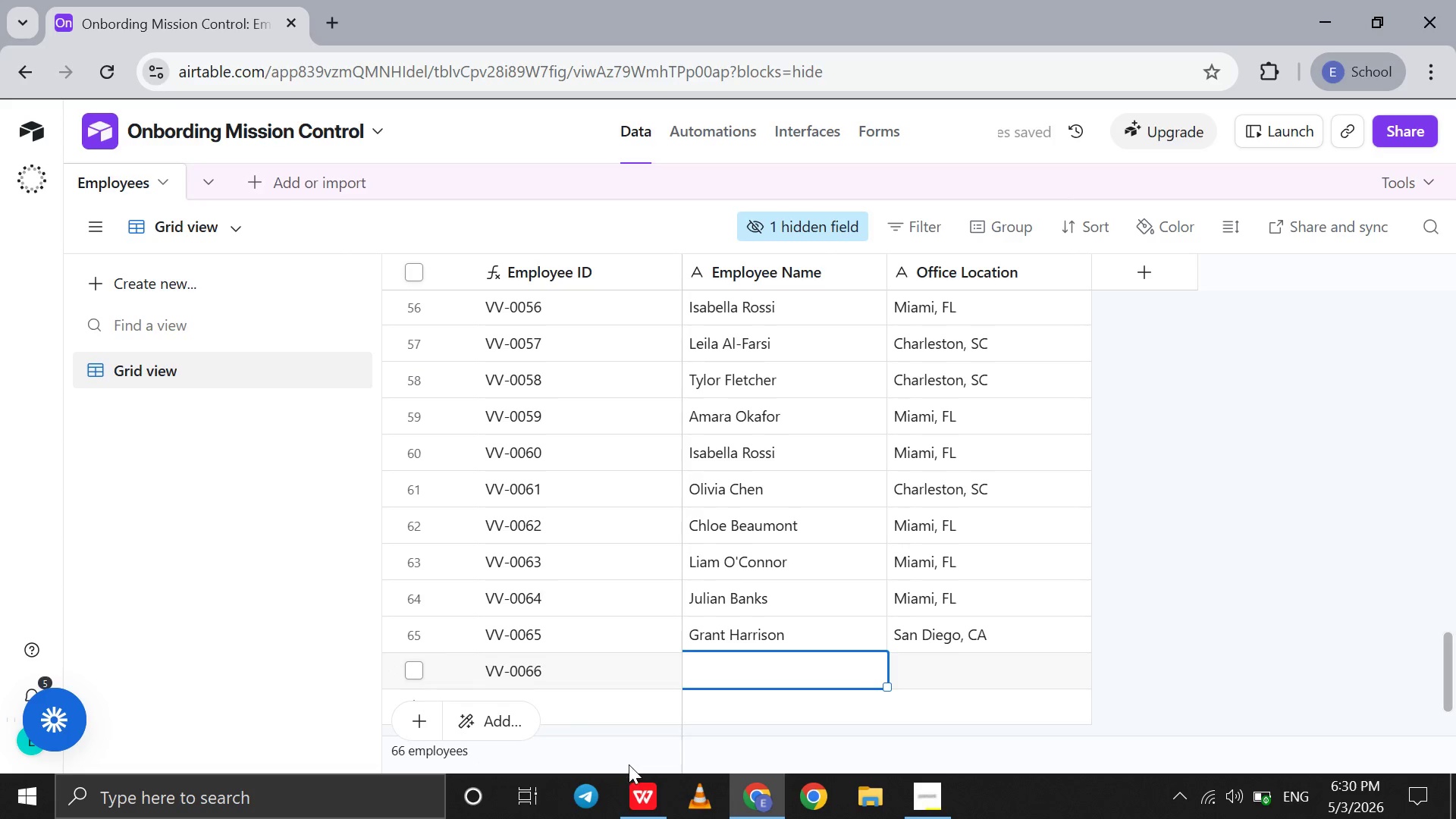 
mouse_move([635, 758])
 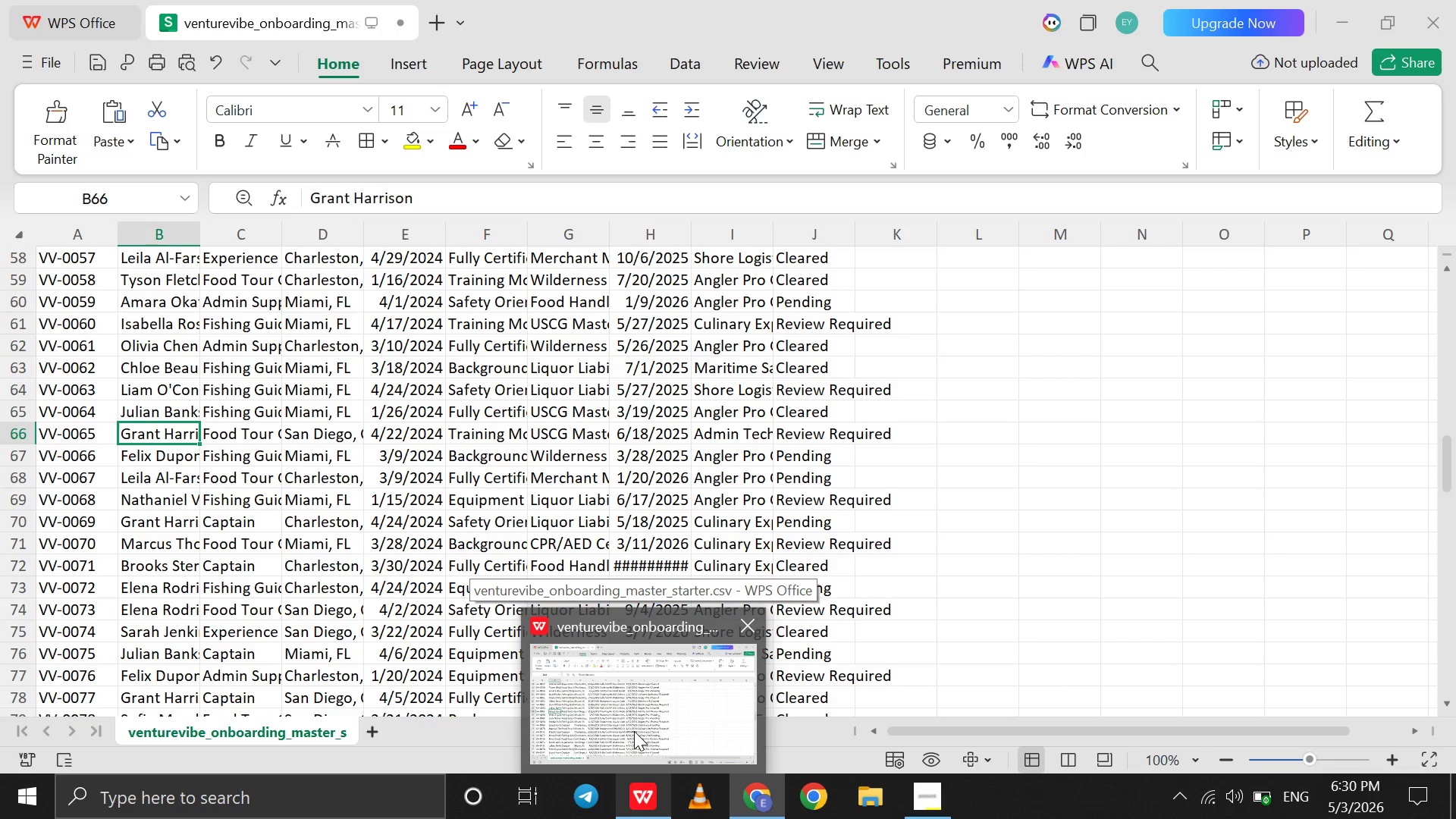 
left_click([634, 731])
 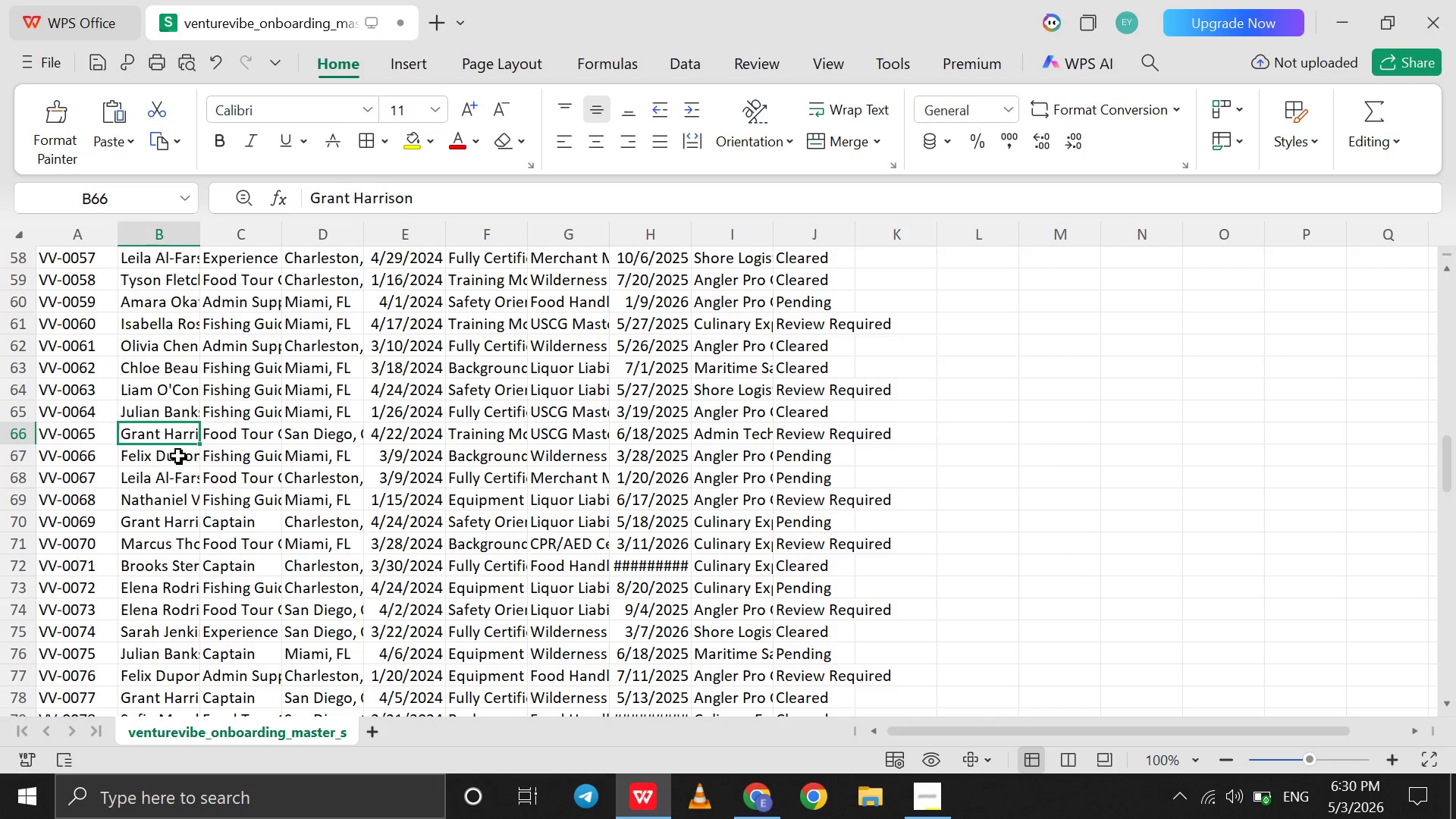 
left_click([178, 456])
 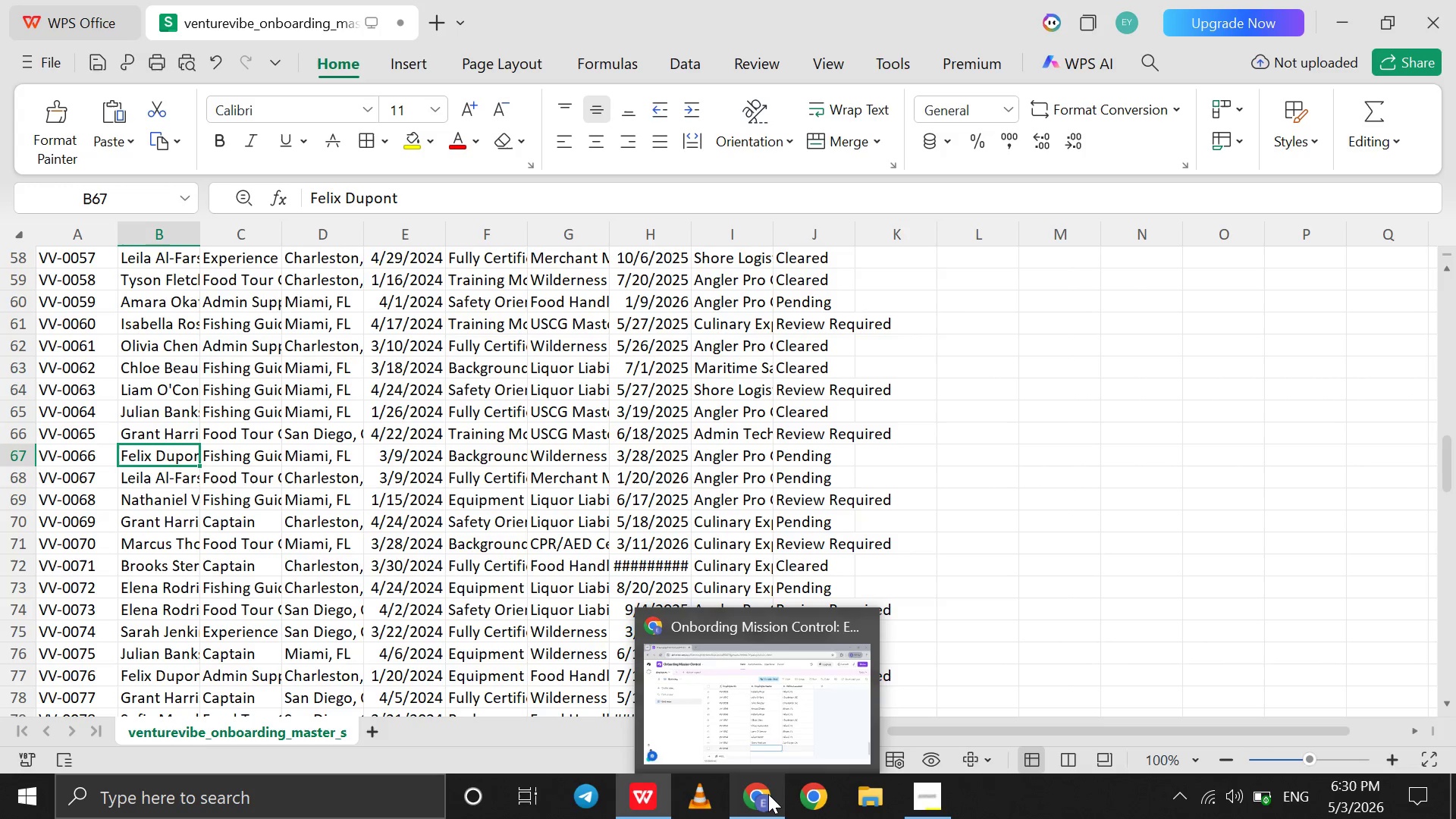 
wait(5.42)
 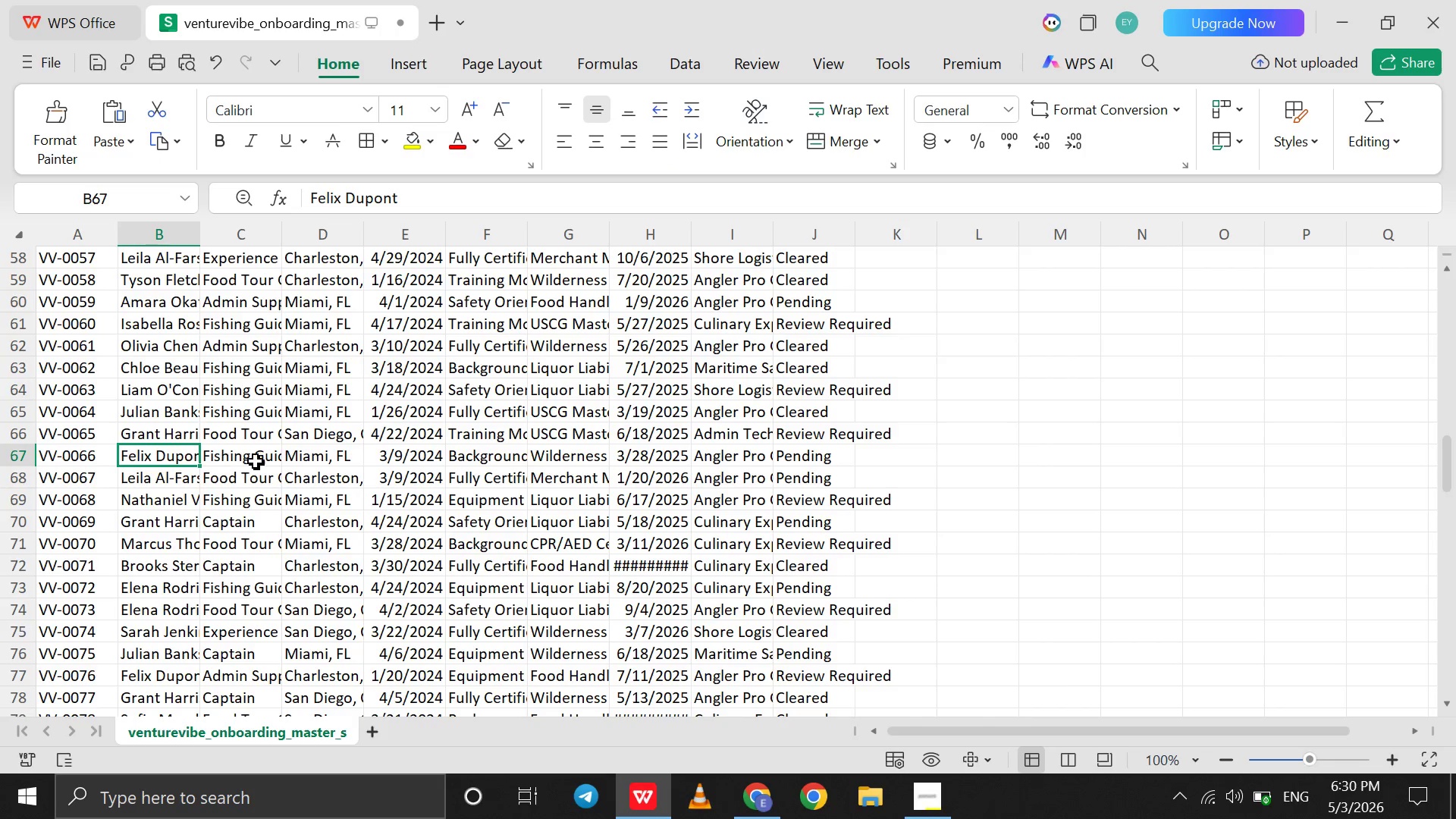 
left_click([768, 794])
 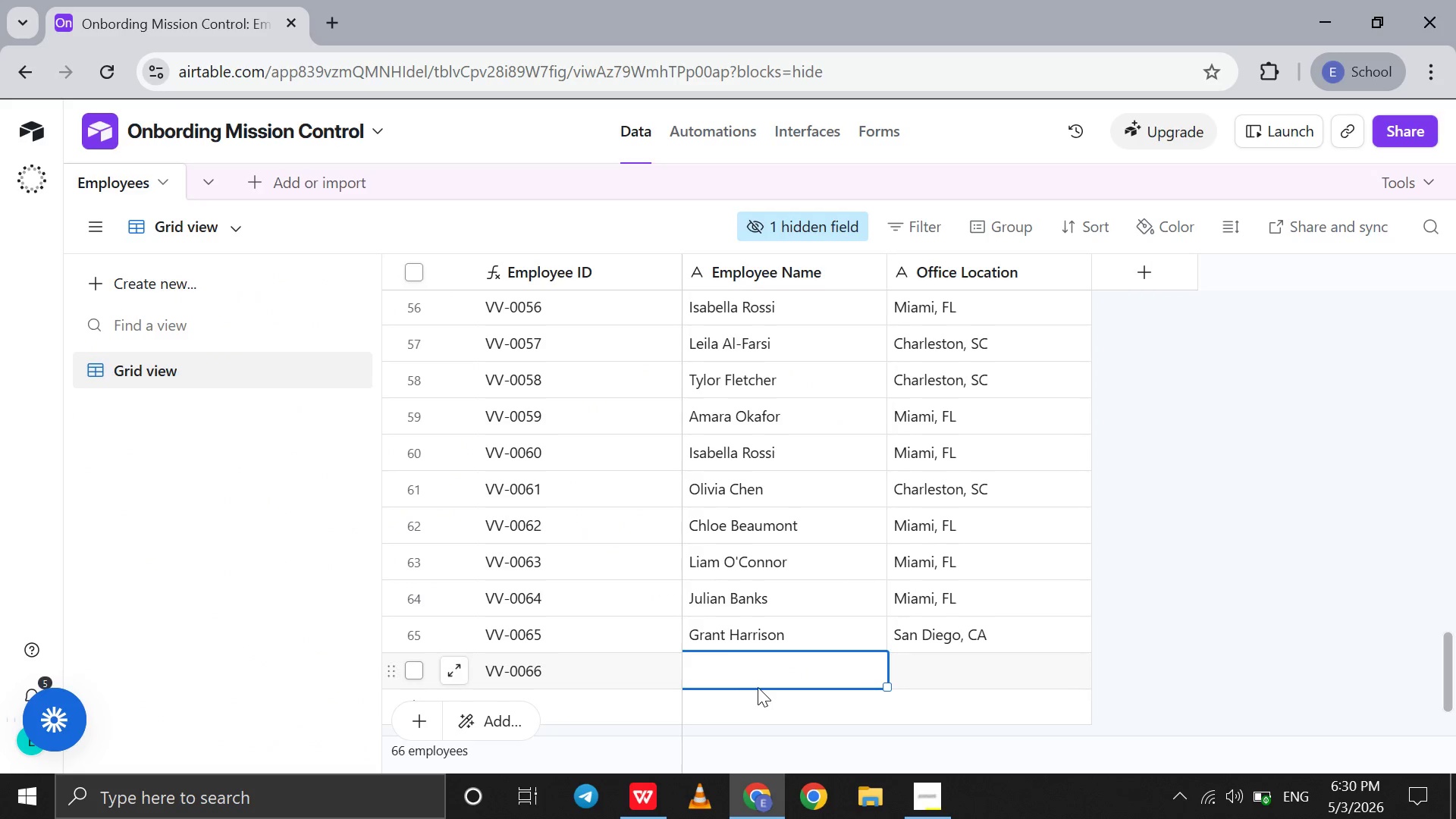 
type(Felix Dupont)
 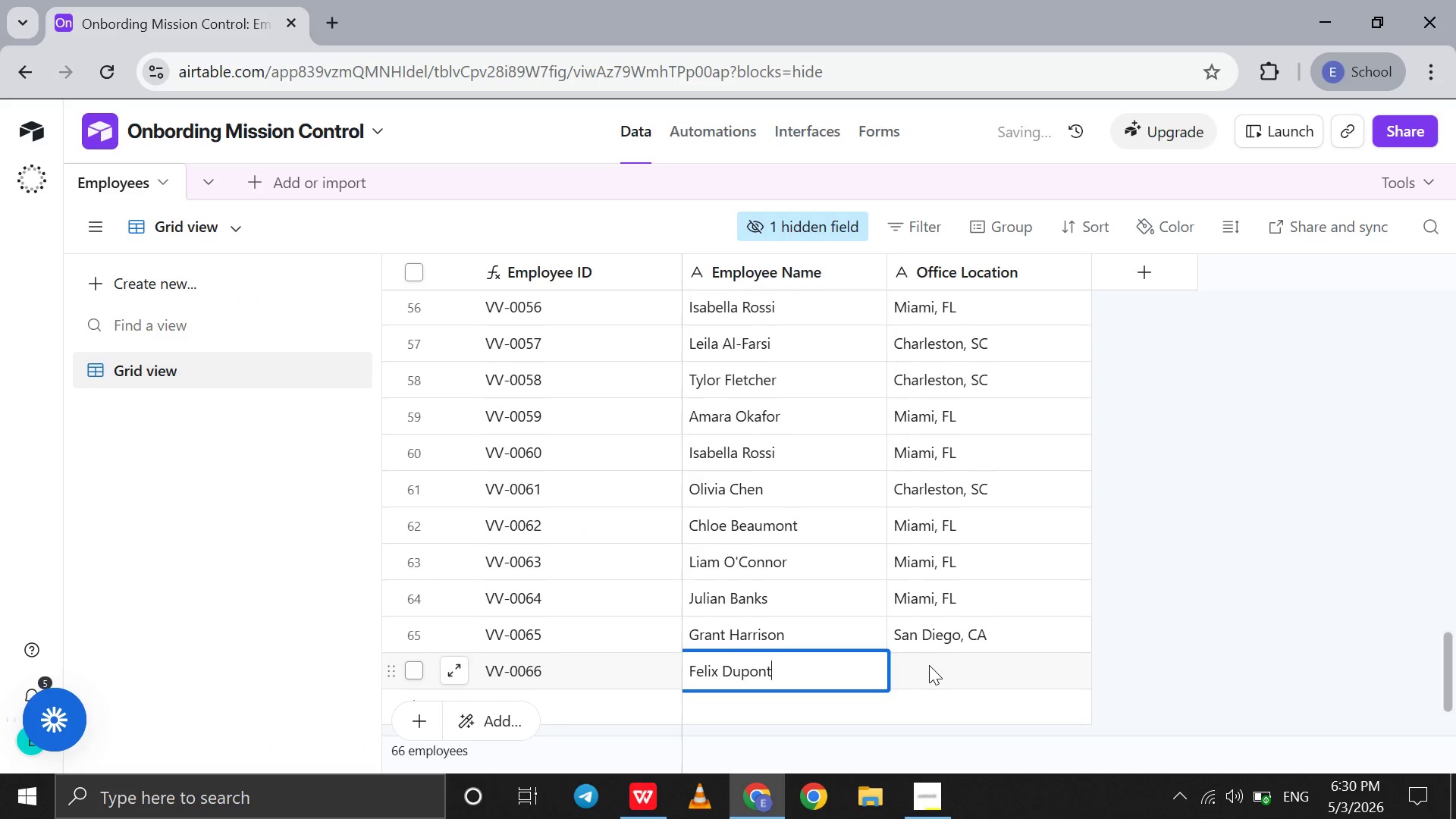 
left_click([929, 665])
 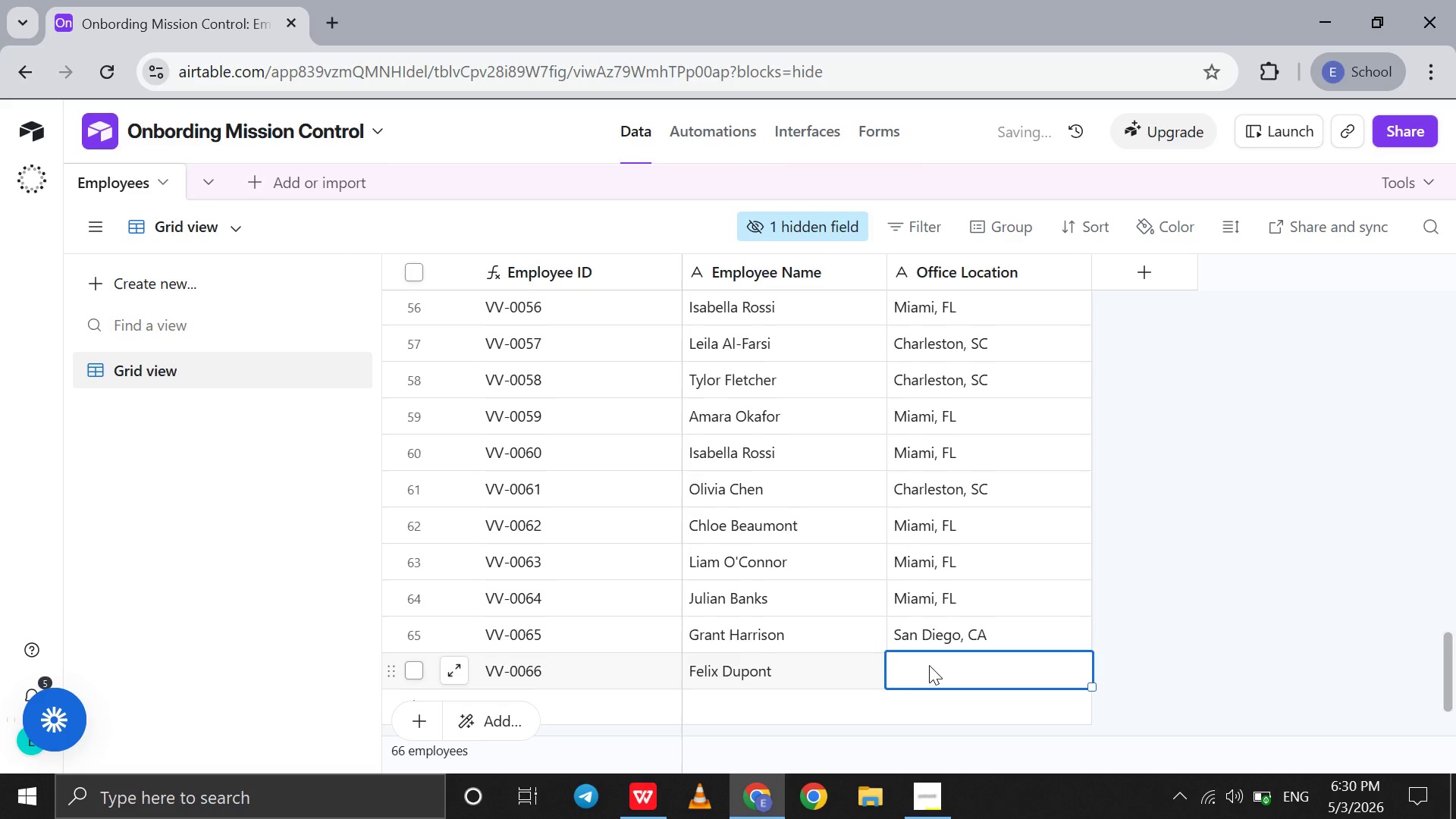 
type(Miami, FL)
 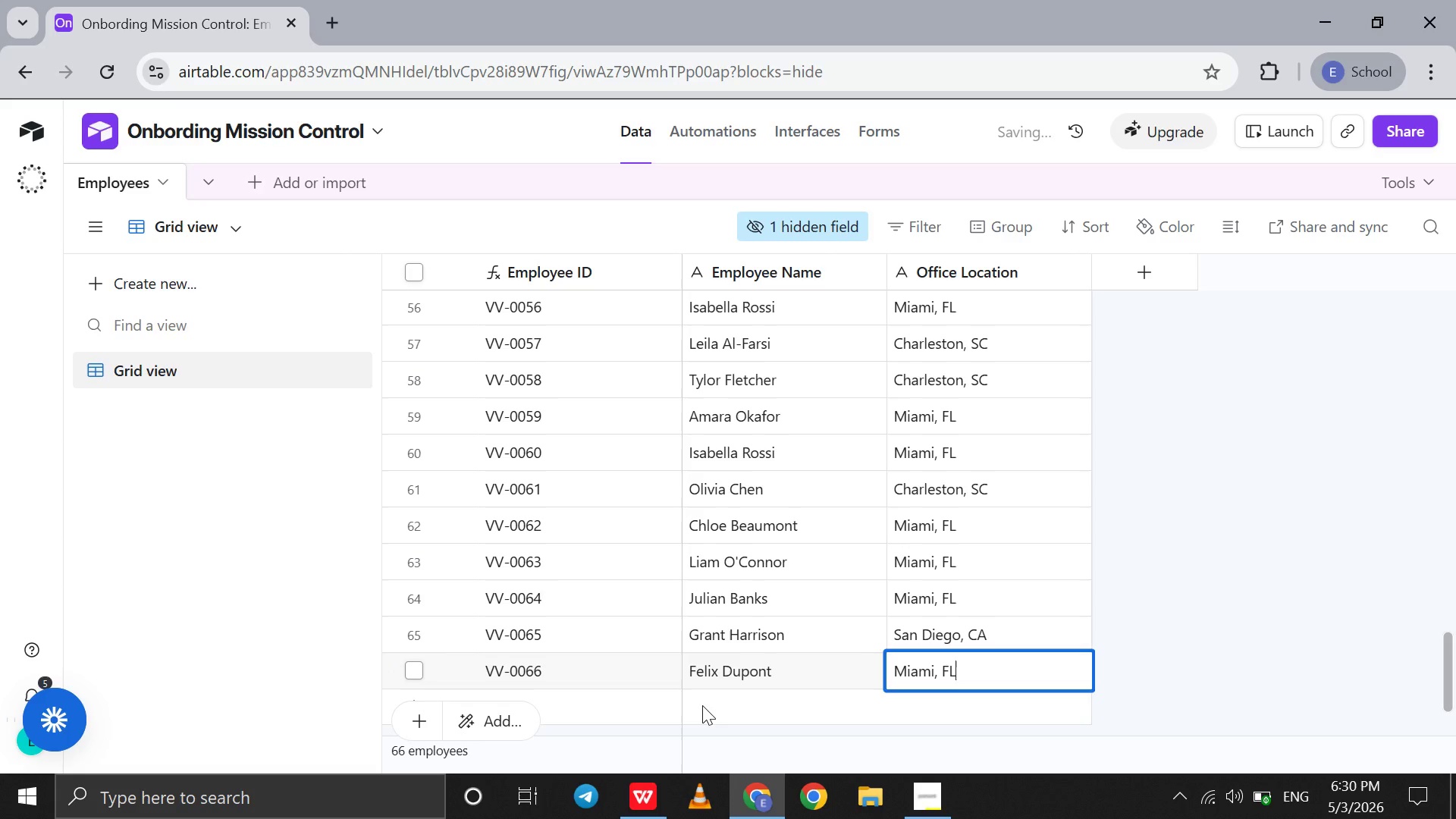 
left_click([702, 705])
 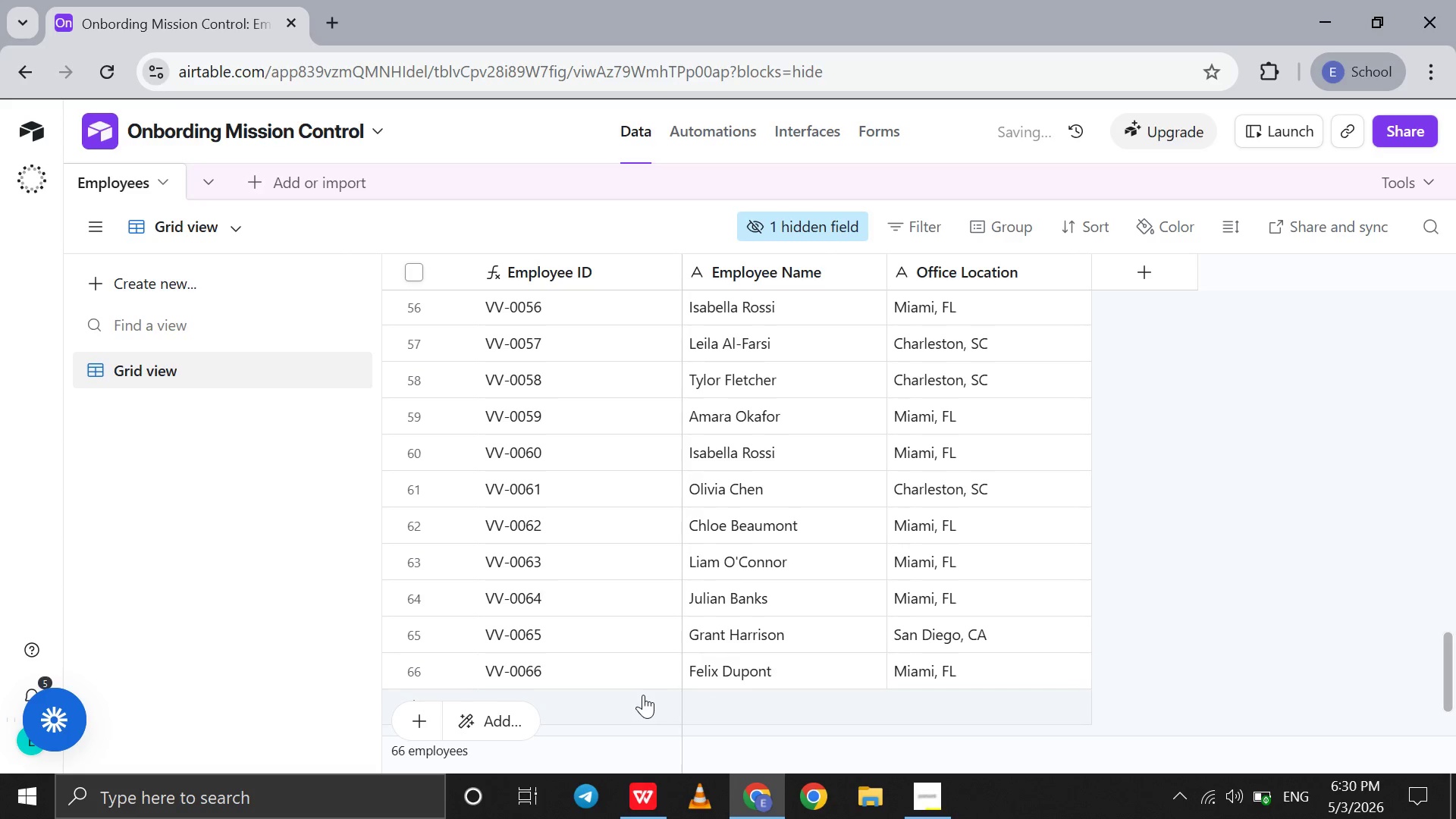 
left_click([643, 695])
 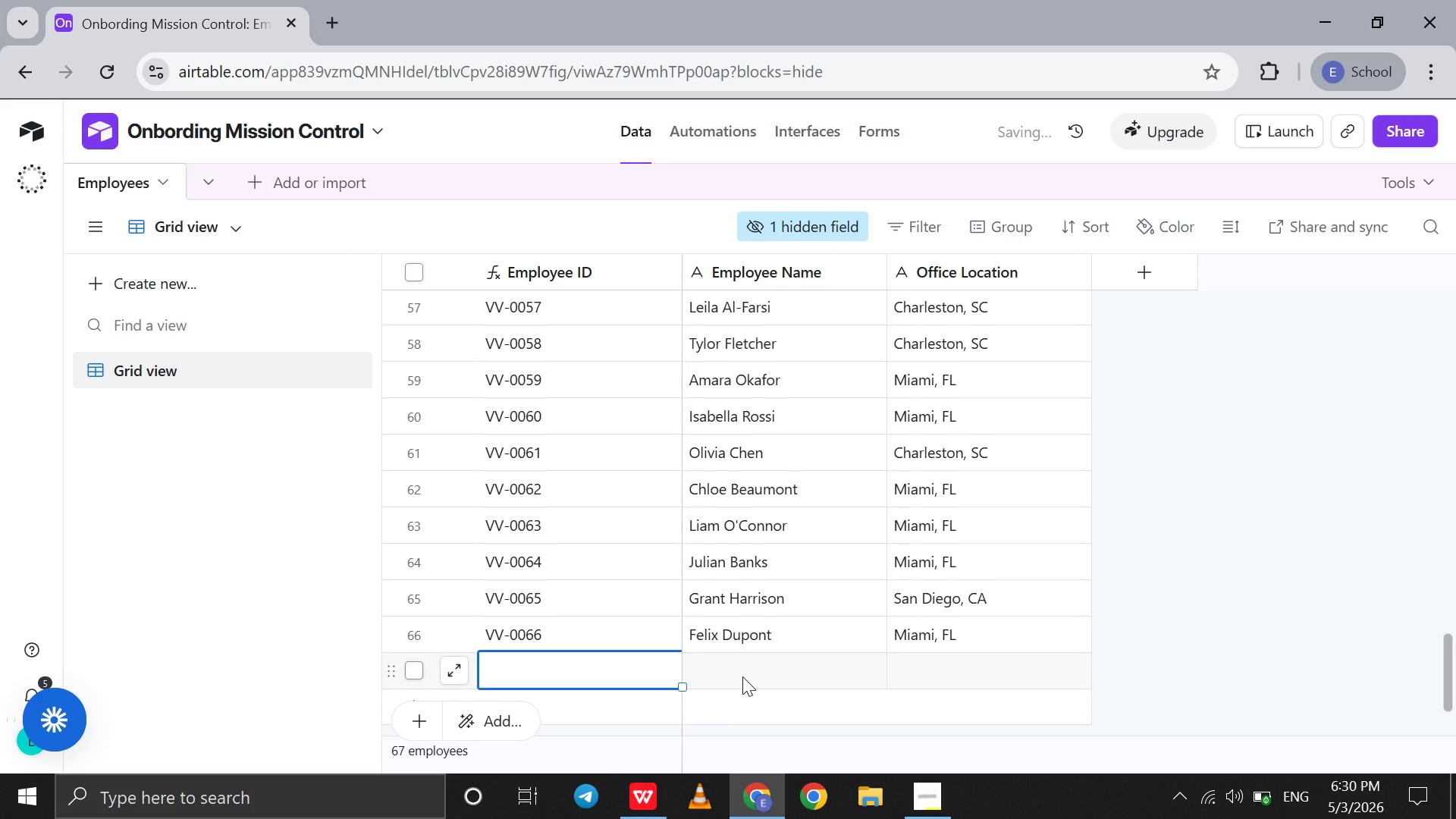 
left_click([742, 676])
 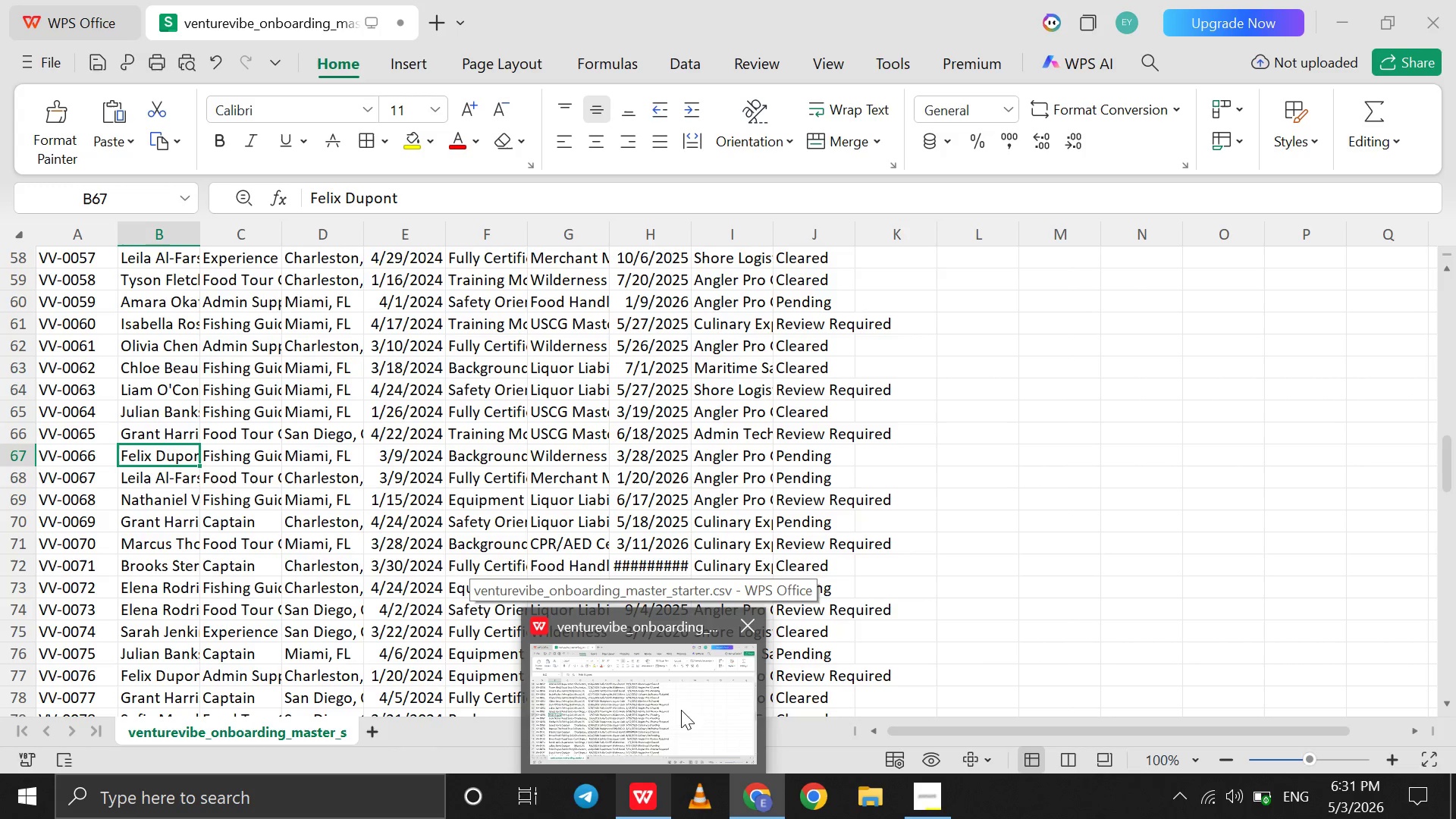 
wait(7.48)
 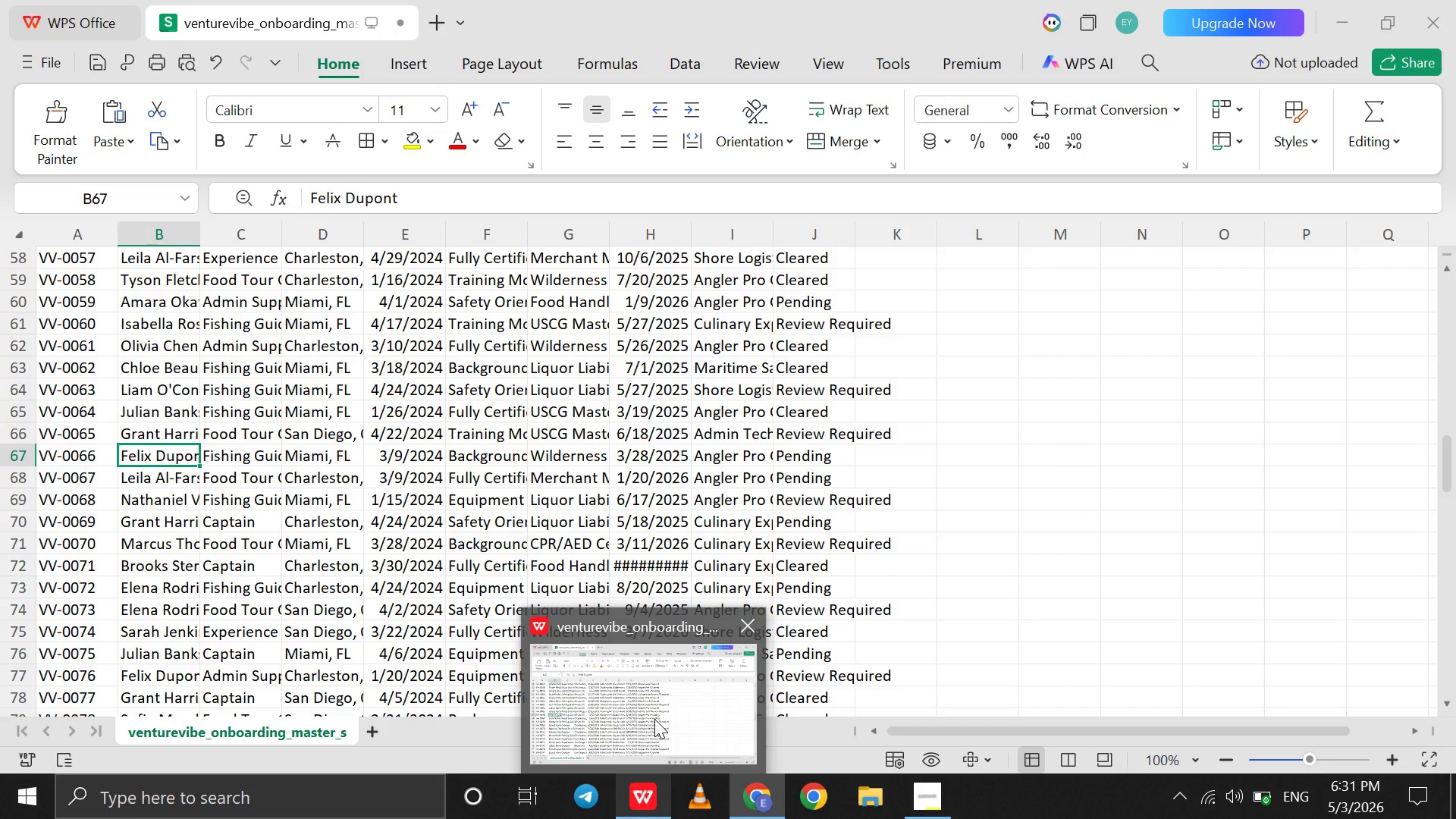 
type(Leila Al-Farsi)
 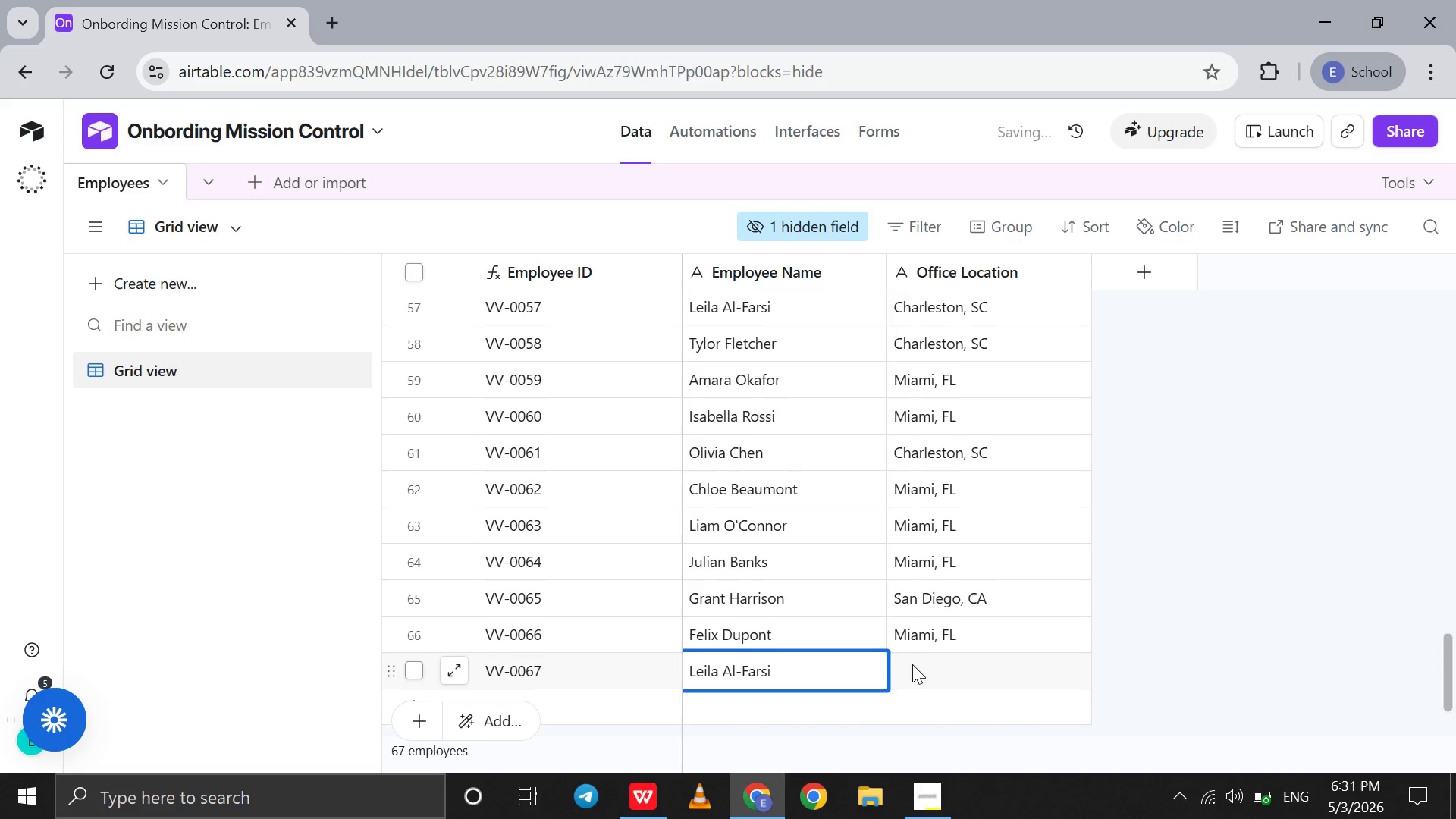 
left_click([912, 664])
 